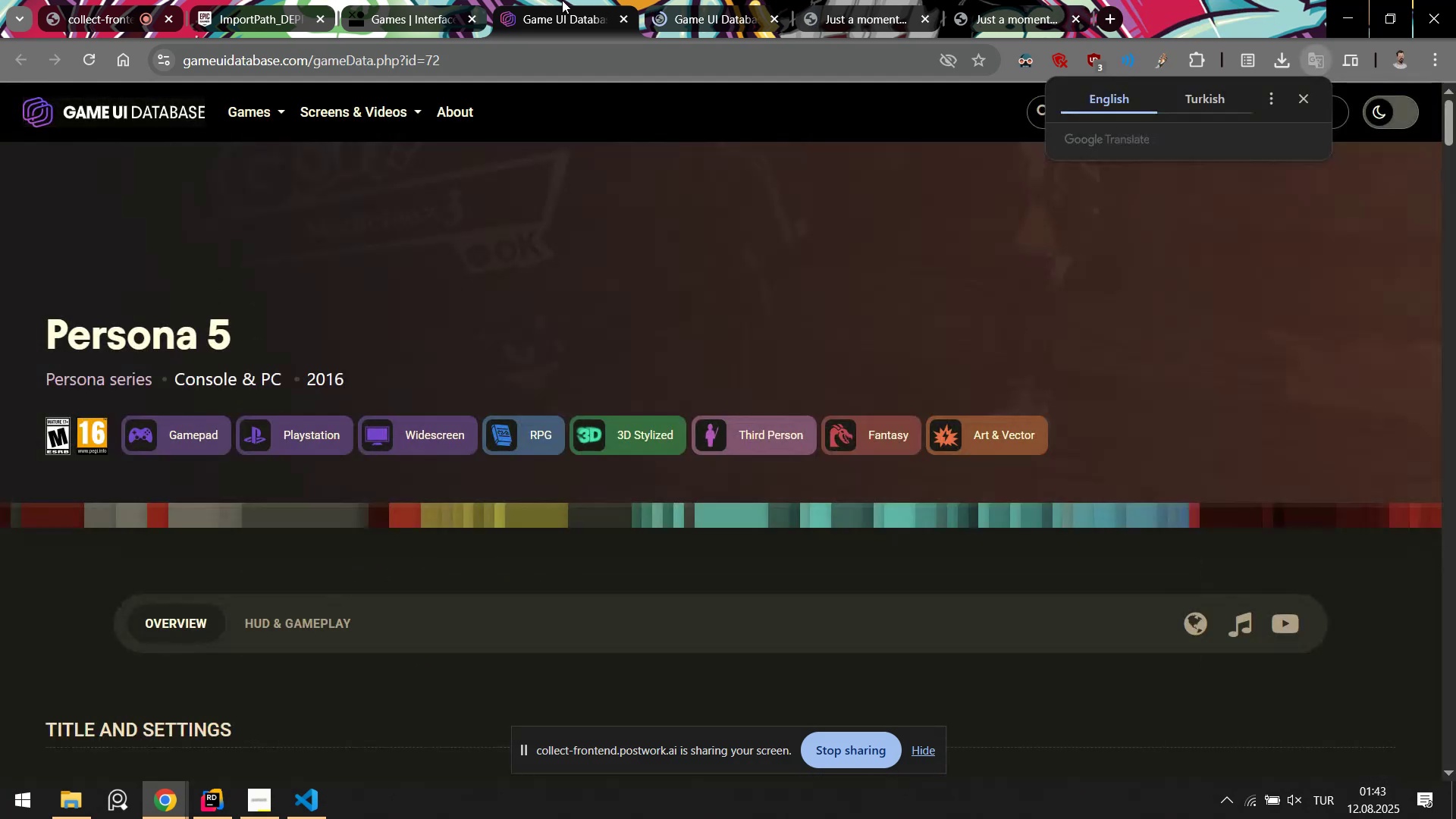 
right_click([562, 0])
 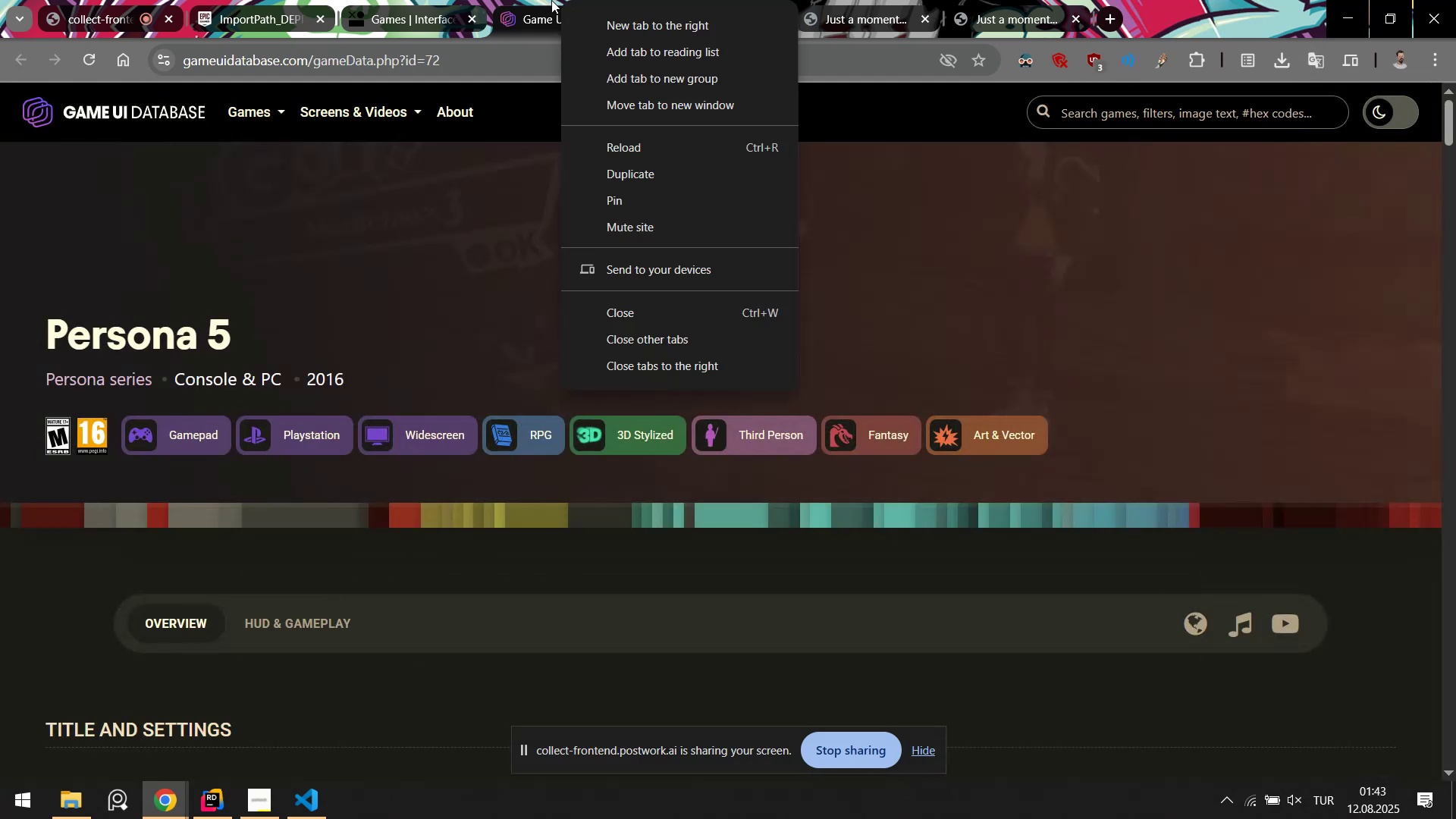 
left_click([551, 0])
 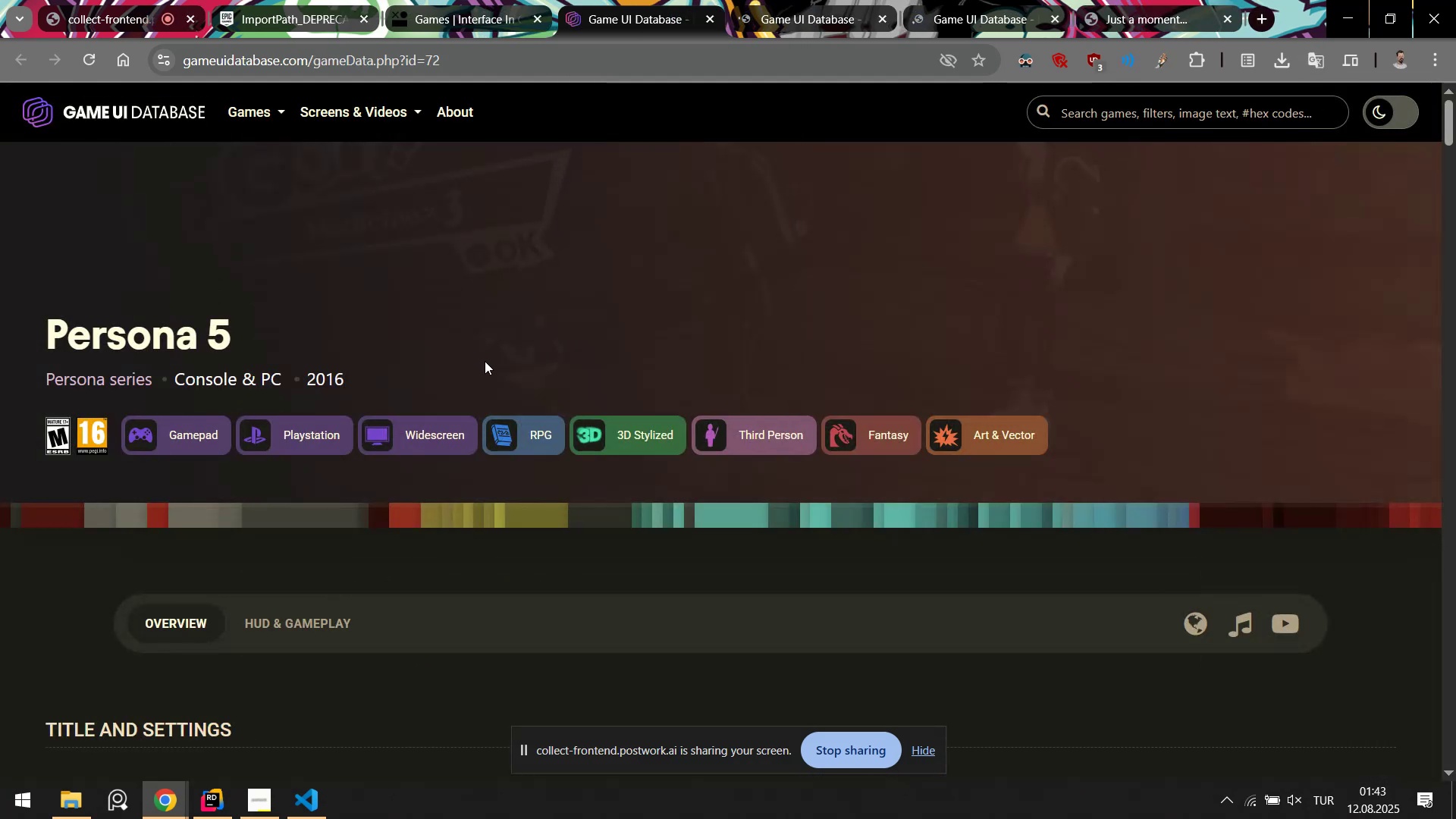 
scroll: coordinate [312, 434], scroll_direction: down, amount: 4.0
 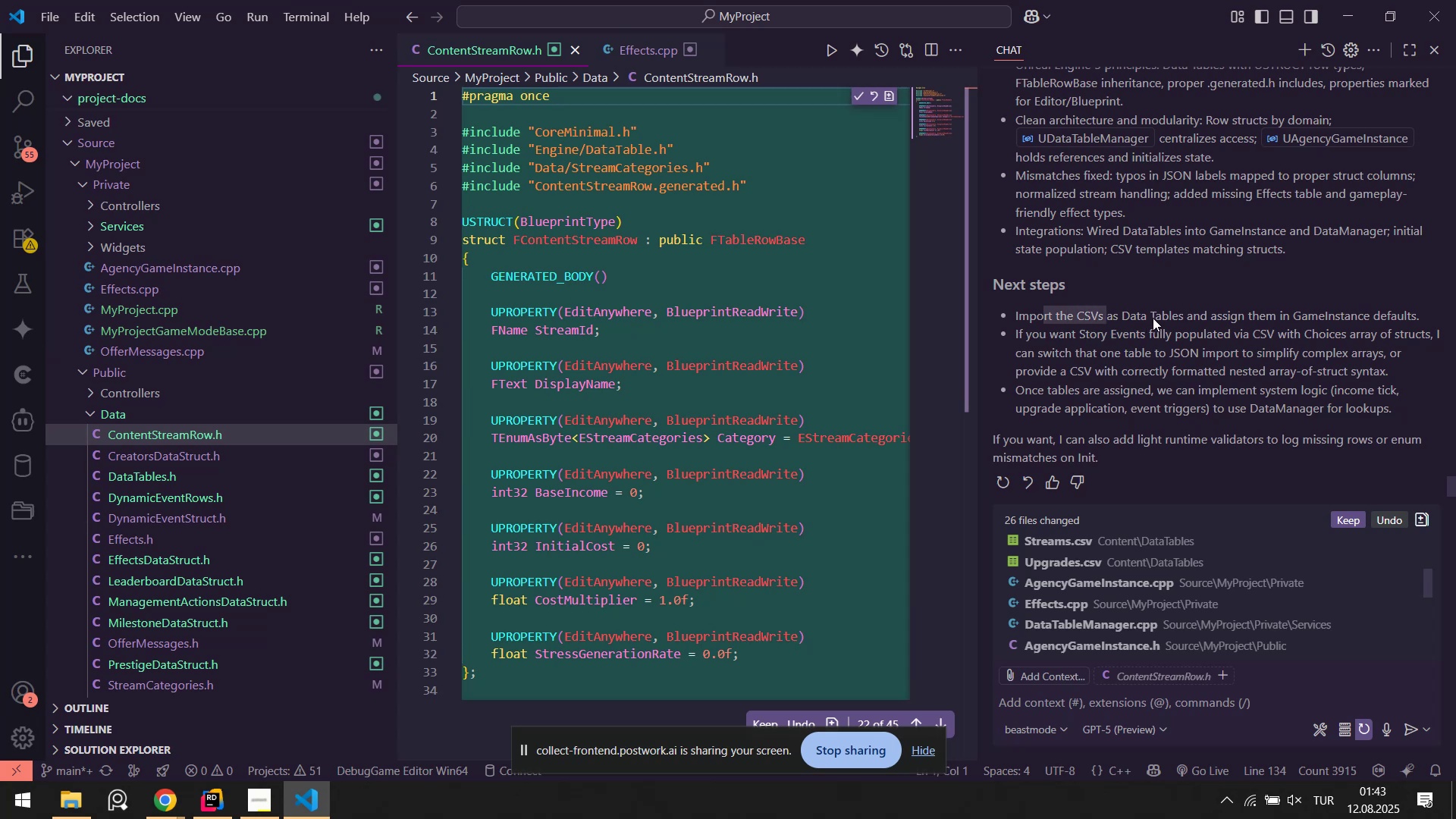 
wait(15.82)
 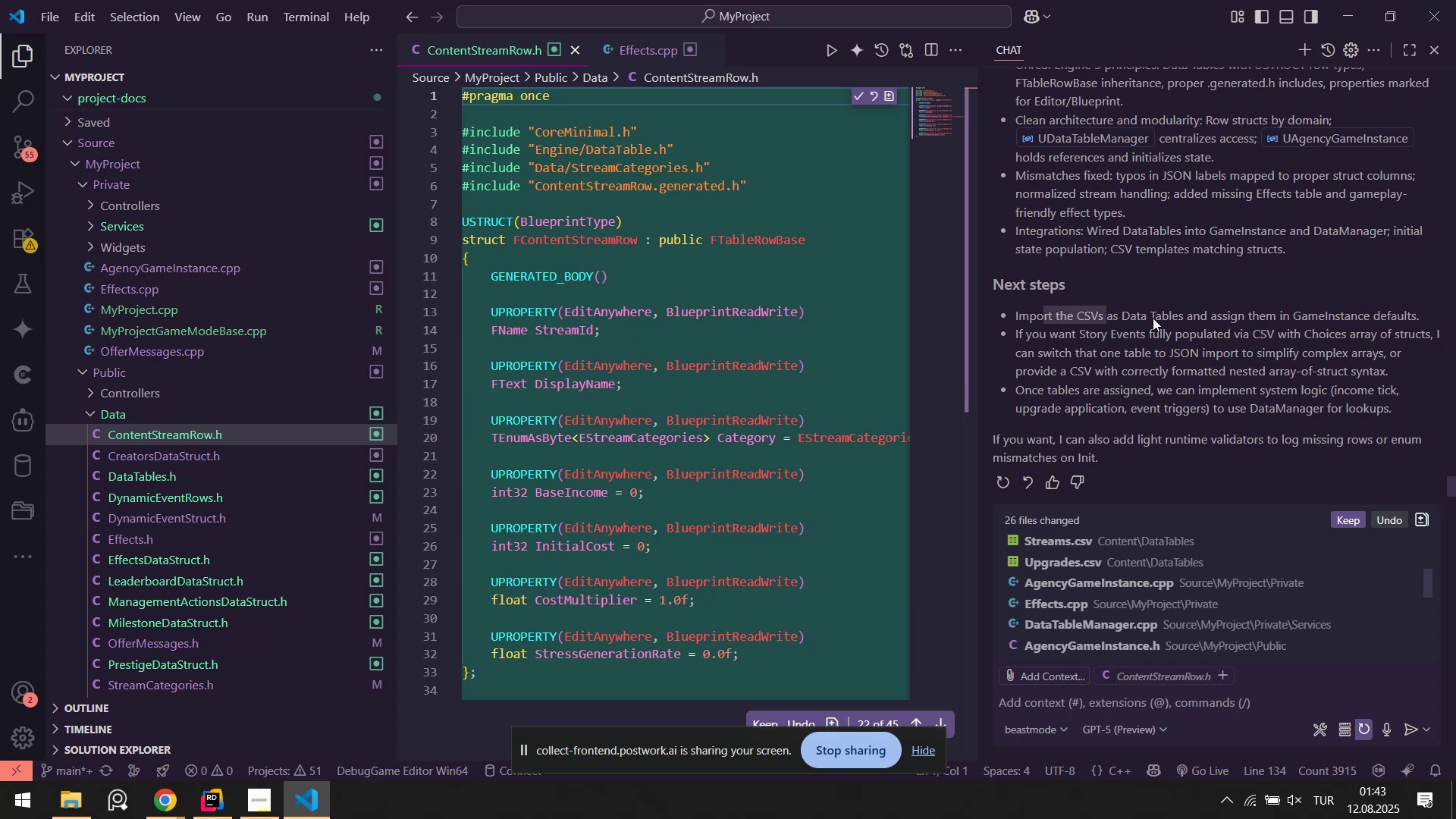 
left_click([1082, 545])
 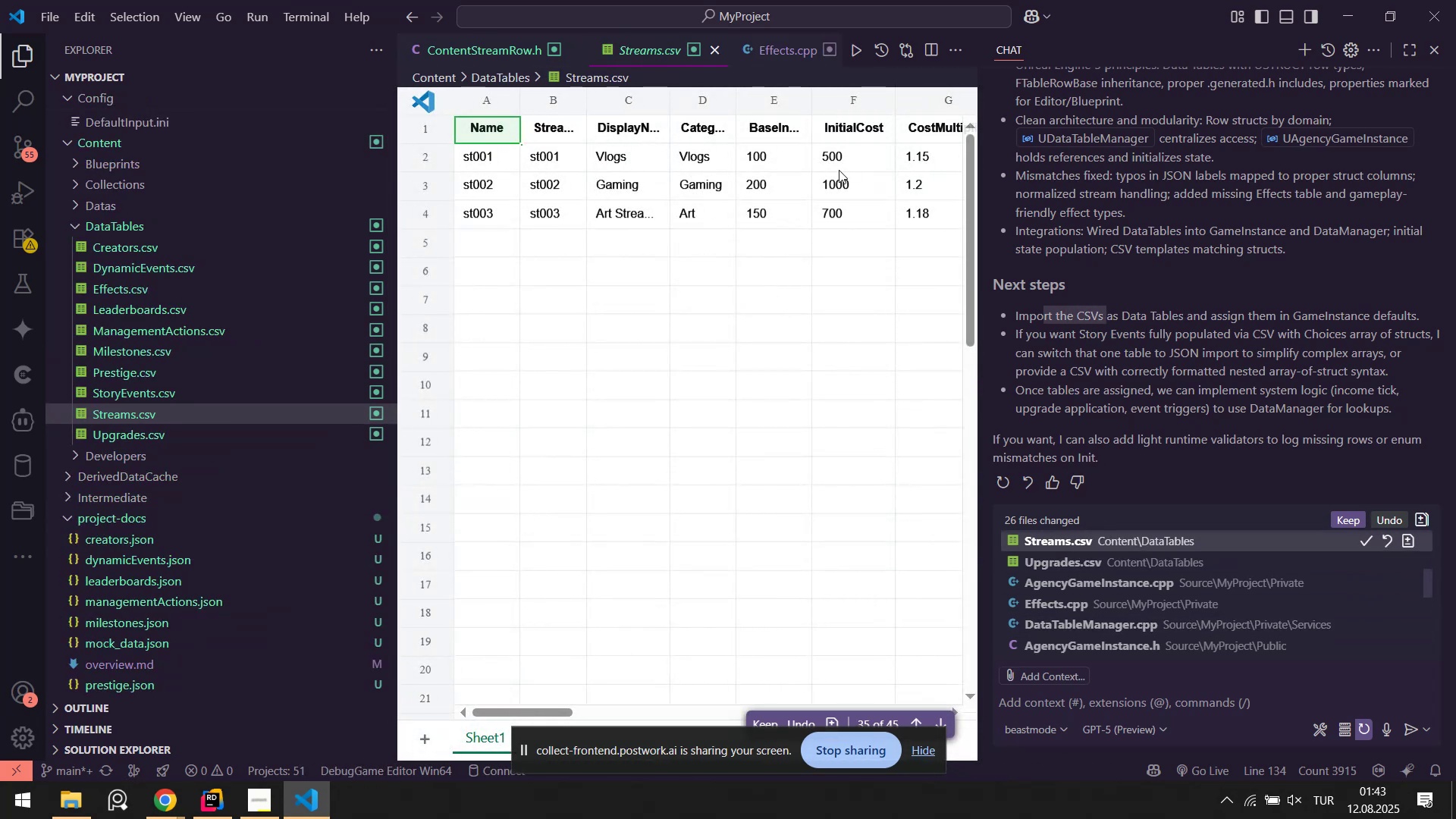 
scroll: coordinate [842, 172], scroll_direction: down, amount: 1.0
 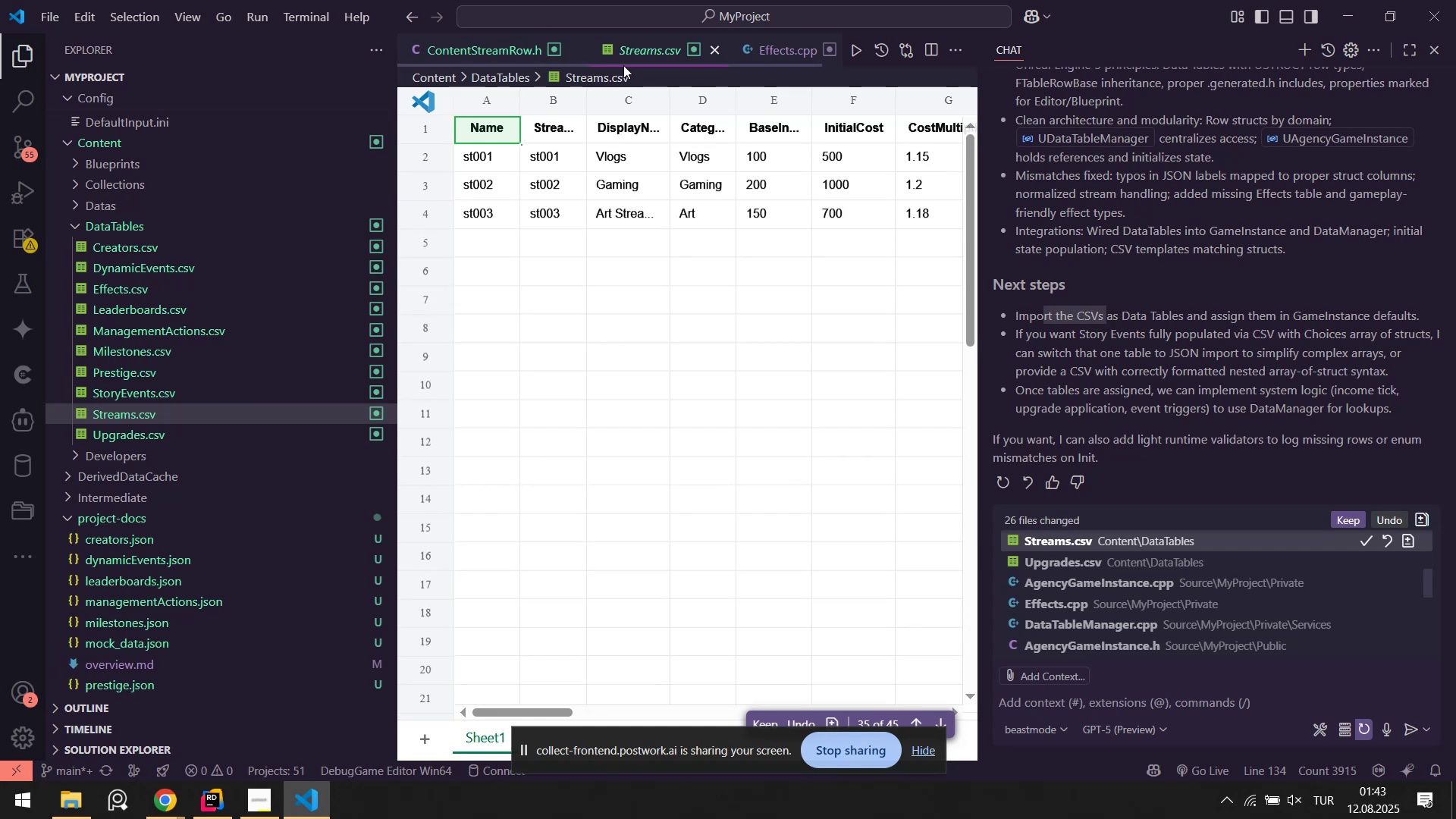 
middle_click([626, 49])
 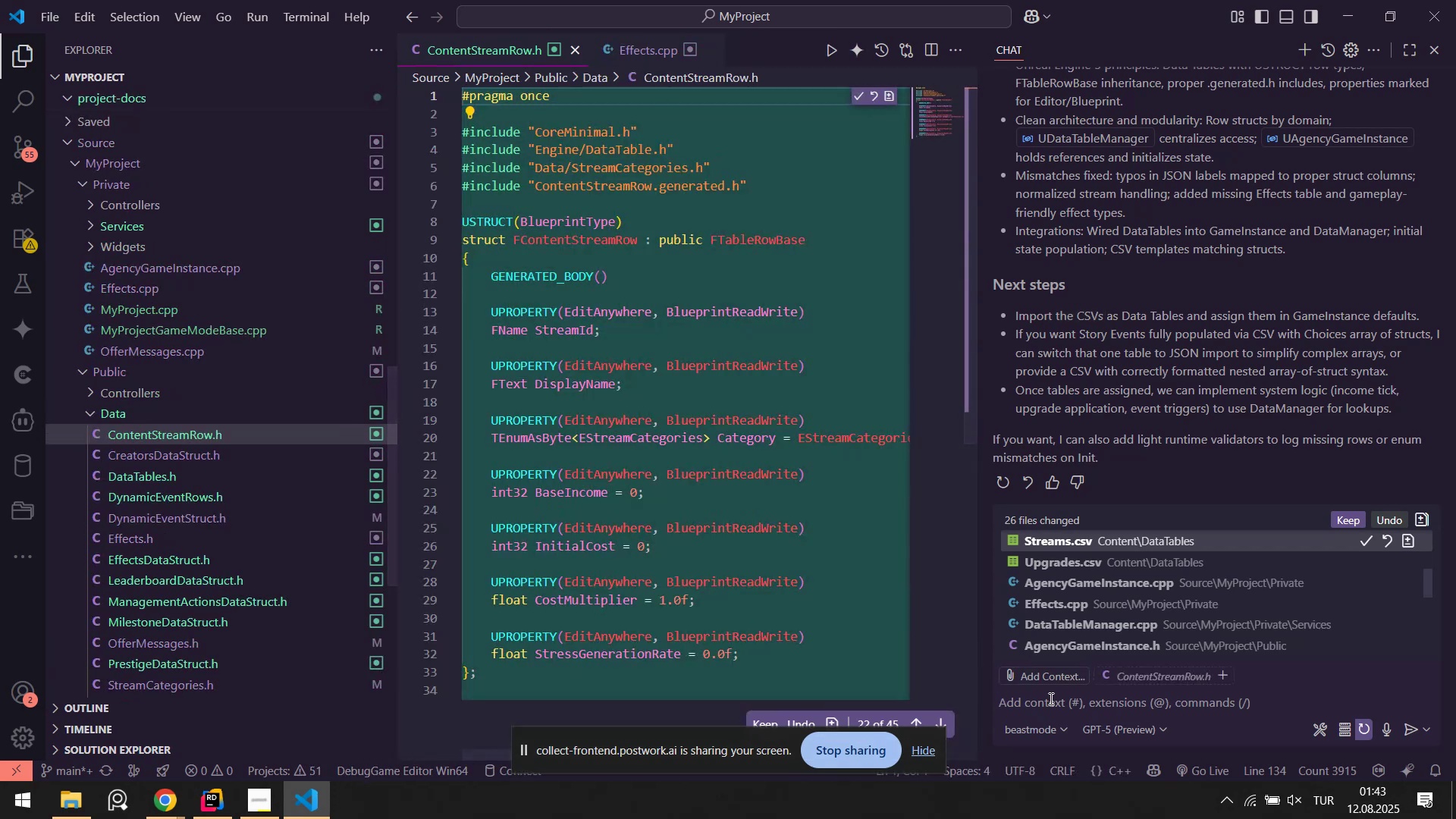 
left_click([1056, 707])
 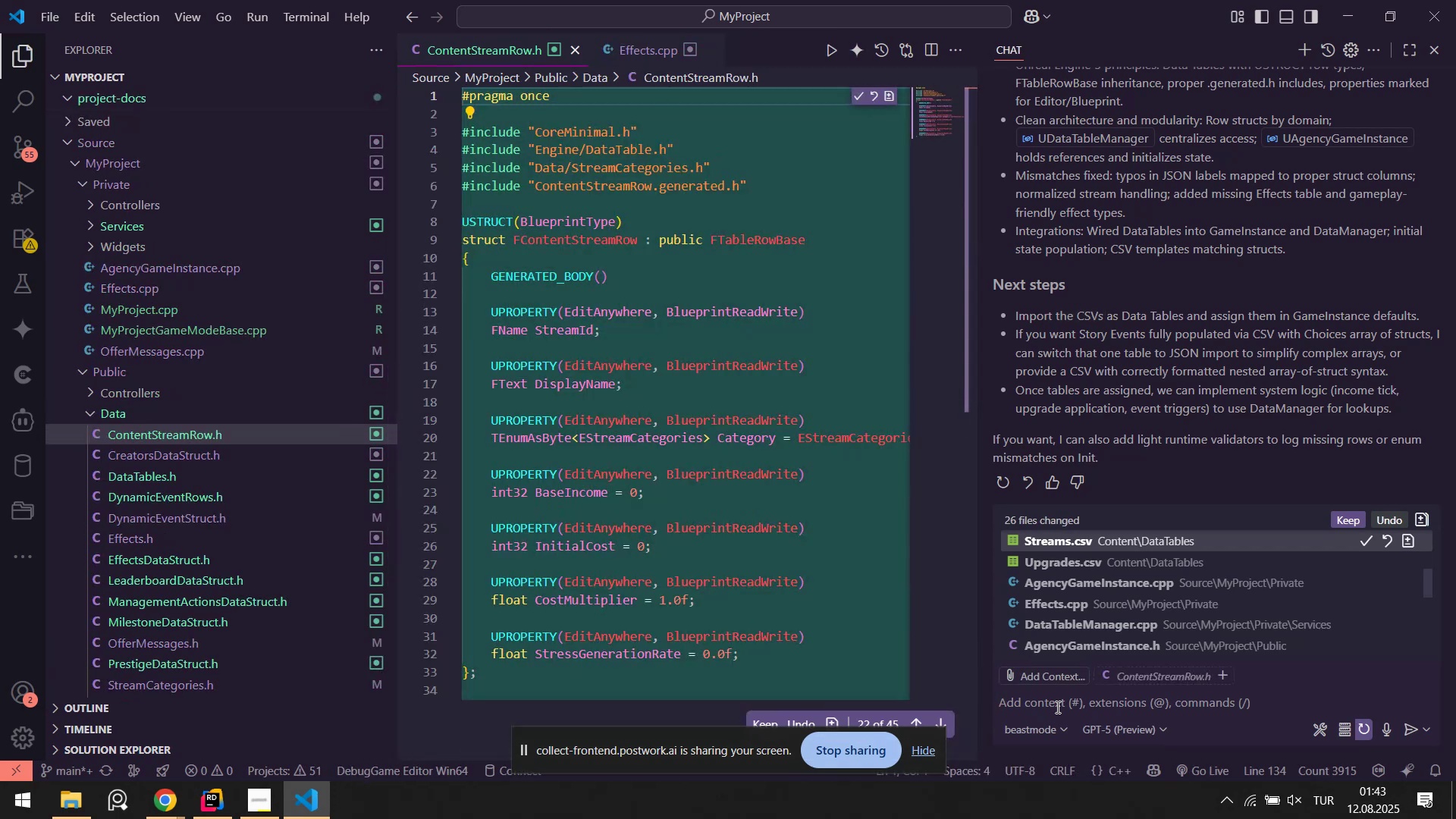 
type(you don@t need to use cv on)
key(Backspace)
key(Backspace)
type(be)
key(Backspace)
key(Backspace)
key(Backspace)
key(Backspace)
type(sv because we already habe data table and we can add )
key(Backspace)
 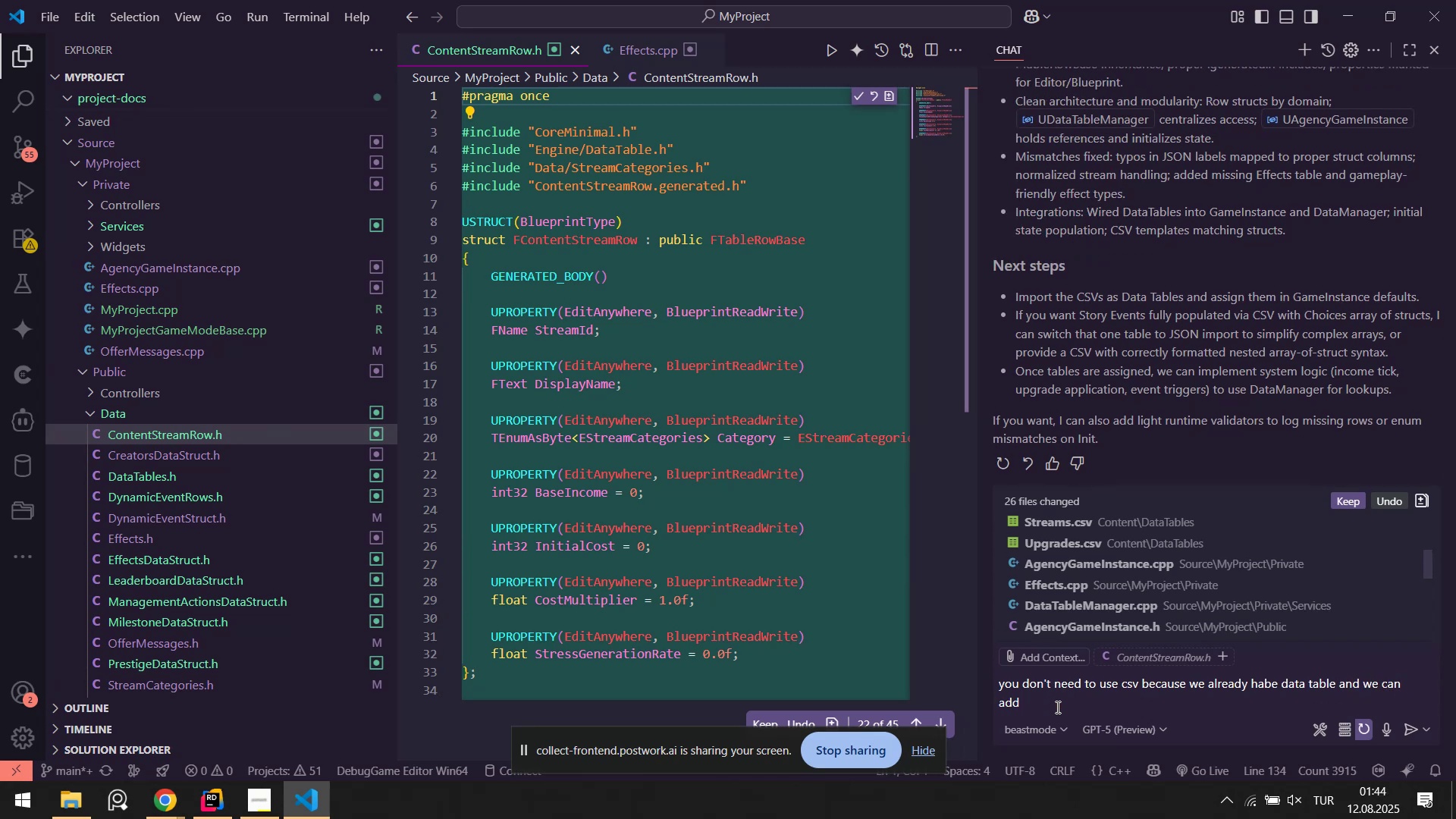 
key(Control+ControlLeft)
 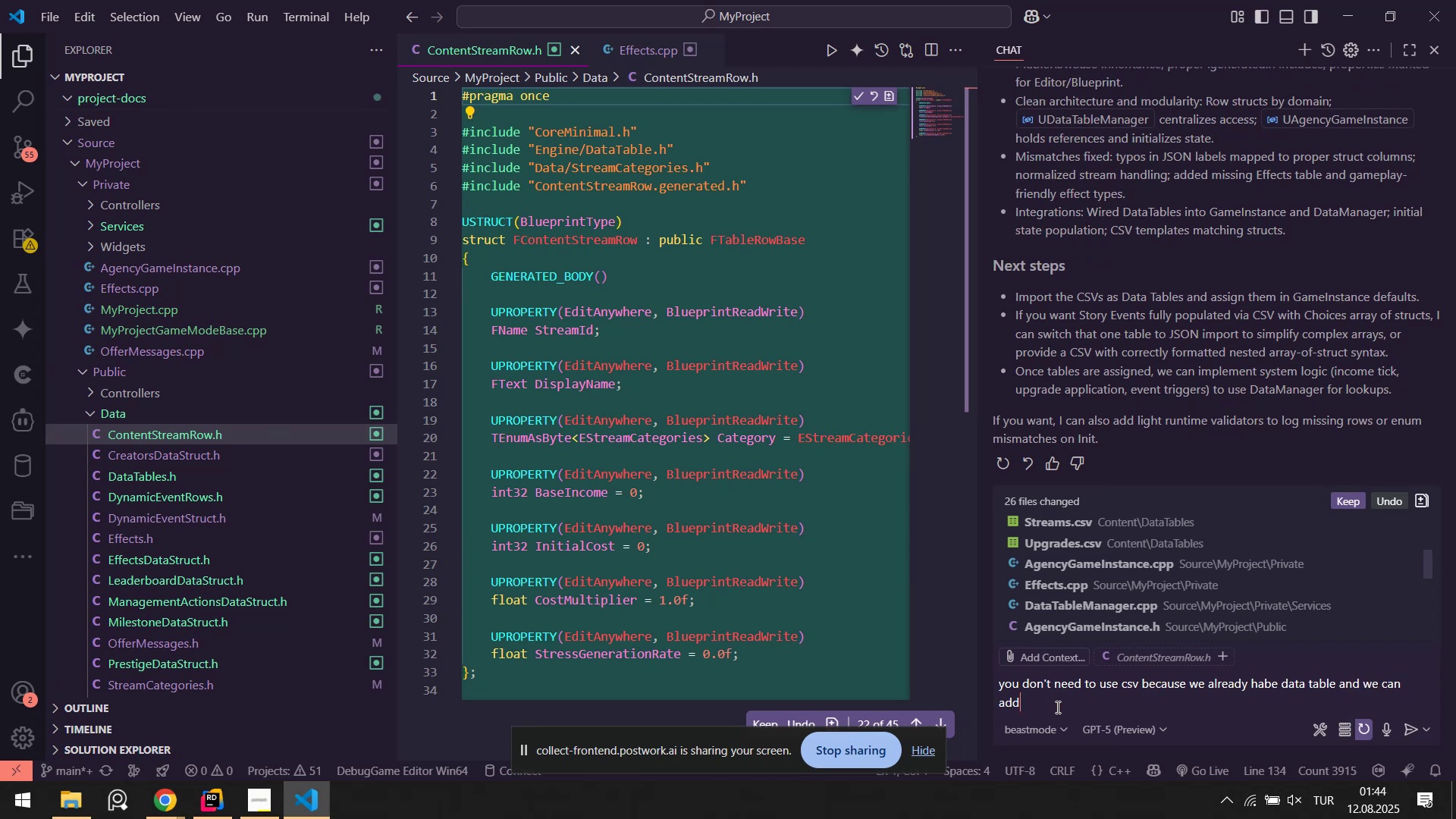 
key(Control+A)
 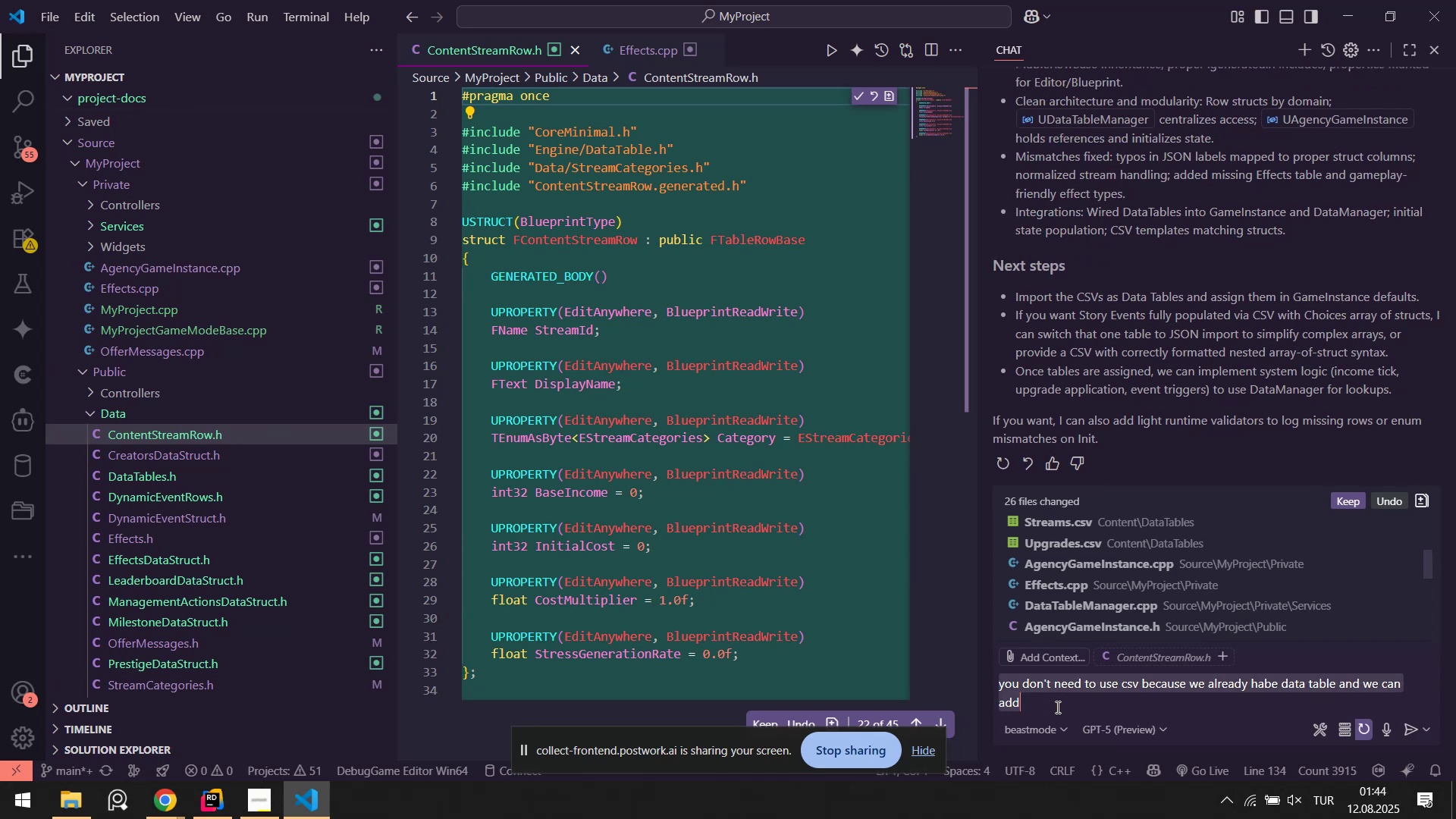 
key(Control+Backspace)
 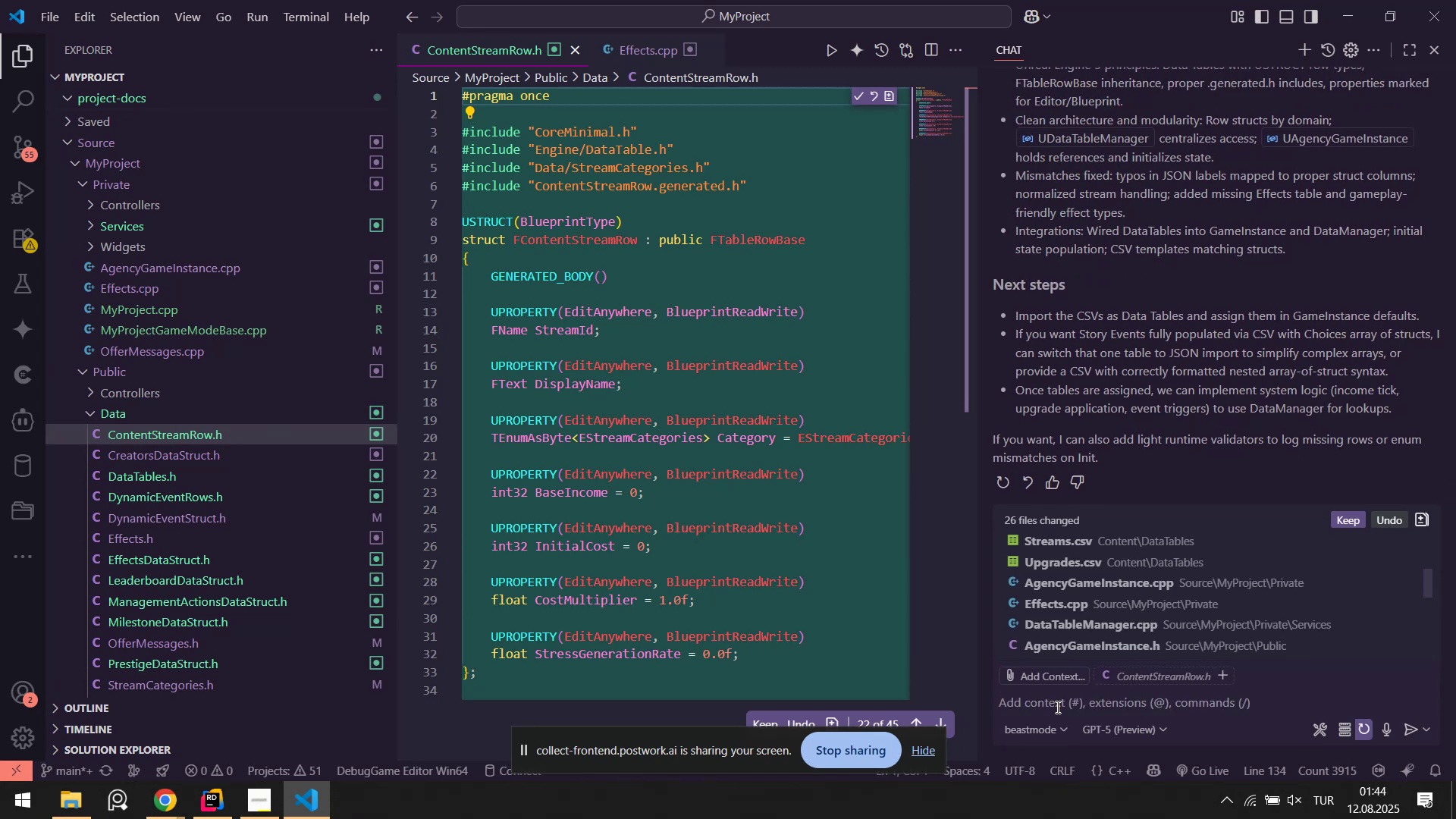 
scroll: coordinate [1266, 410], scroll_direction: down, amount: 3.0
 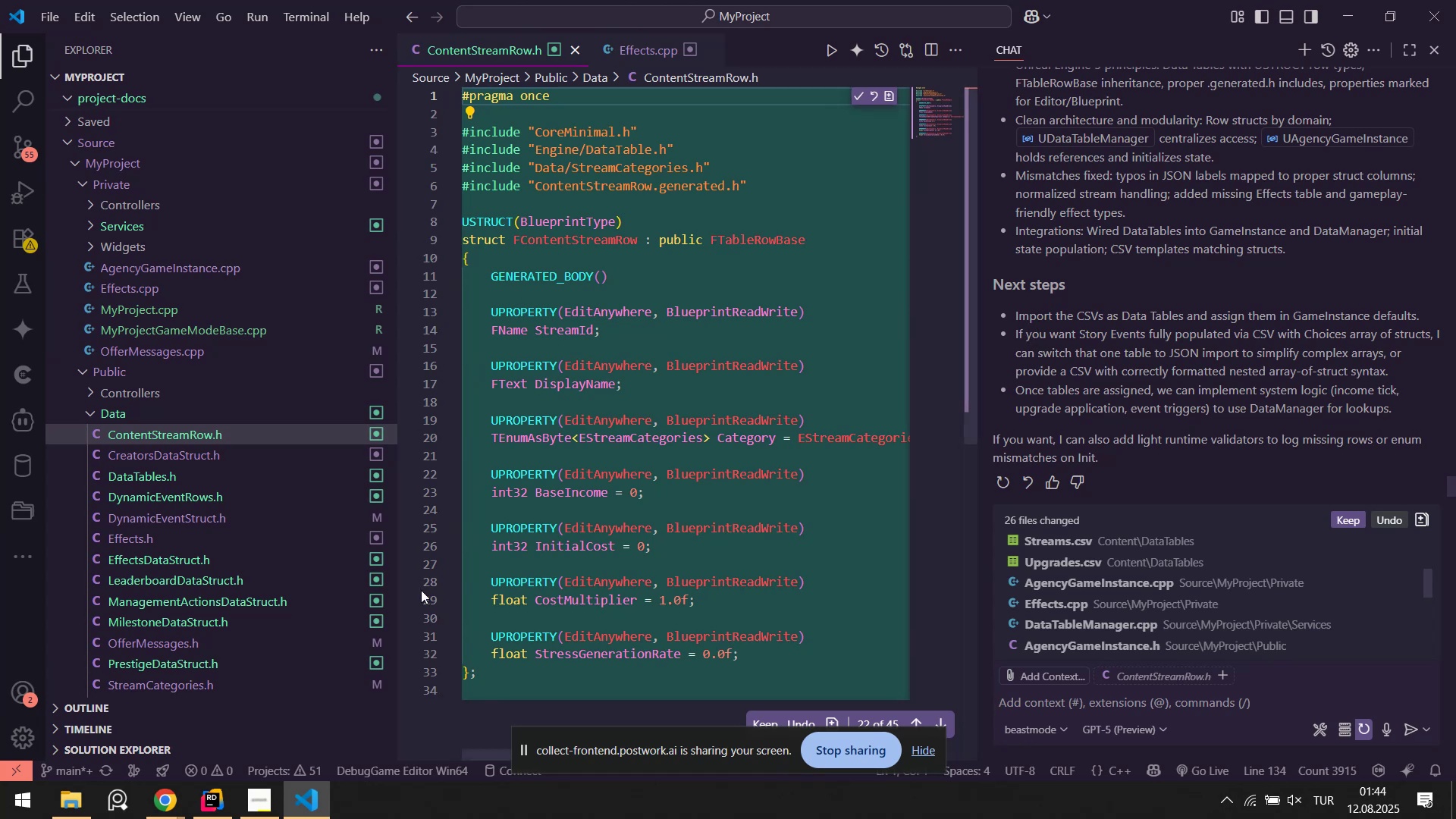 
left_click([158, 797])
 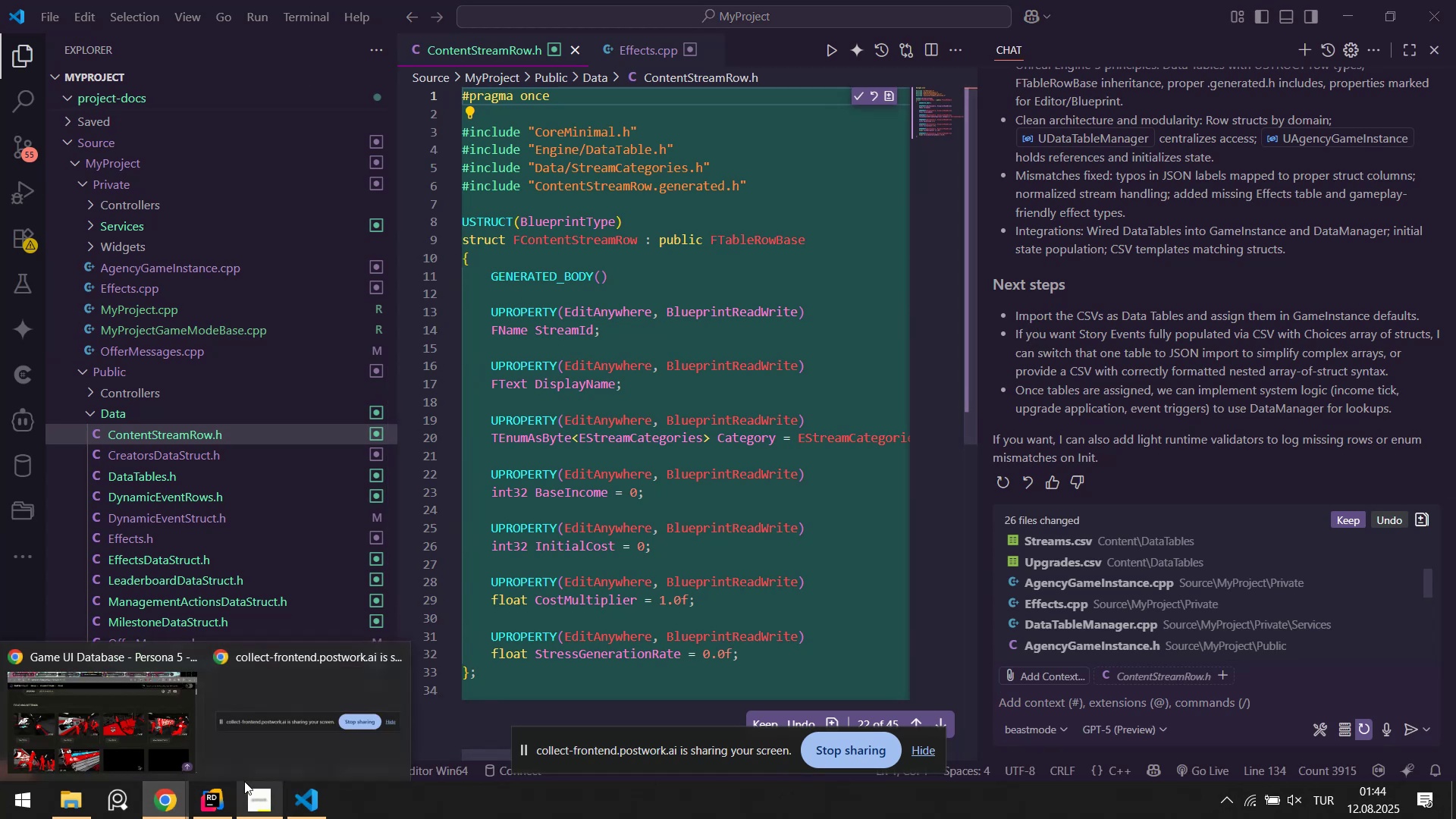 
left_click([218, 811])
 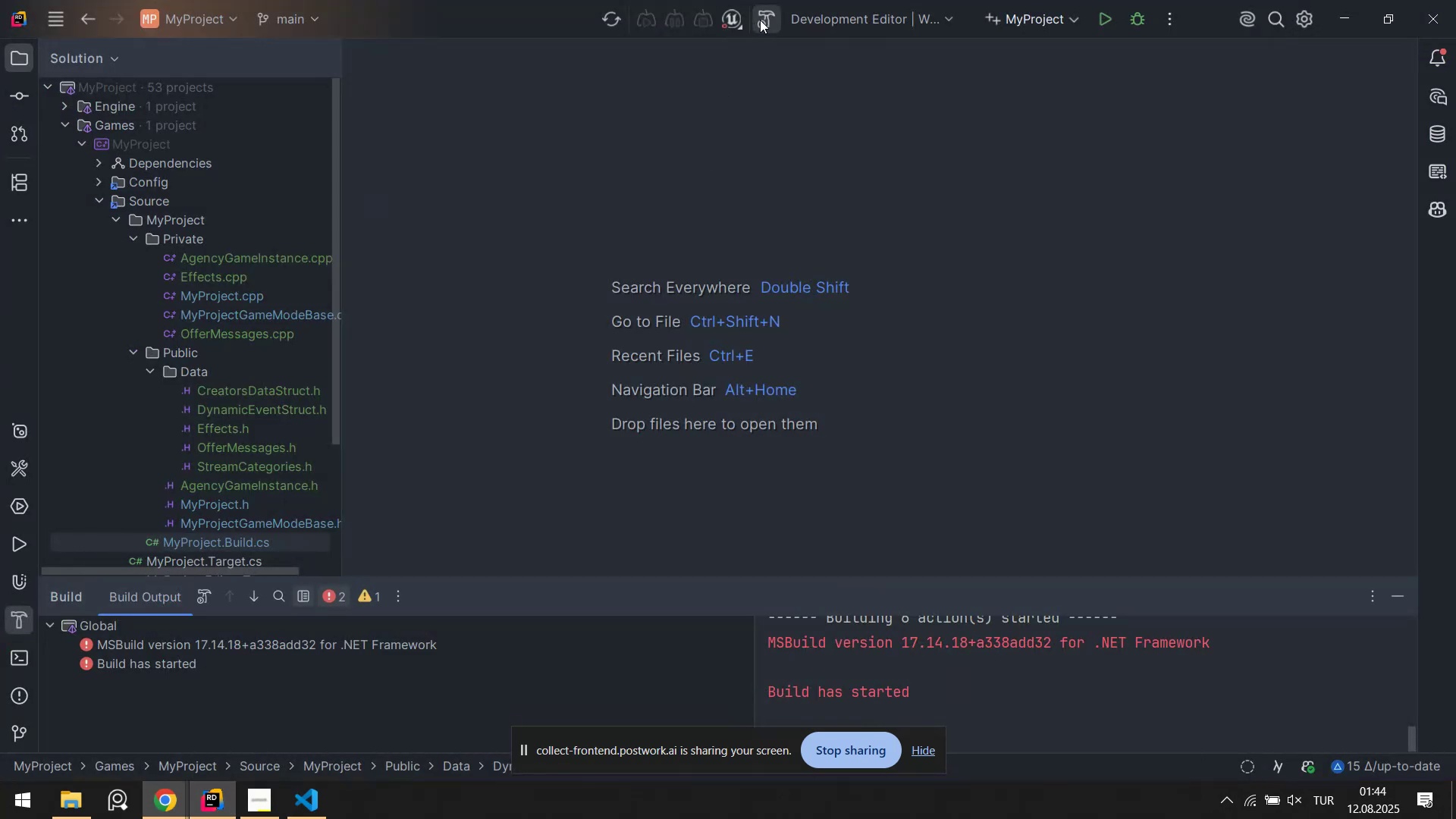 
left_click([774, 13])
 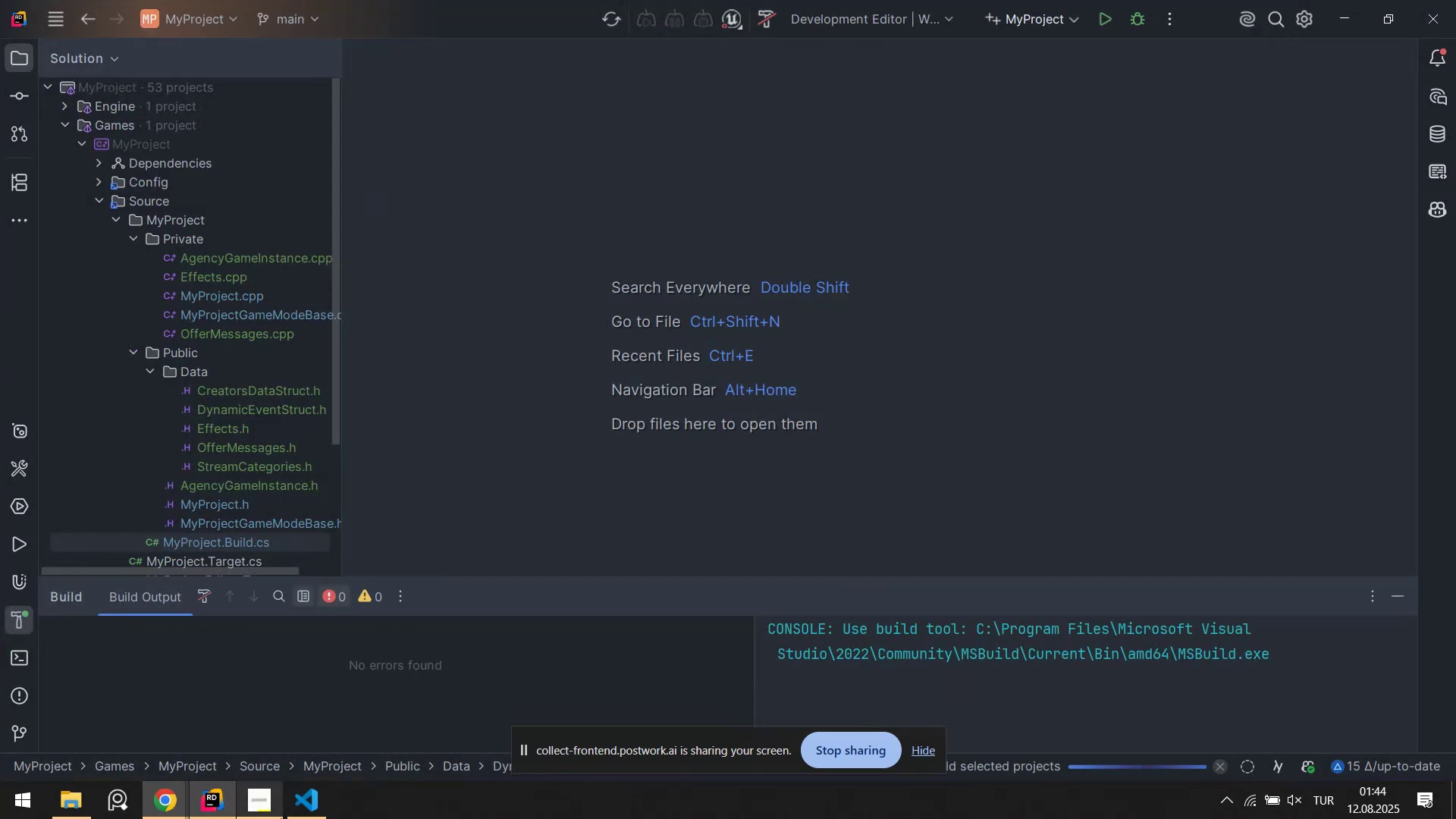 
left_click([309, 807])
 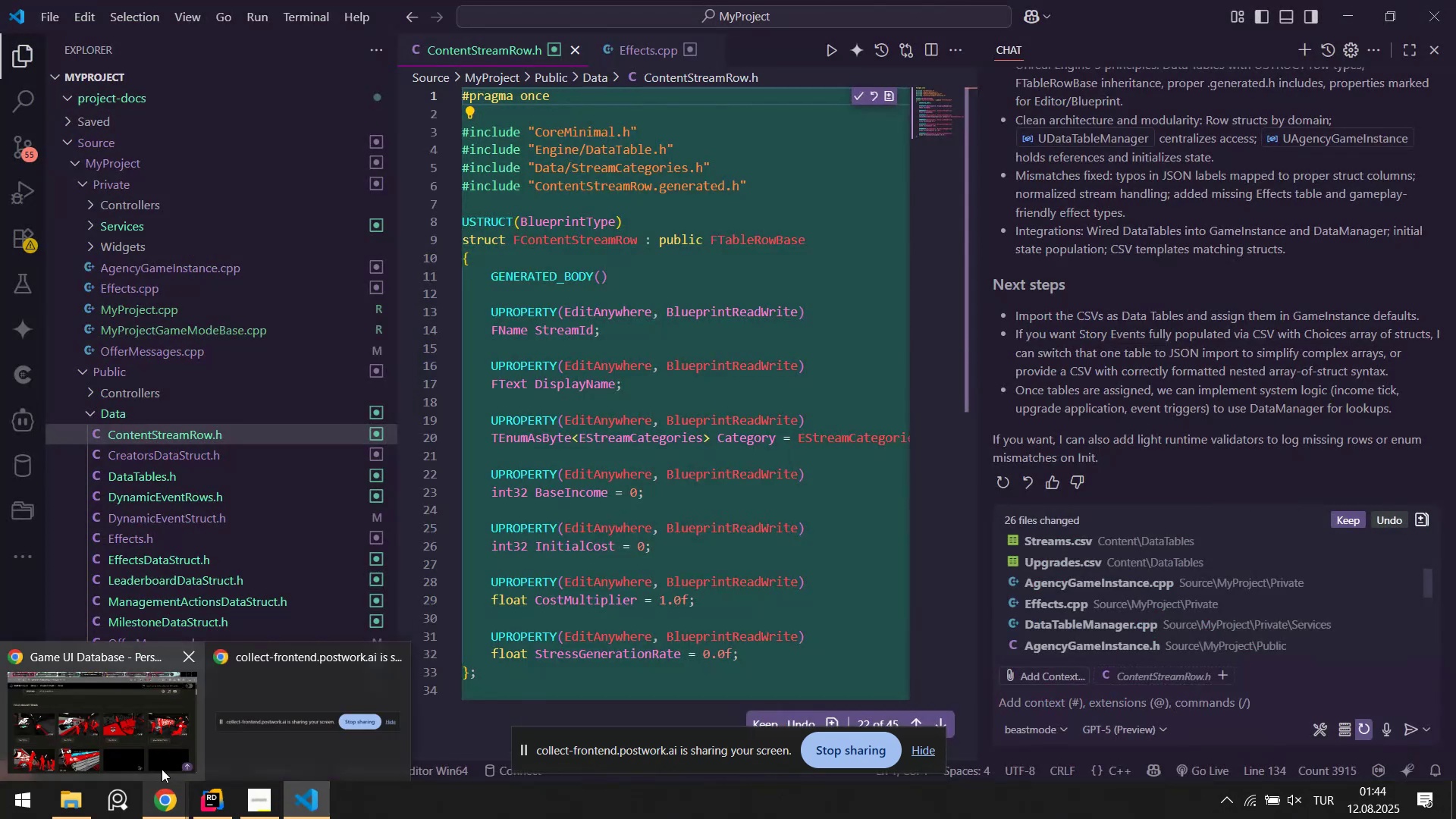 
left_click([166, 726])
 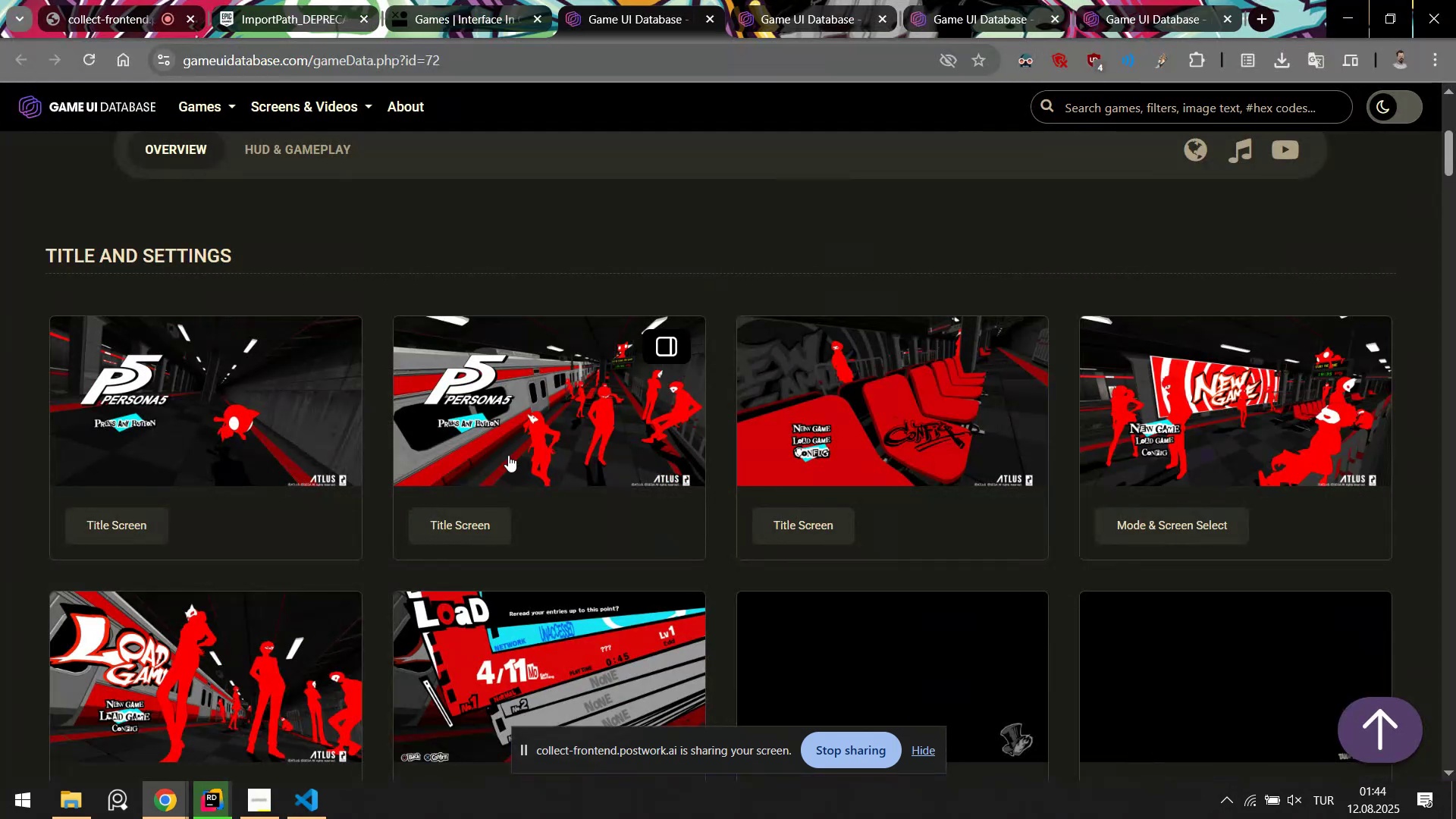 
scroll: coordinate [676, 431], scroll_direction: down, amount: 24.0
 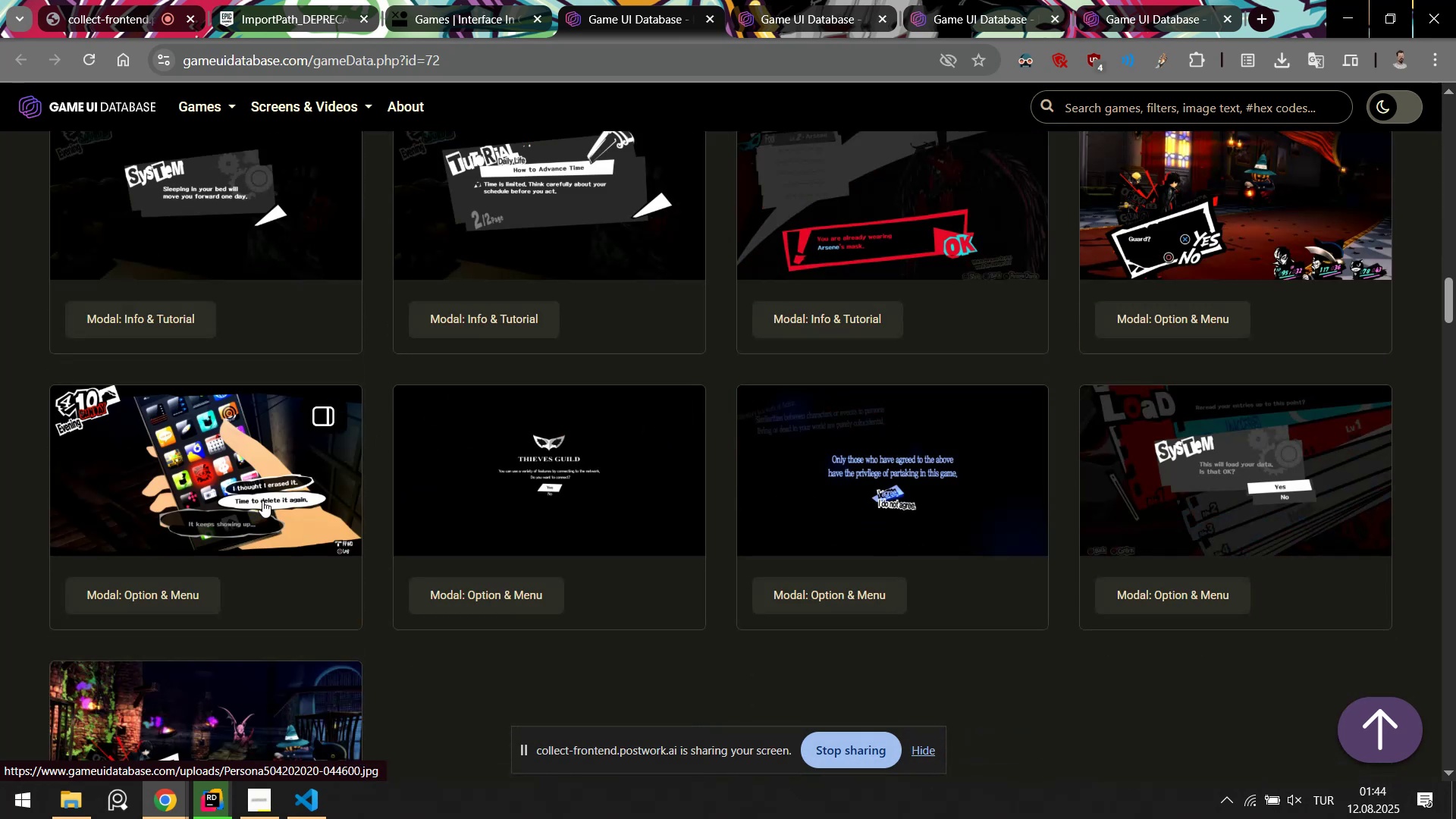 
scroll: coordinate [547, 482], scroll_direction: down, amount: 55.0
 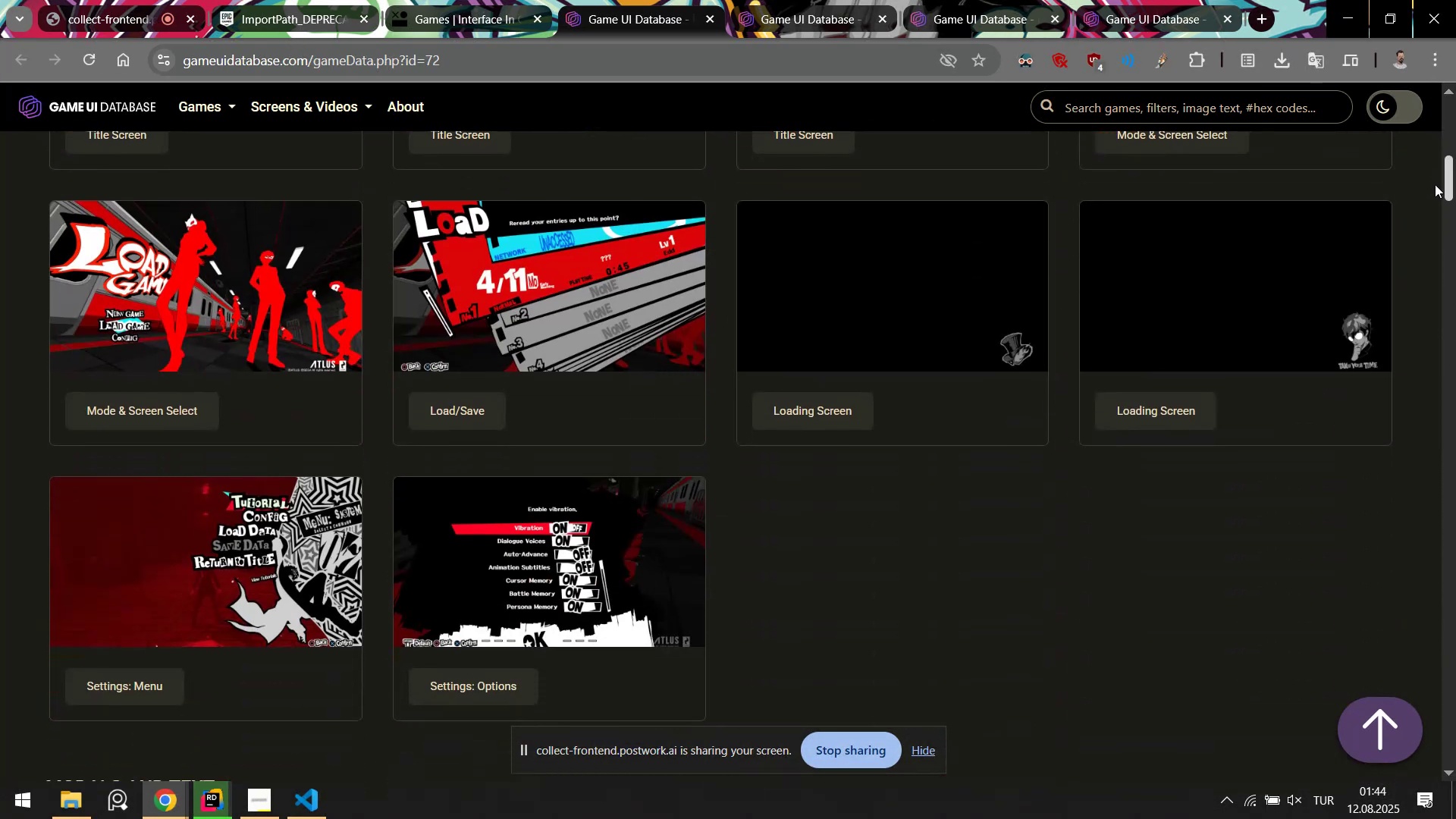 
wait(5.31)
 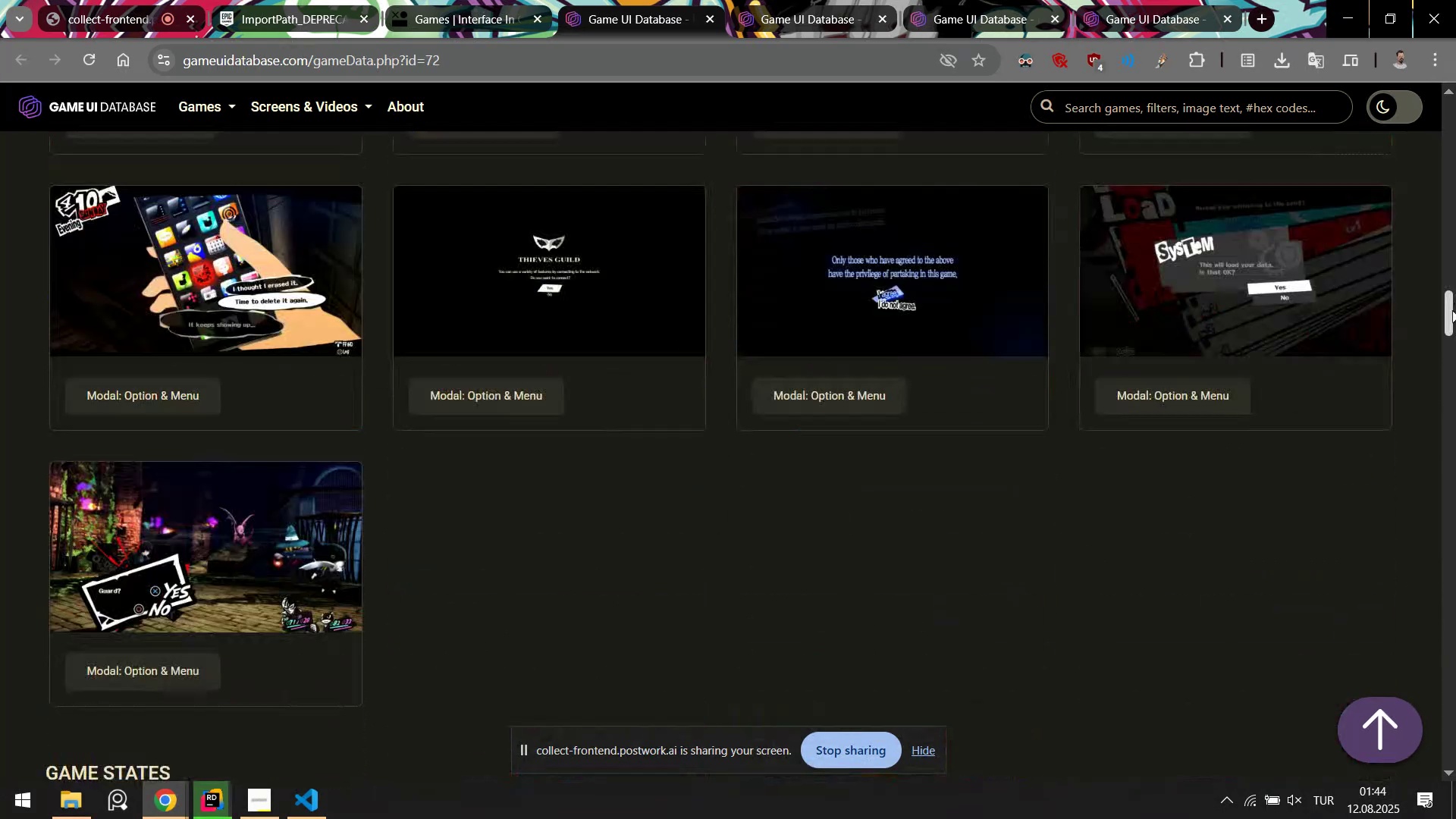 
scroll: coordinate [213, 475], scroll_direction: up, amount: 3.0
 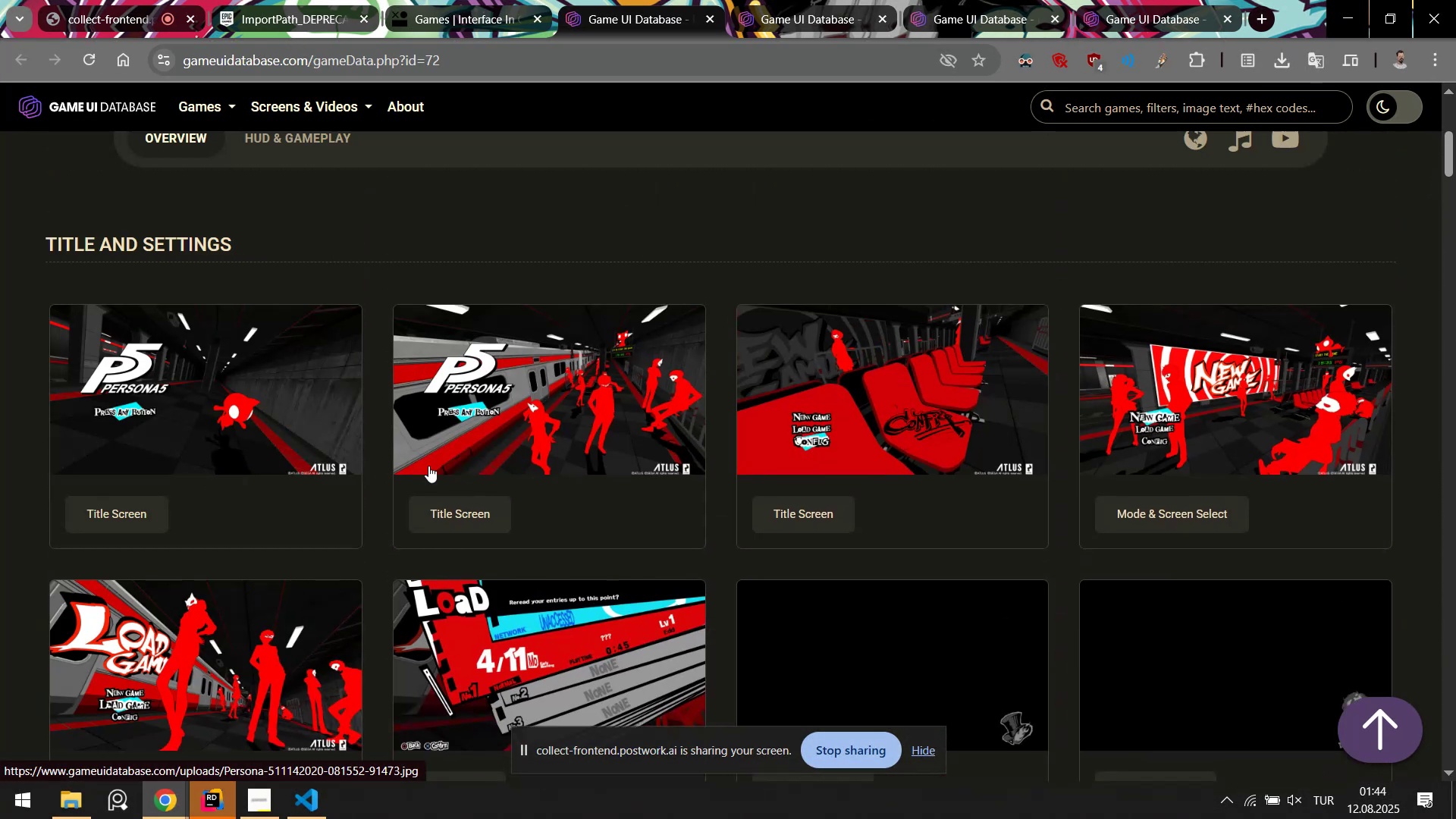 
scroll: coordinate [1094, 428], scroll_direction: down, amount: 4.0
 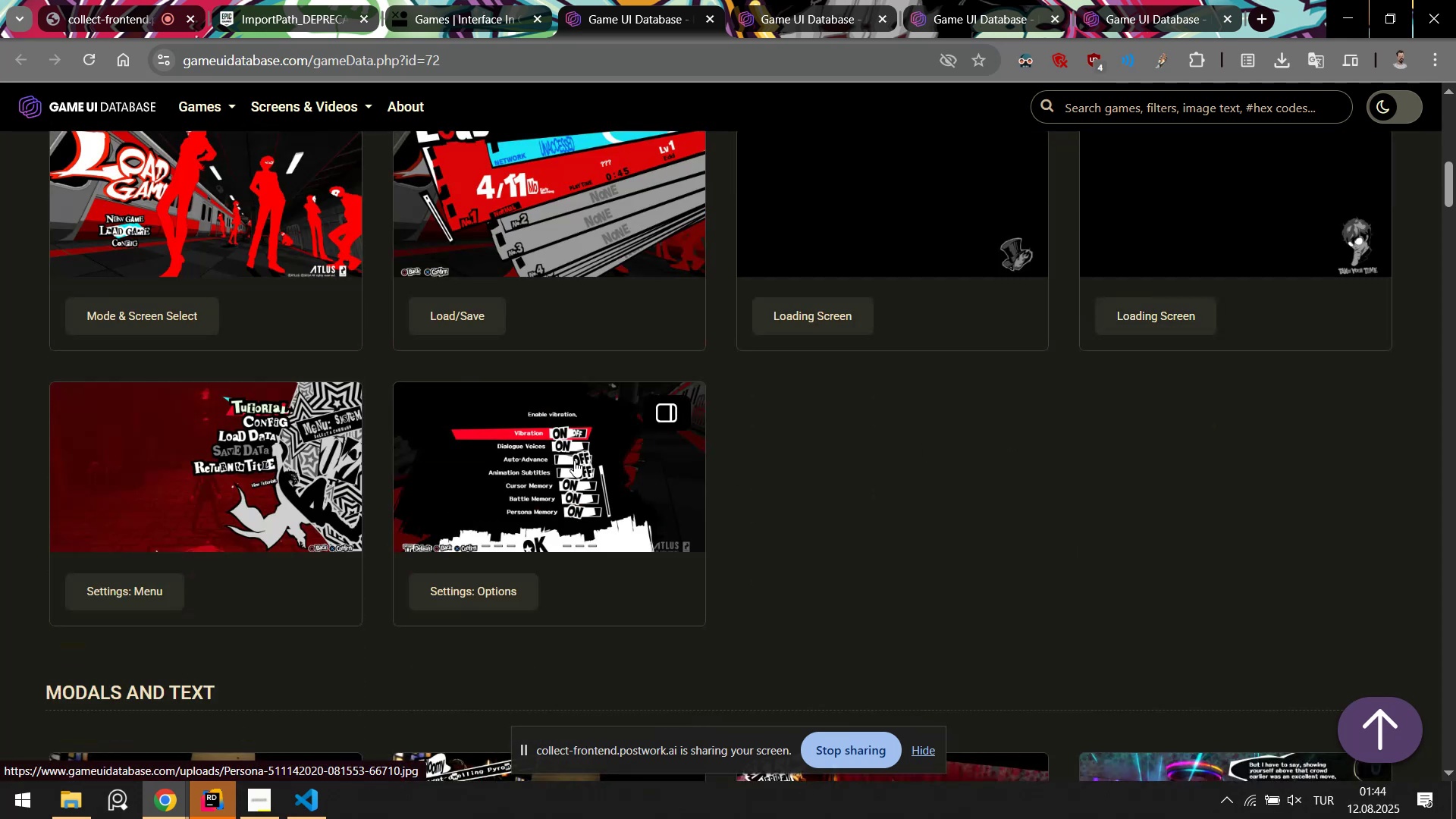 
left_click([574, 460])
 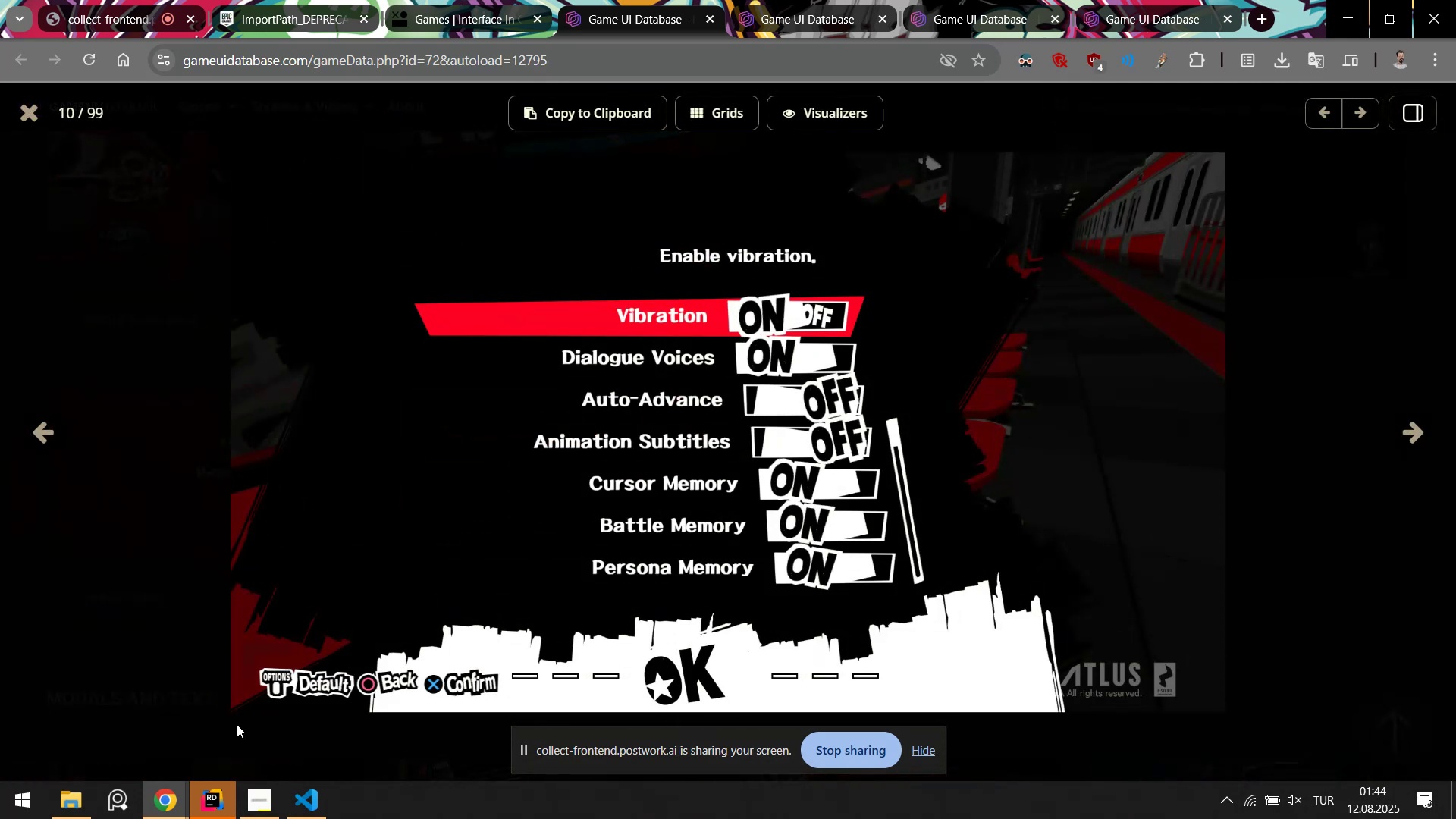 
left_click([209, 816])
 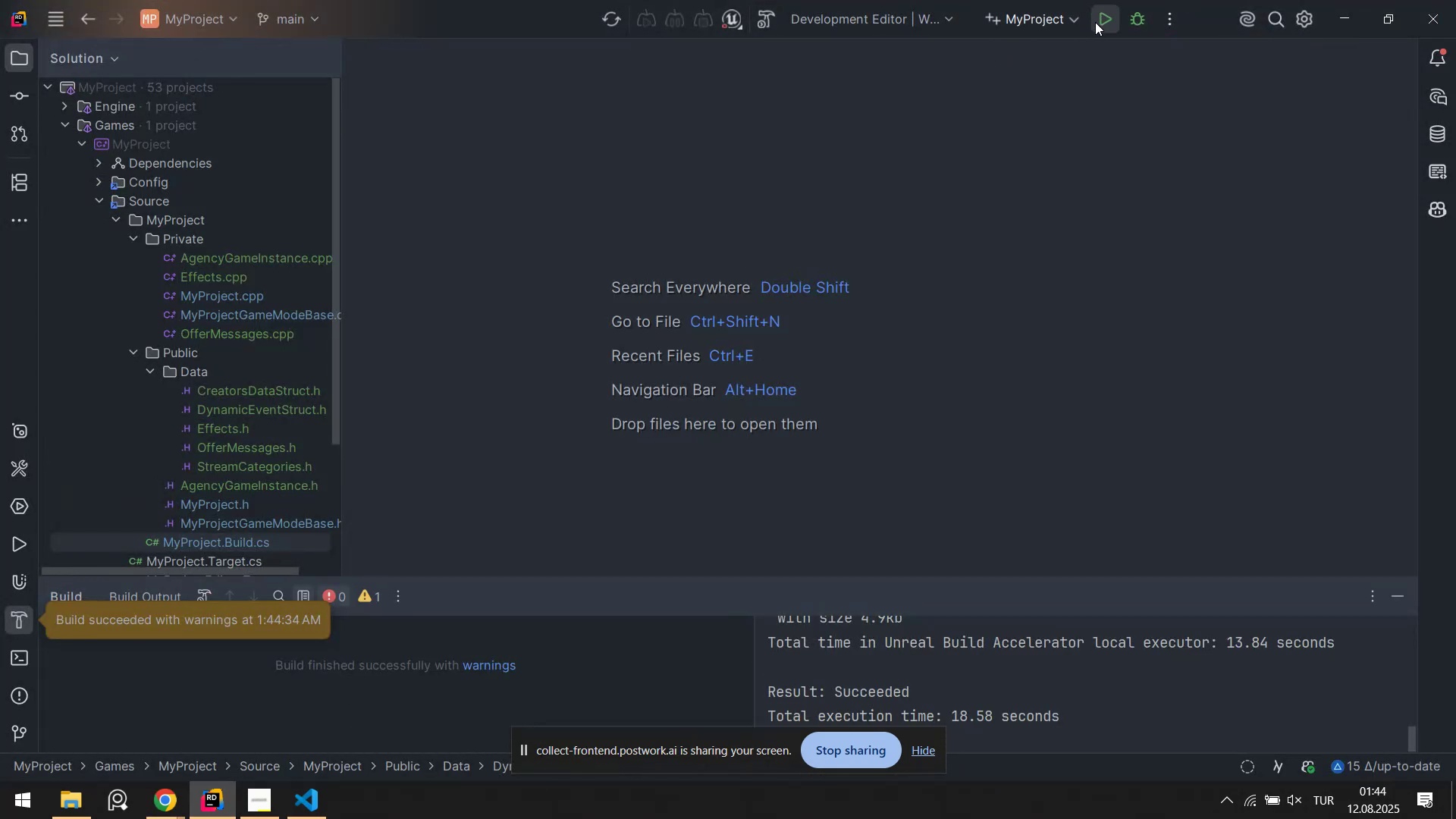 
left_click([1095, 22])
 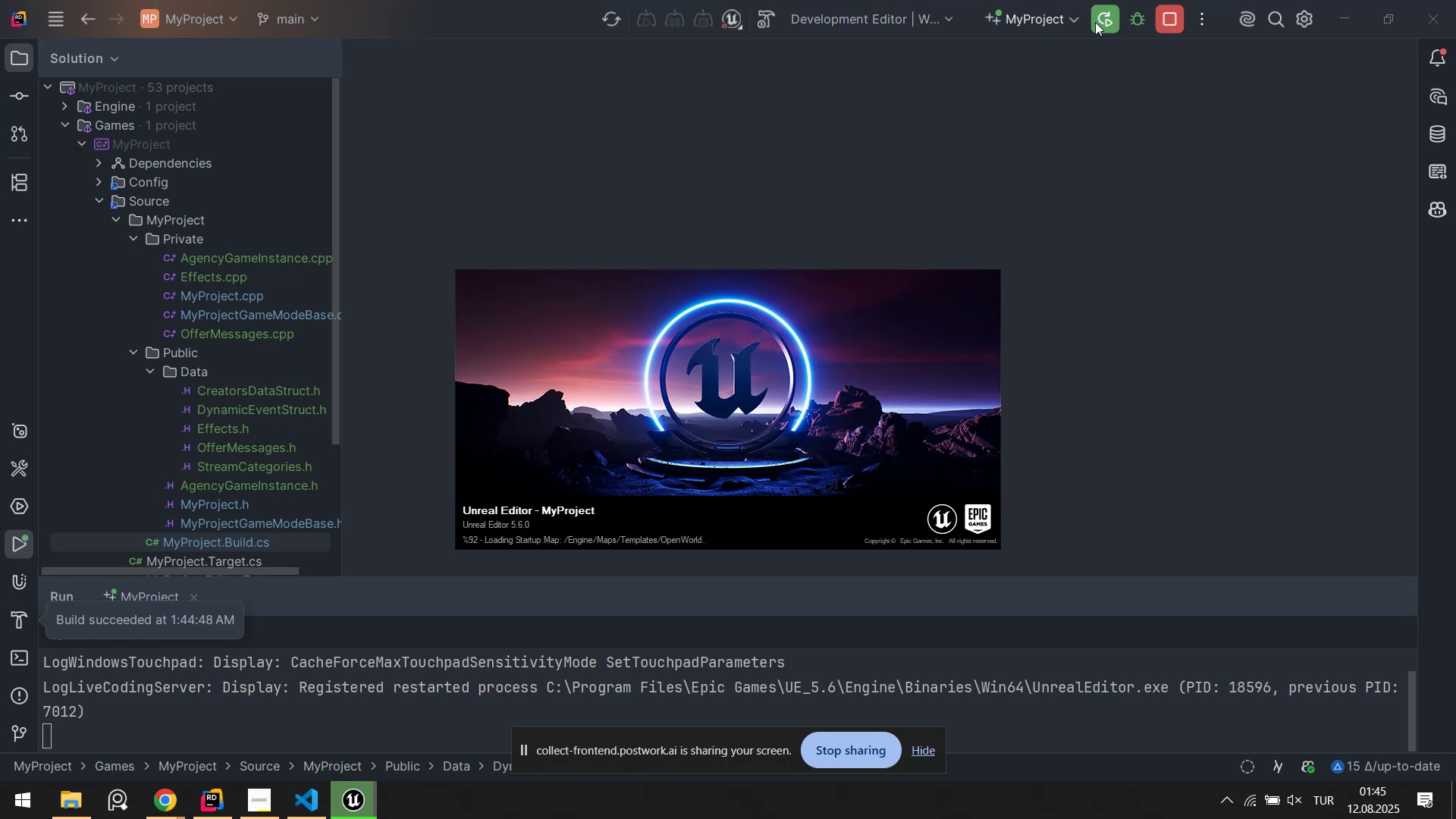 
wait(36.03)
 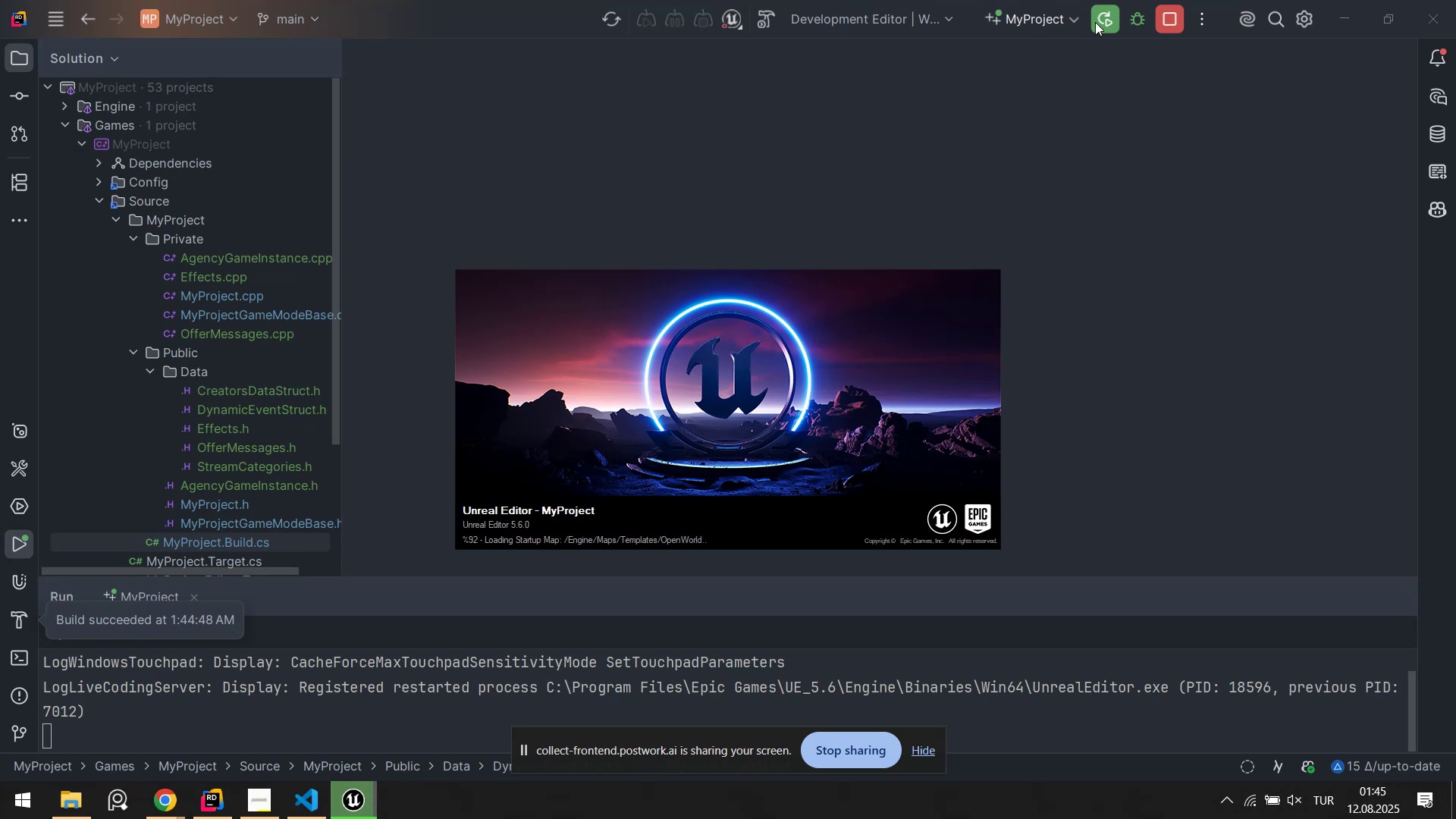 
left_click([74, 758])
 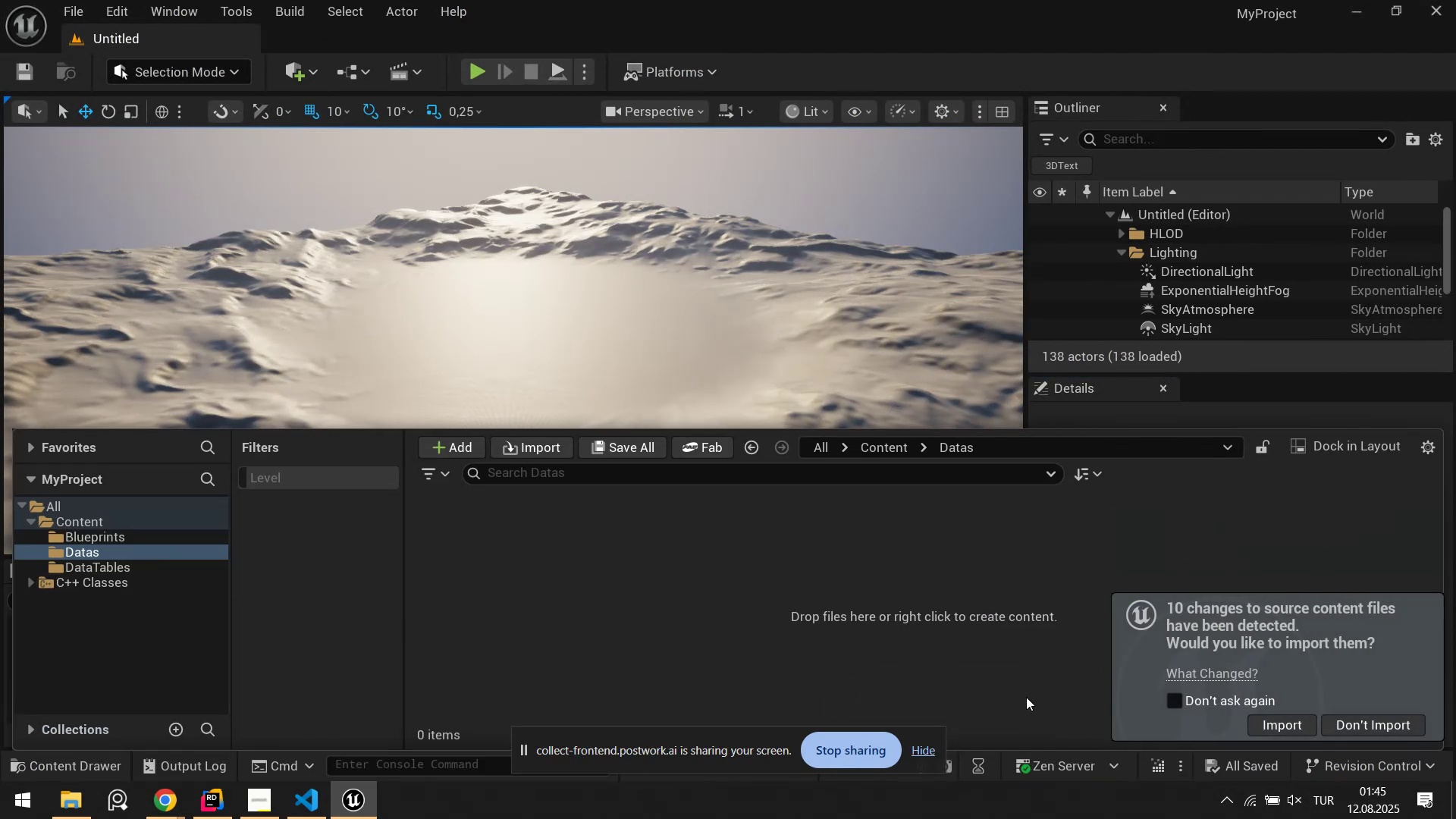 
left_click([1278, 727])
 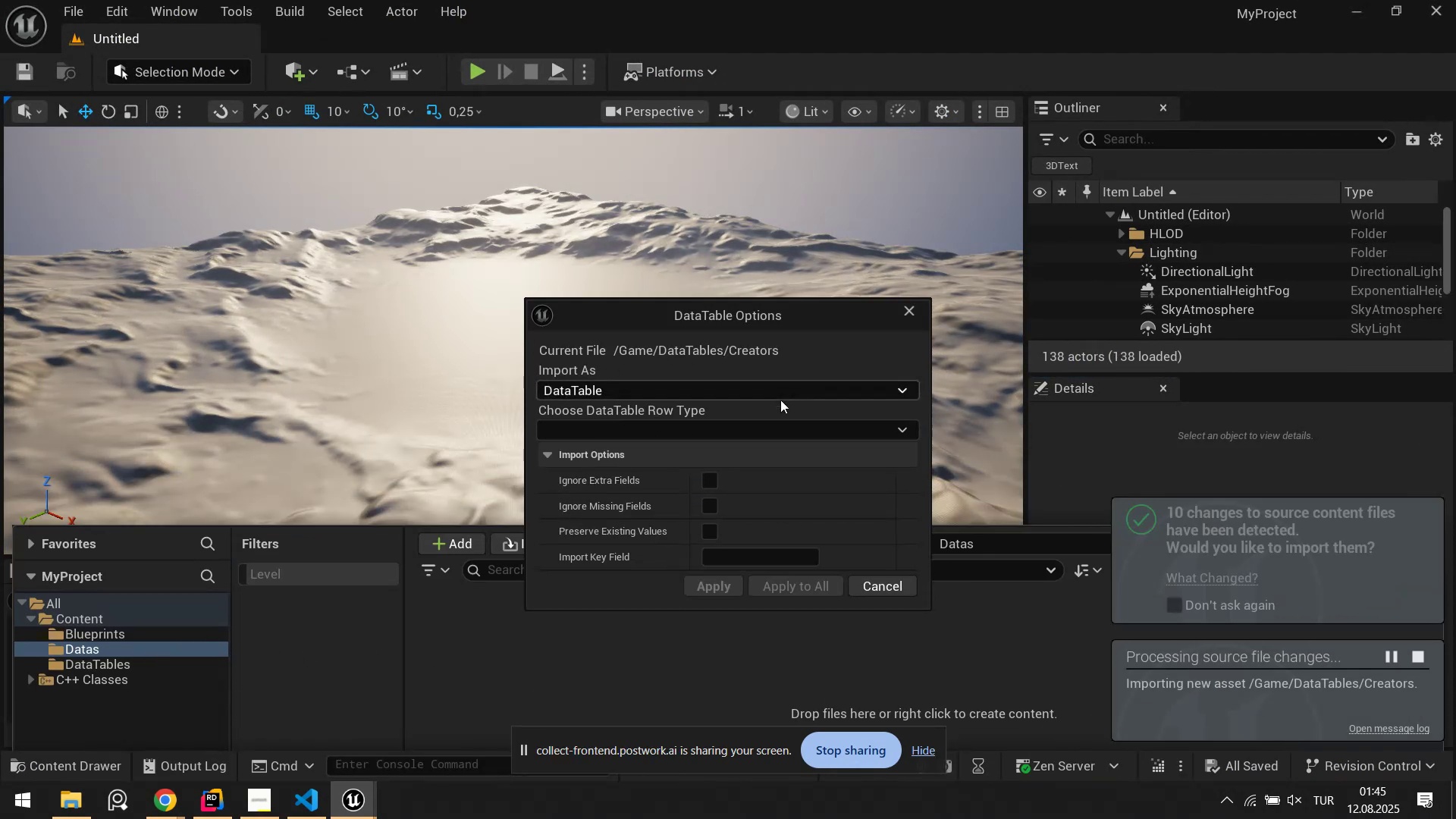 
left_click([635, 388])
 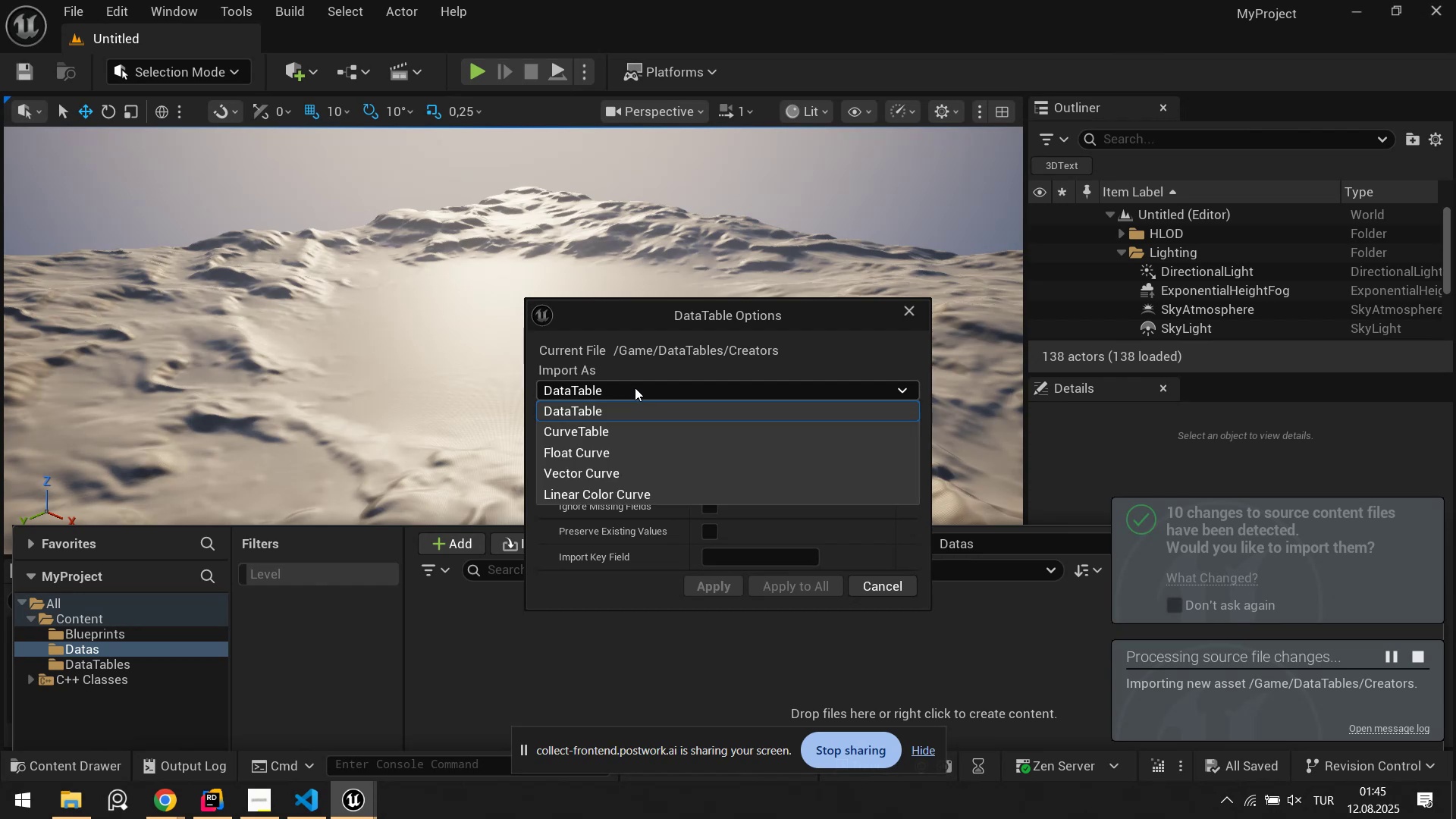 
left_click([635, 388])
 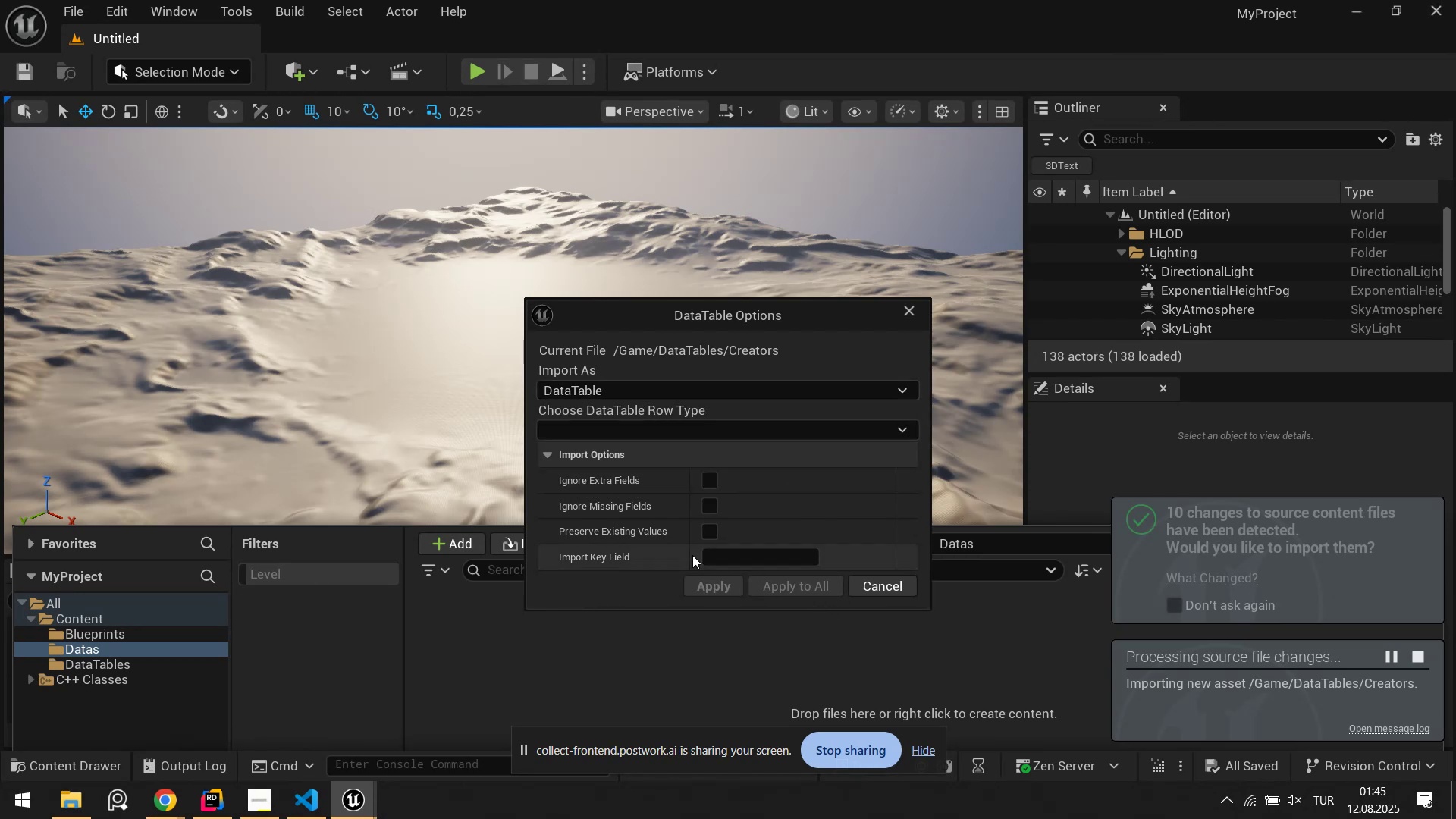 
left_click([617, 430])
 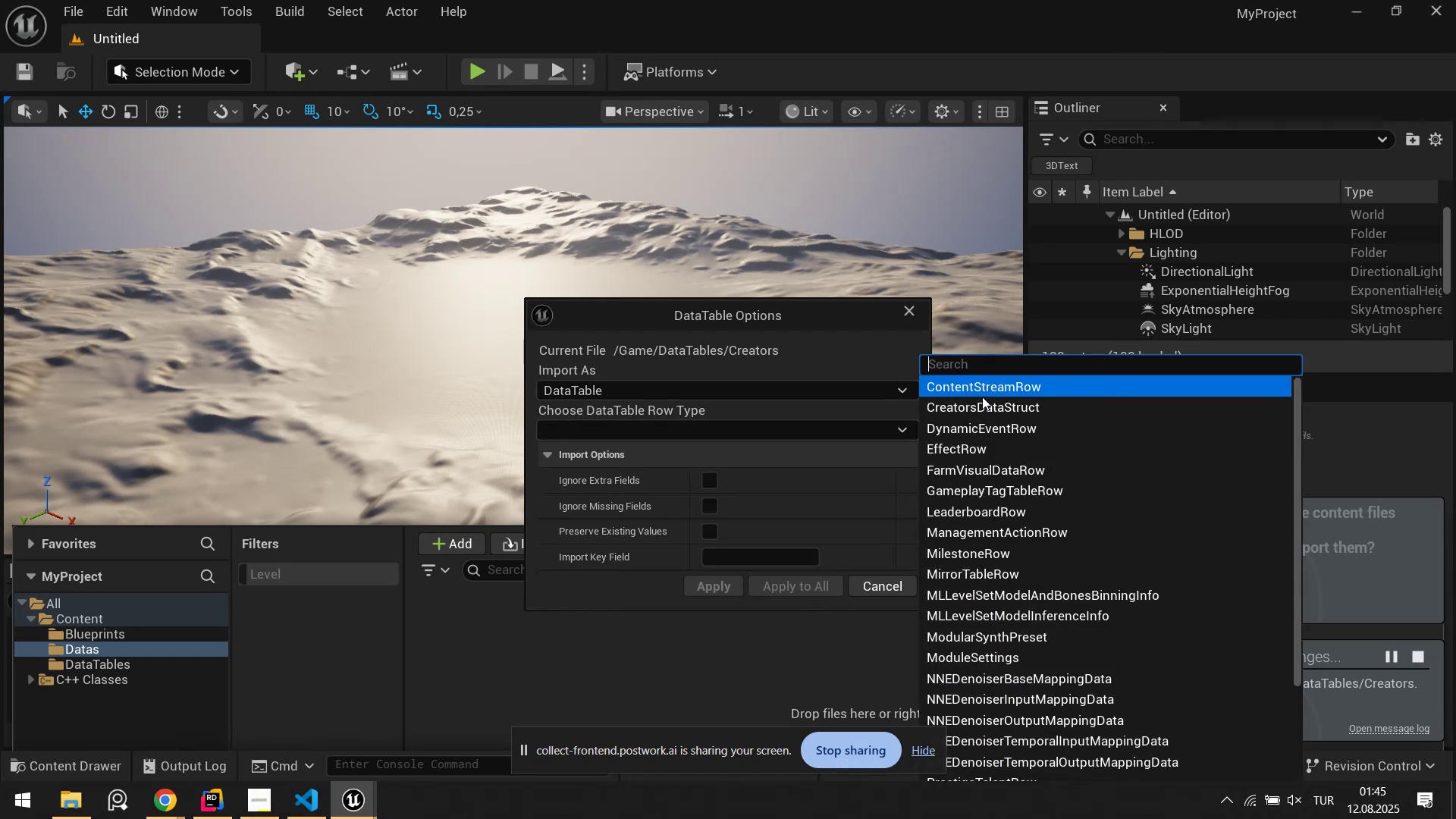 
scroll: coordinate [1004, 585], scroll_direction: down, amount: 14.0
 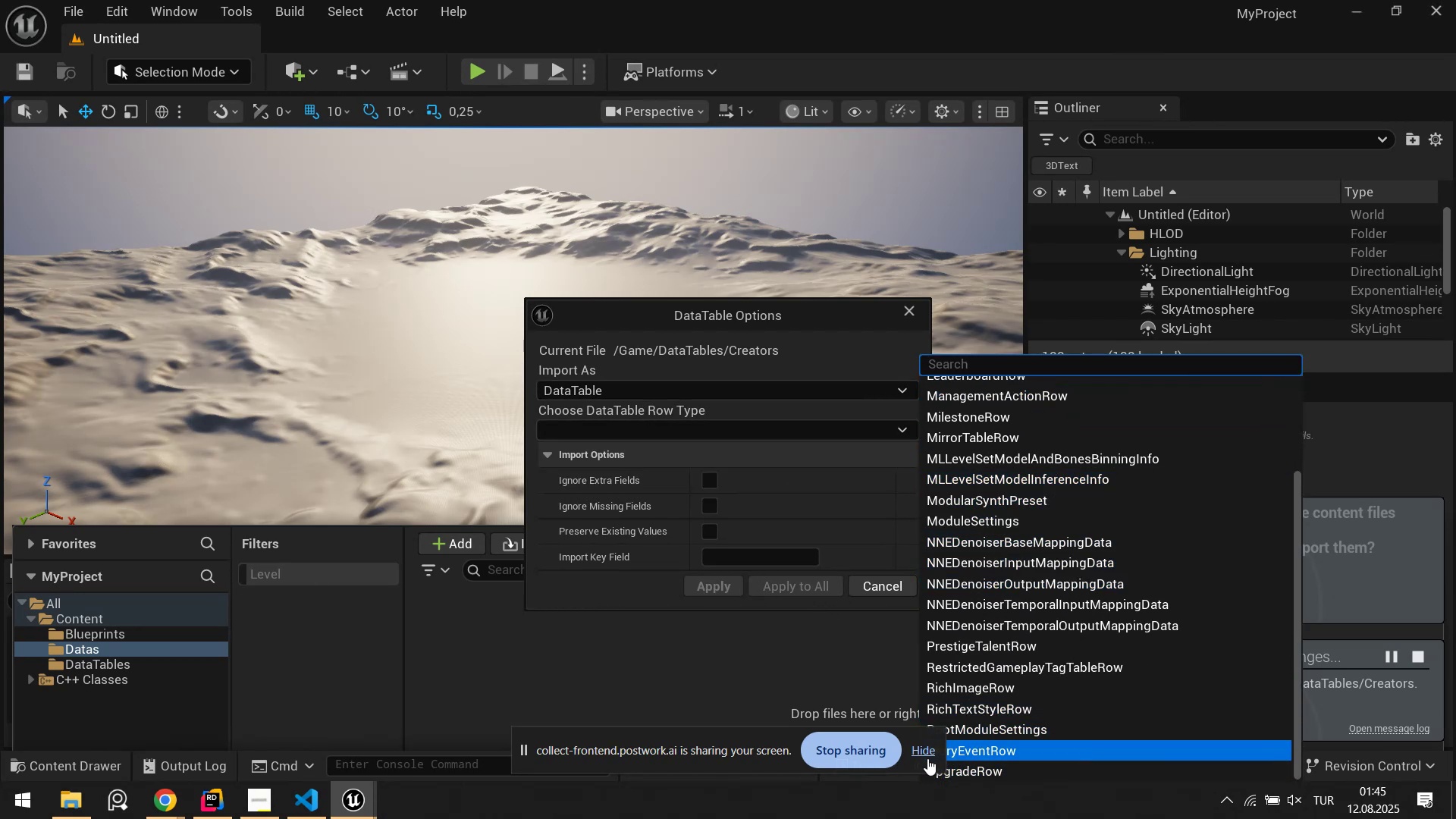 
left_click([925, 750])
 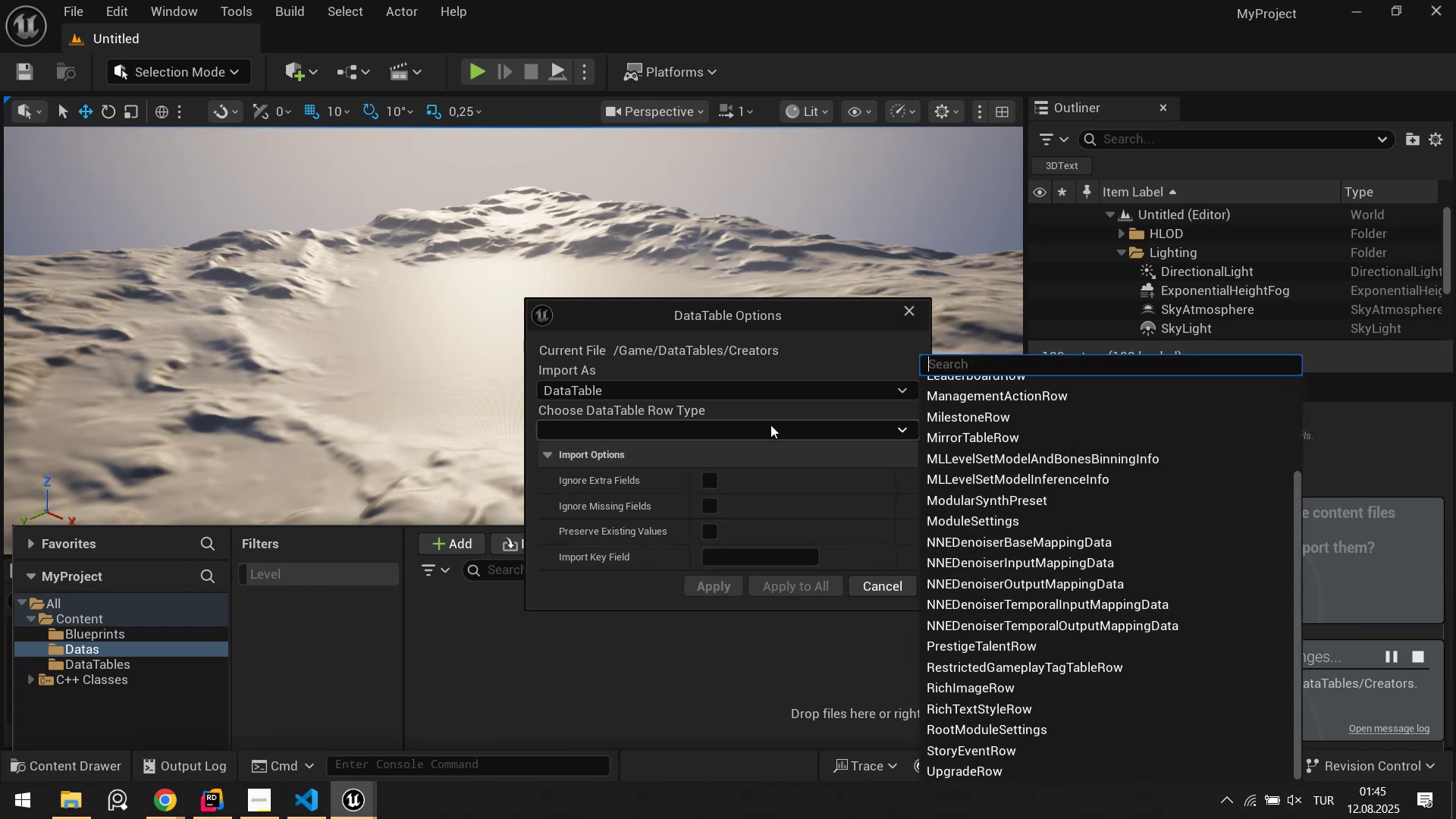 
scroll: coordinate [1049, 625], scroll_direction: down, amount: 7.0
 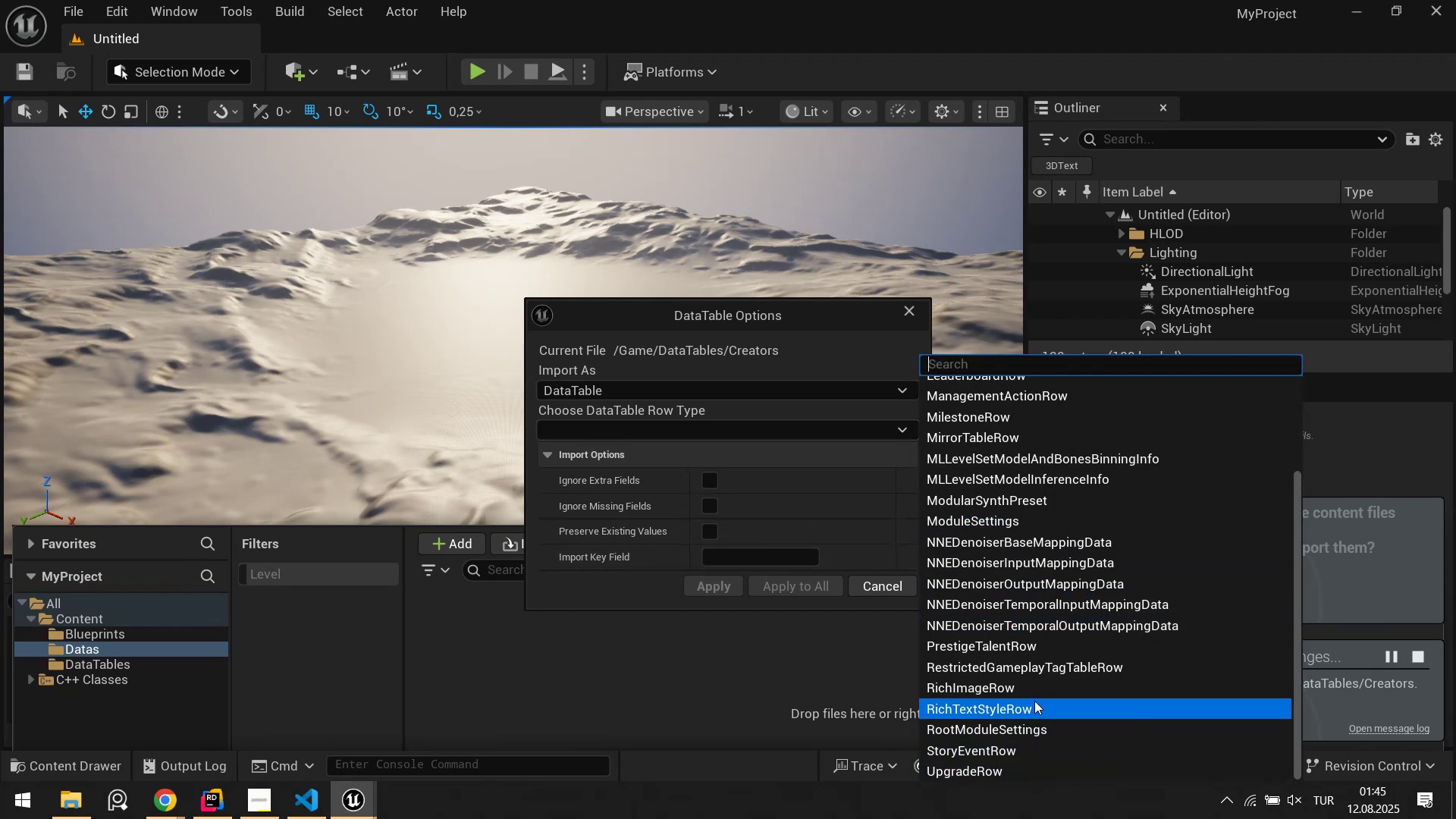 
scroll: coordinate [1007, 408], scroll_direction: up, amount: 5.0
 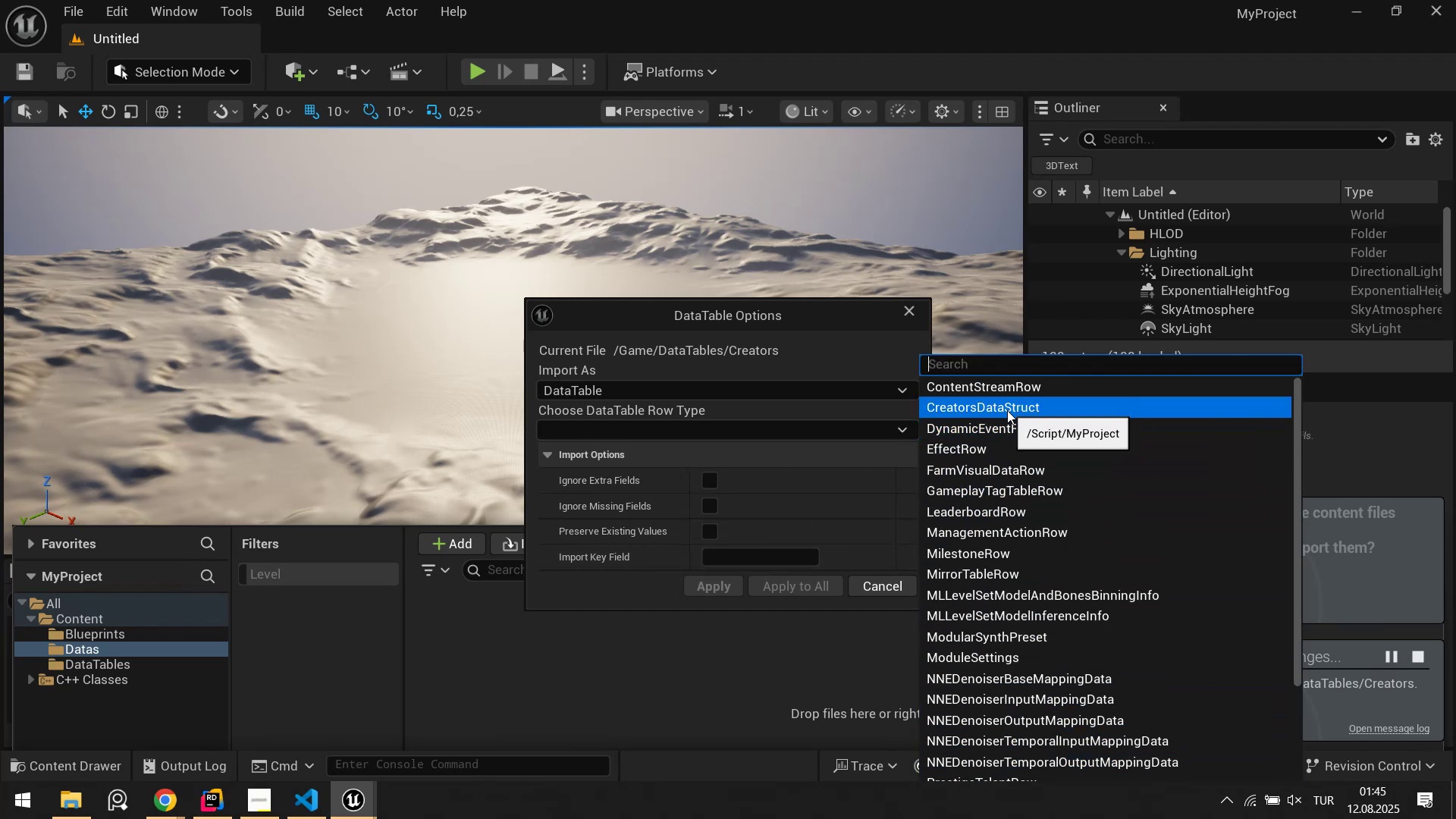 
left_click([1007, 410])
 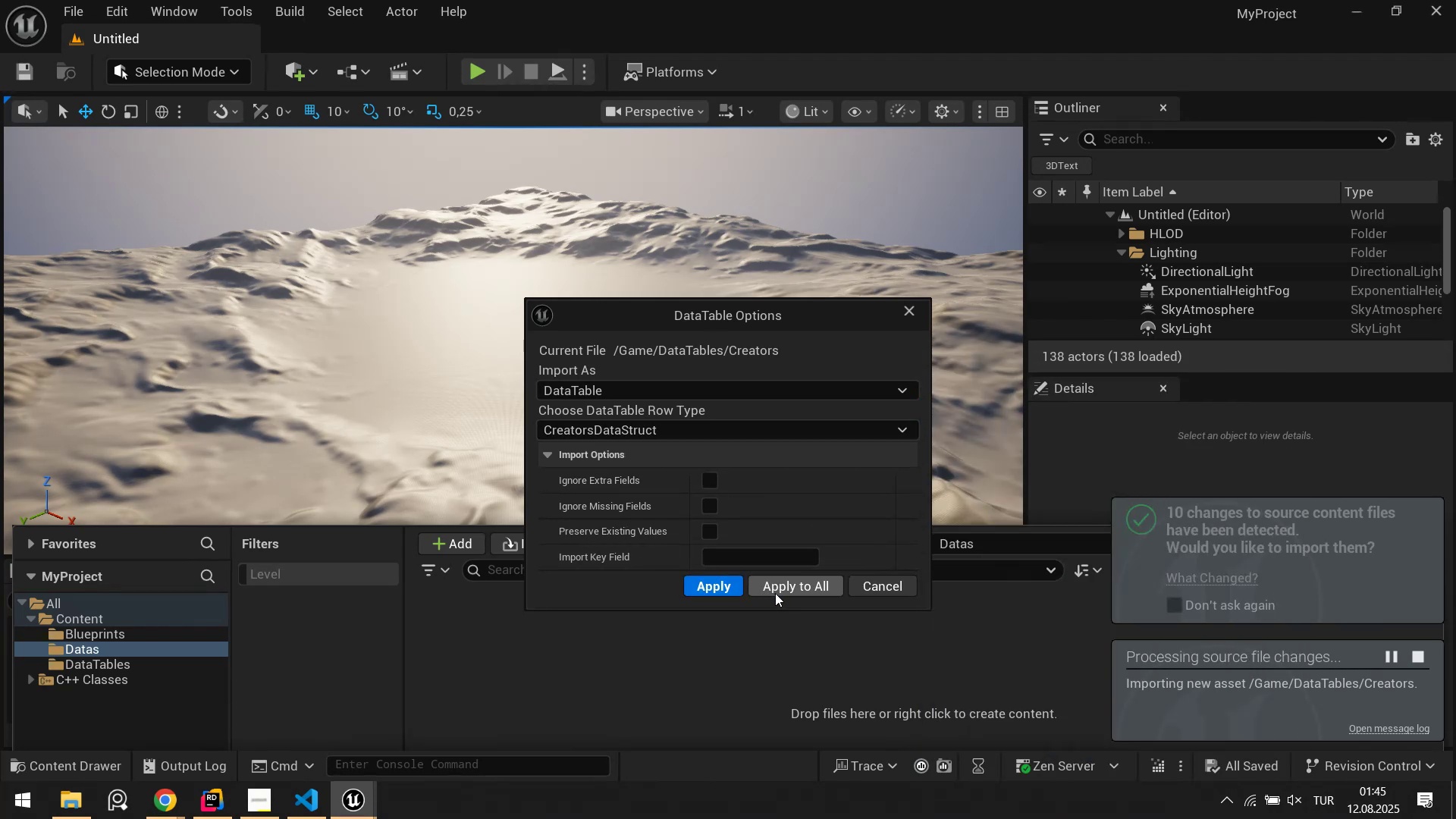 
left_click([708, 586])
 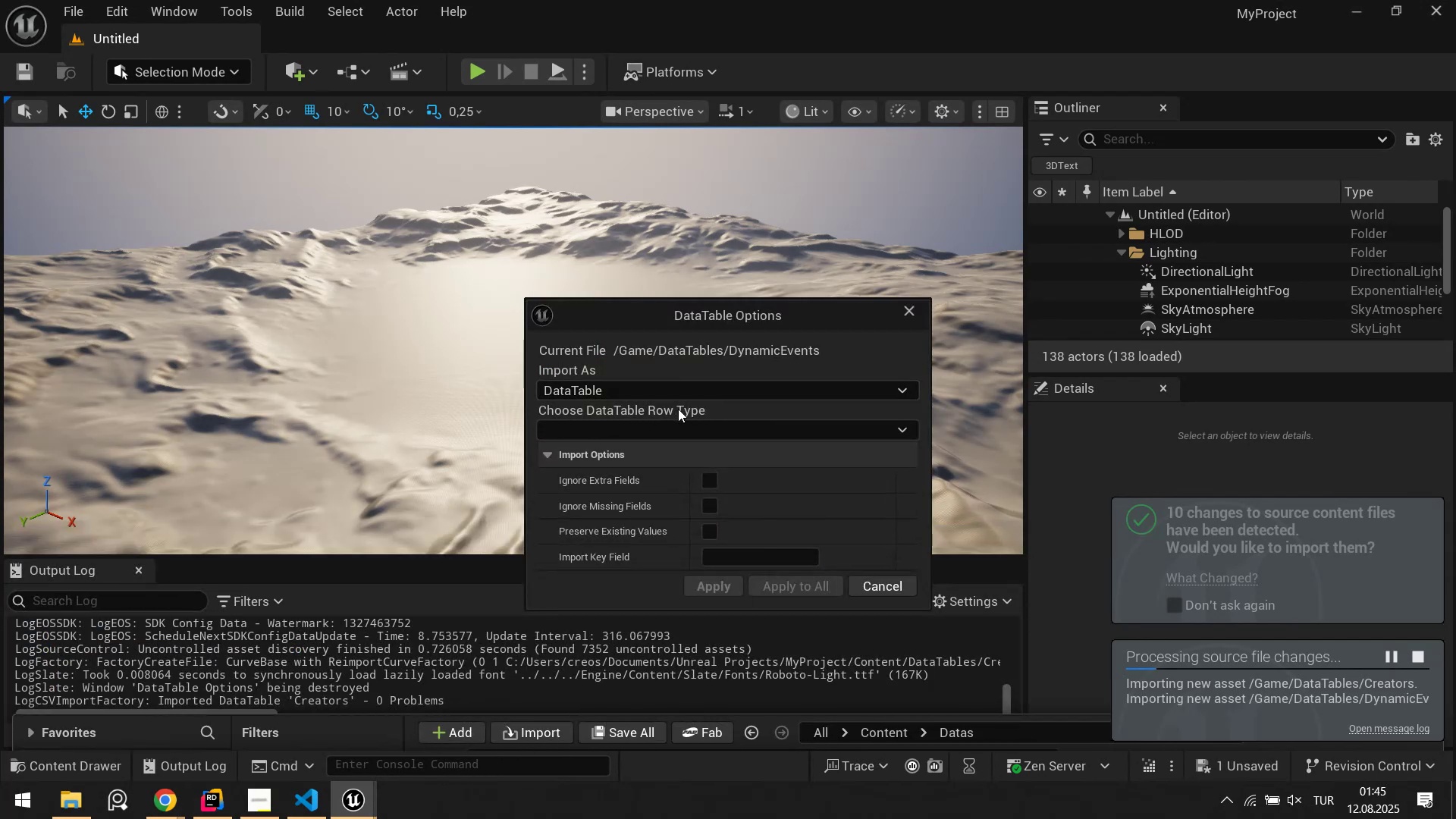 
left_click([596, 428])
 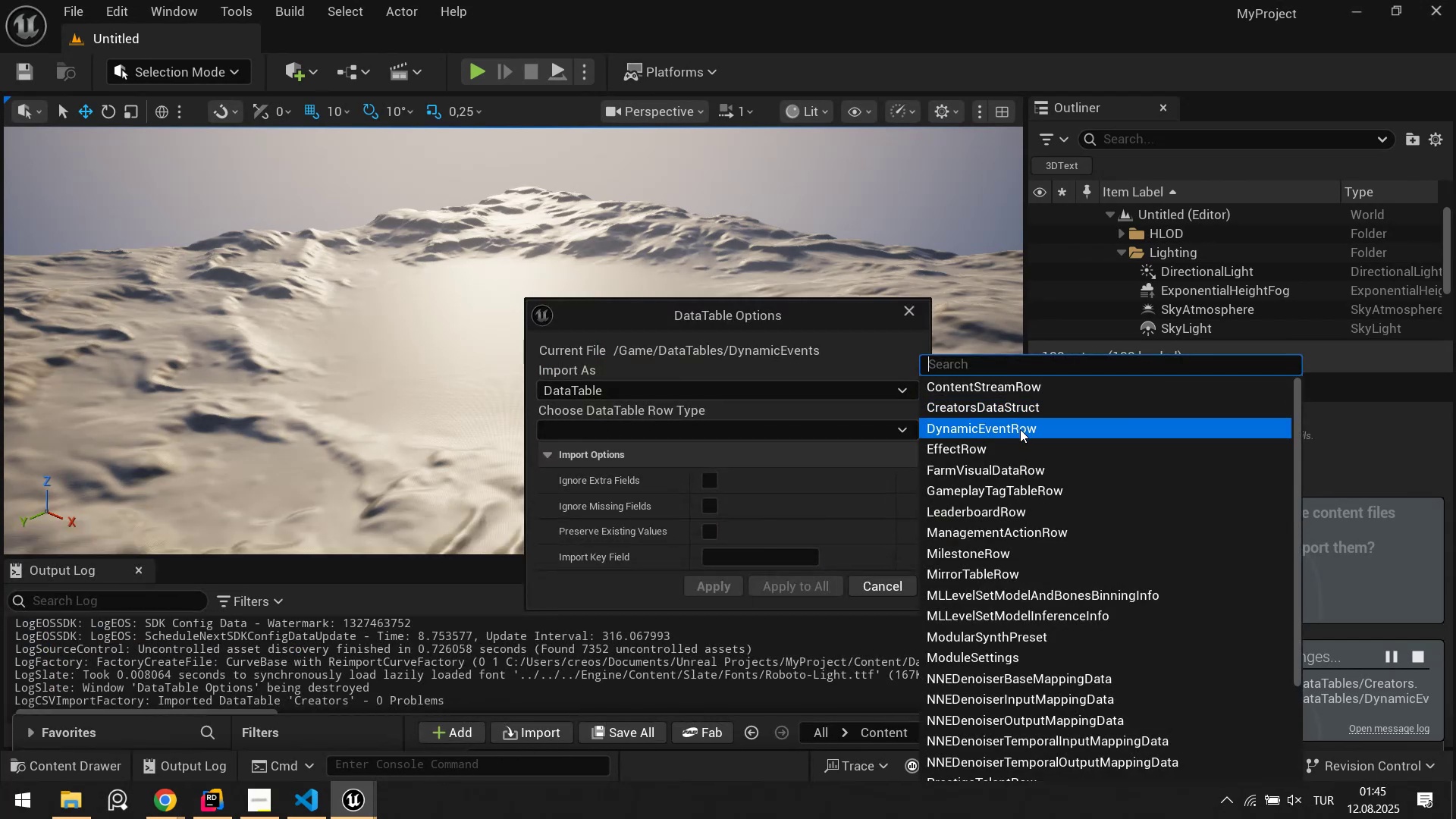 
scroll: coordinate [1008, 435], scroll_direction: up, amount: 3.0
 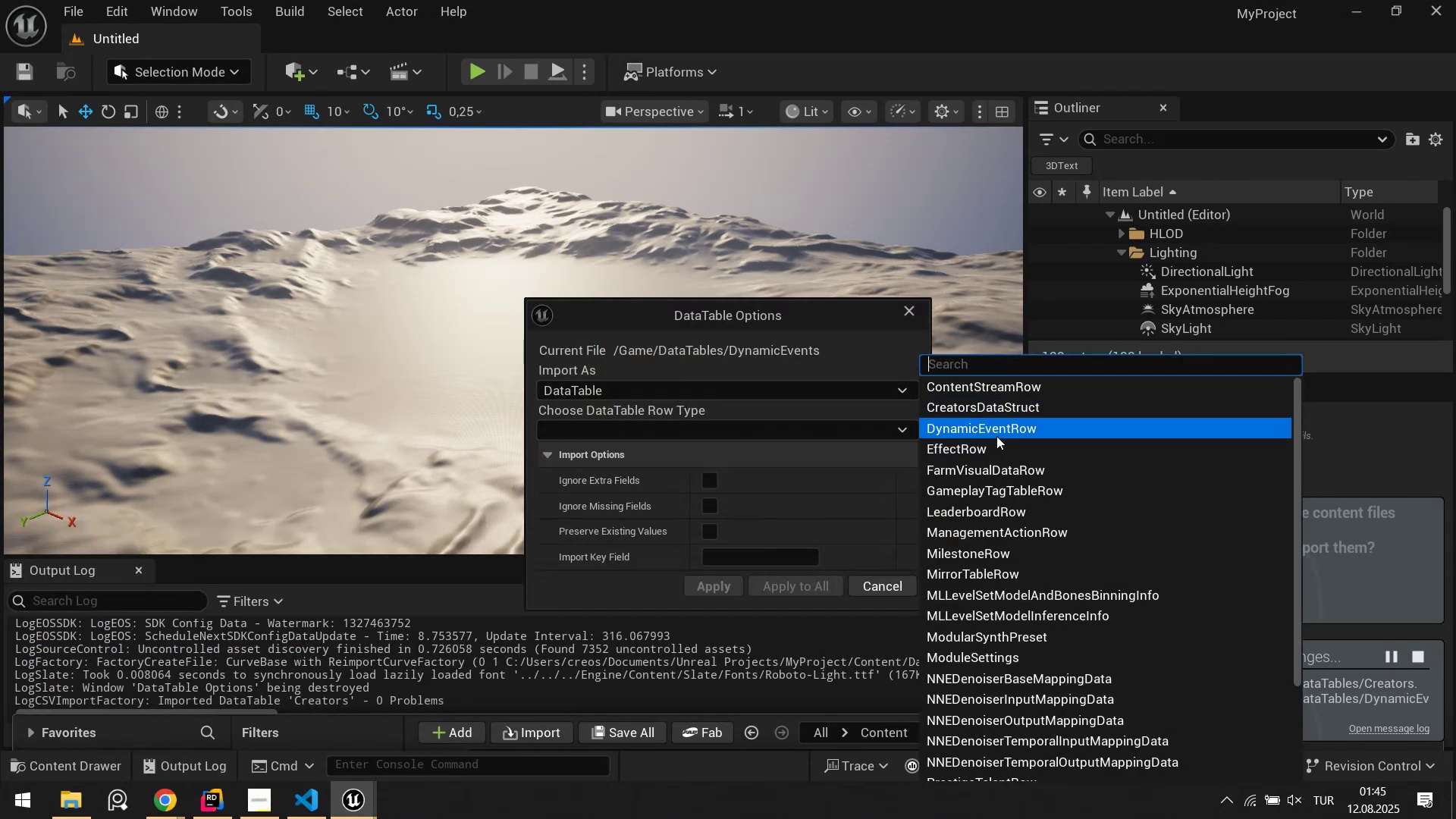 
left_click([996, 436])
 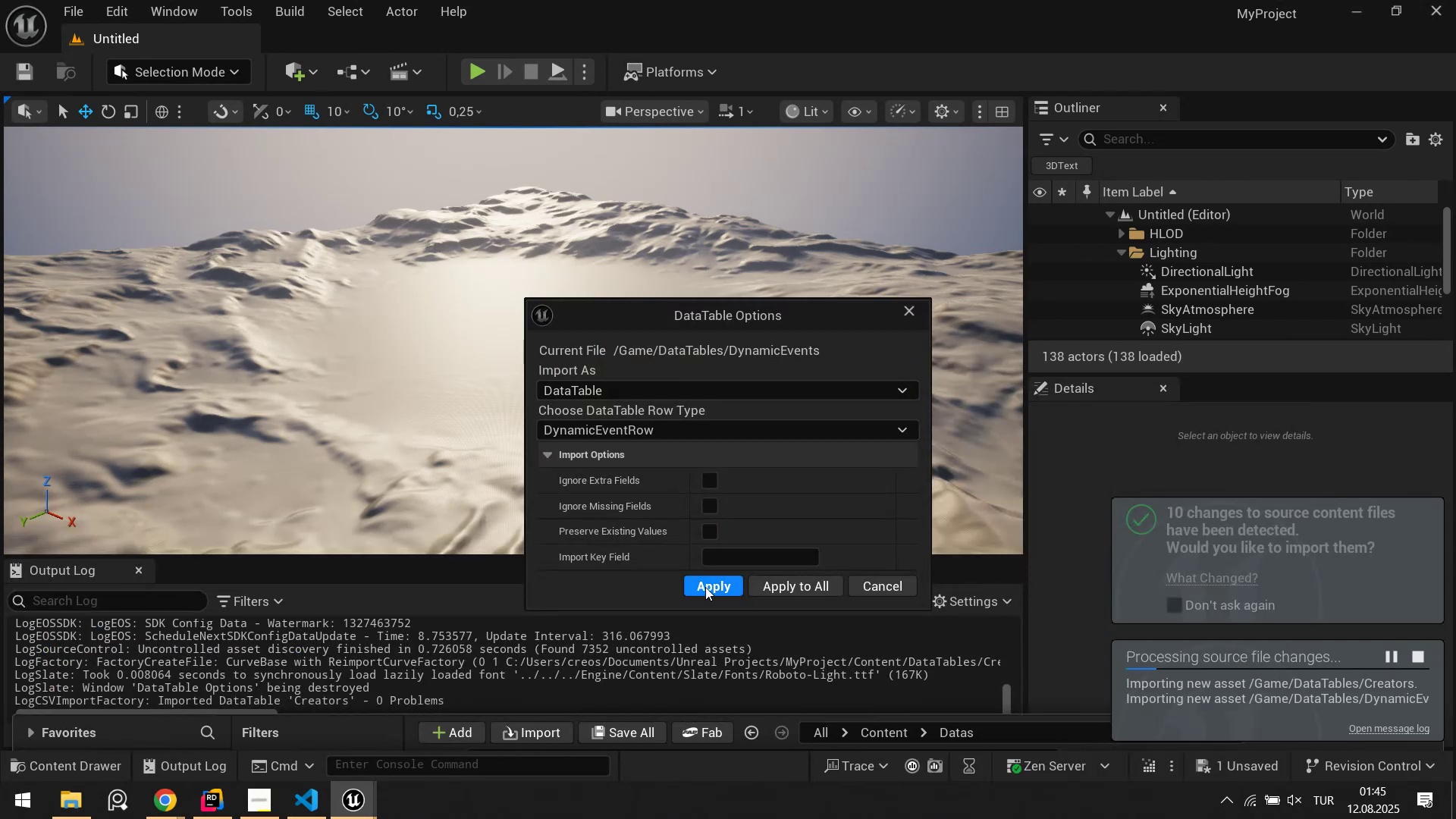 
left_click([711, 585])
 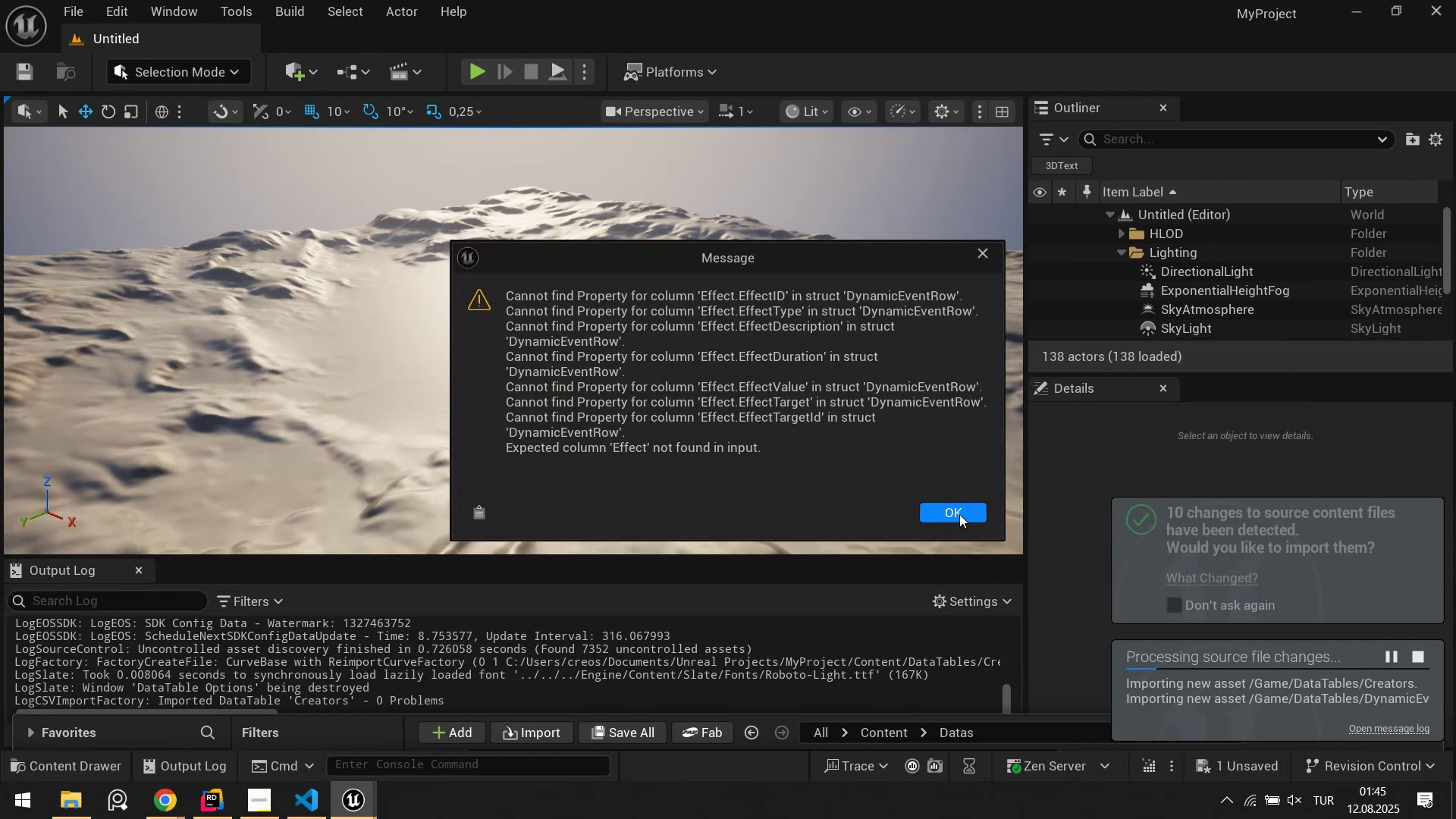 
left_click([959, 513])
 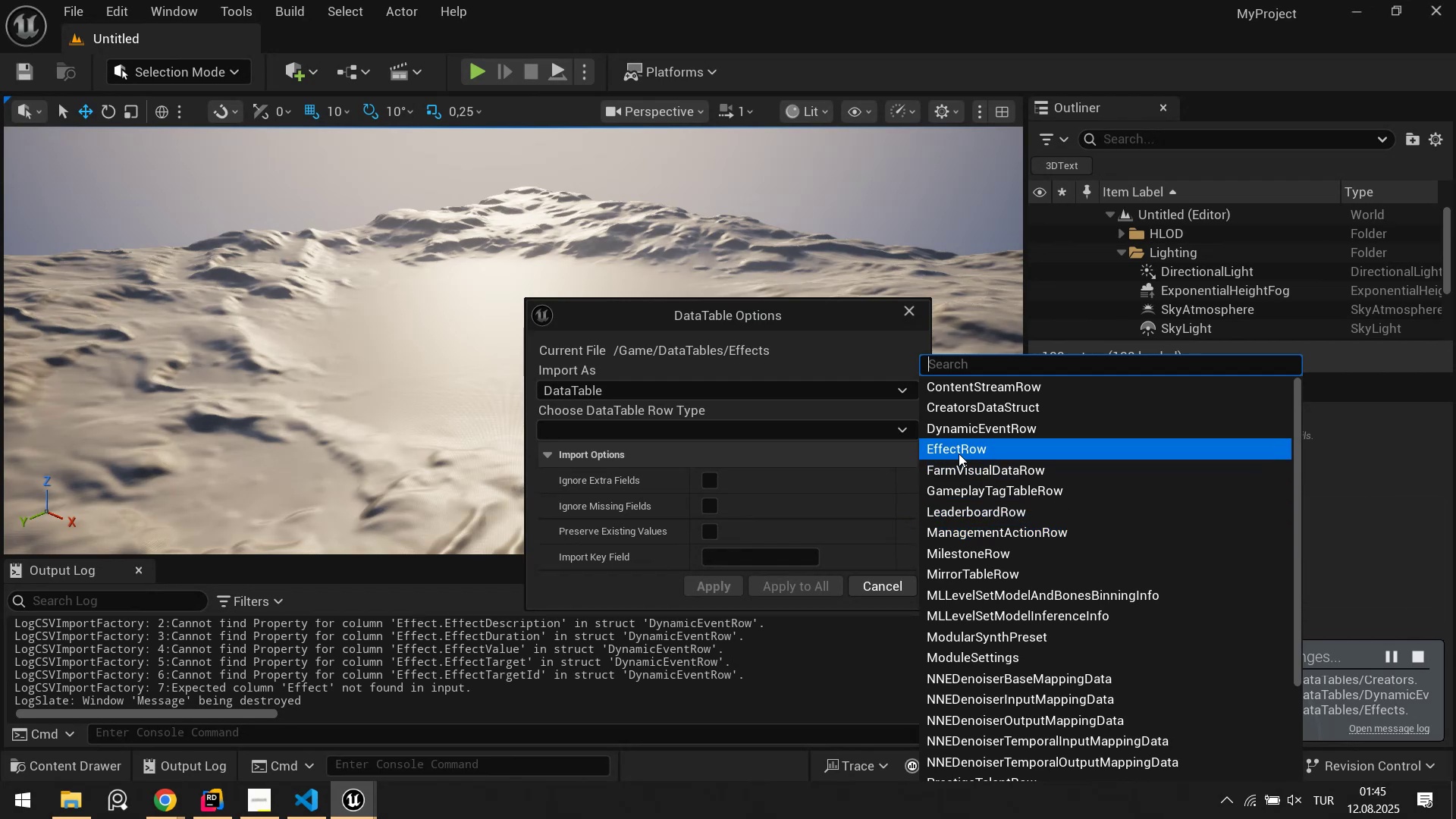 
left_click([958, 453])
 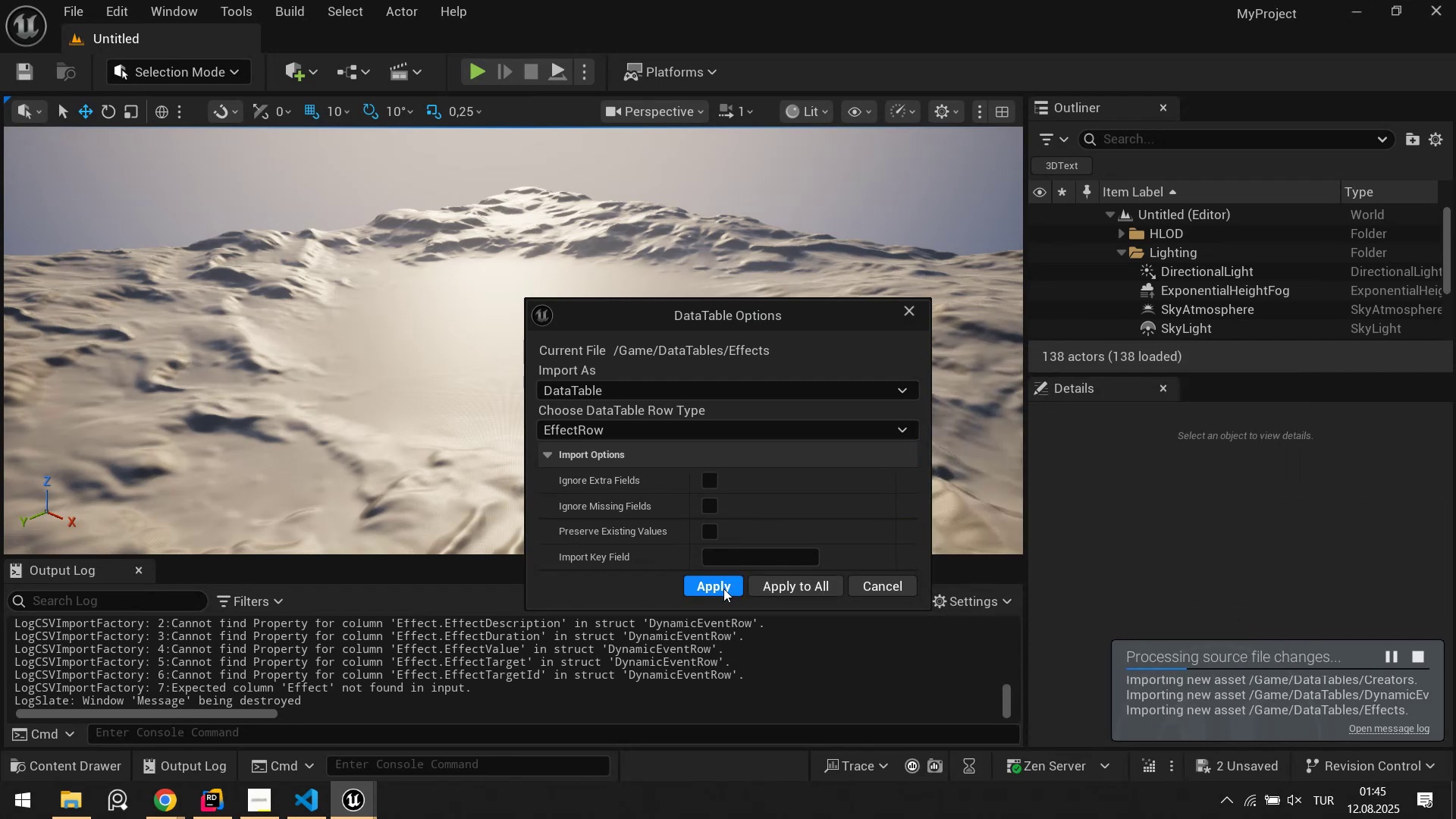 
left_click([718, 589])
 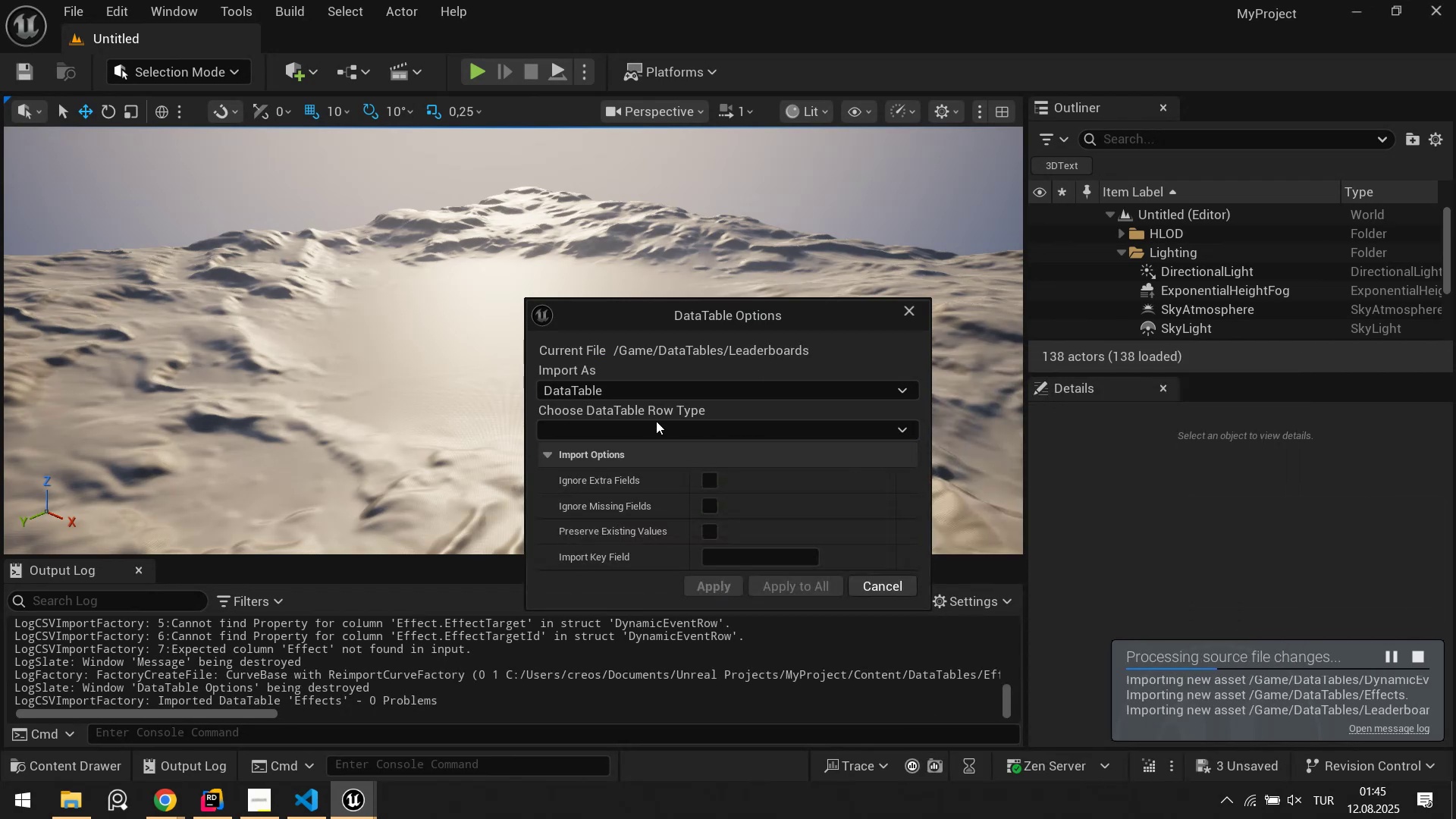 
left_click([665, 431])
 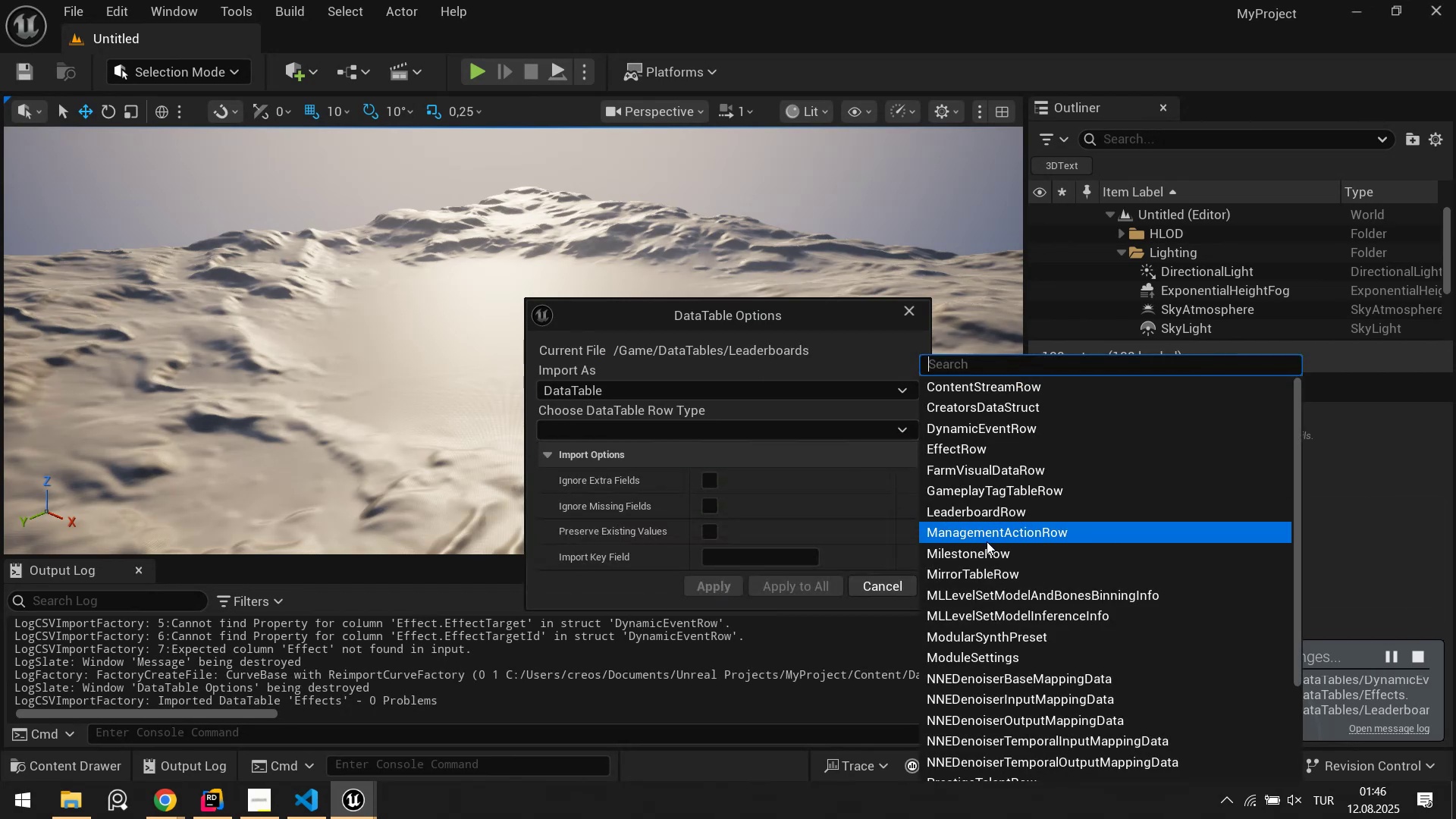 
scroll: coordinate [984, 552], scroll_direction: down, amount: 5.0
 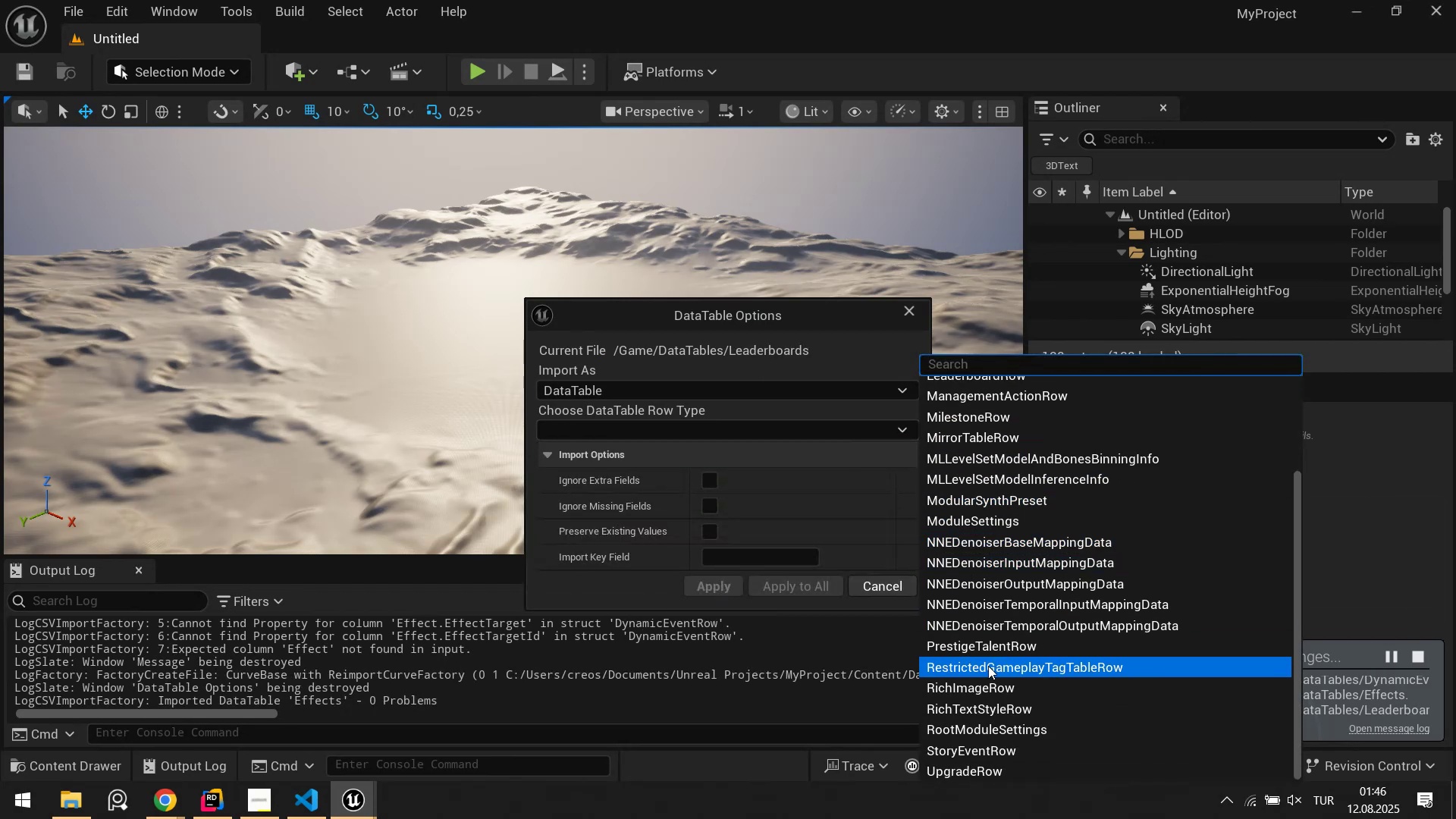 
scroll: coordinate [996, 645], scroll_direction: up, amount: 4.0
 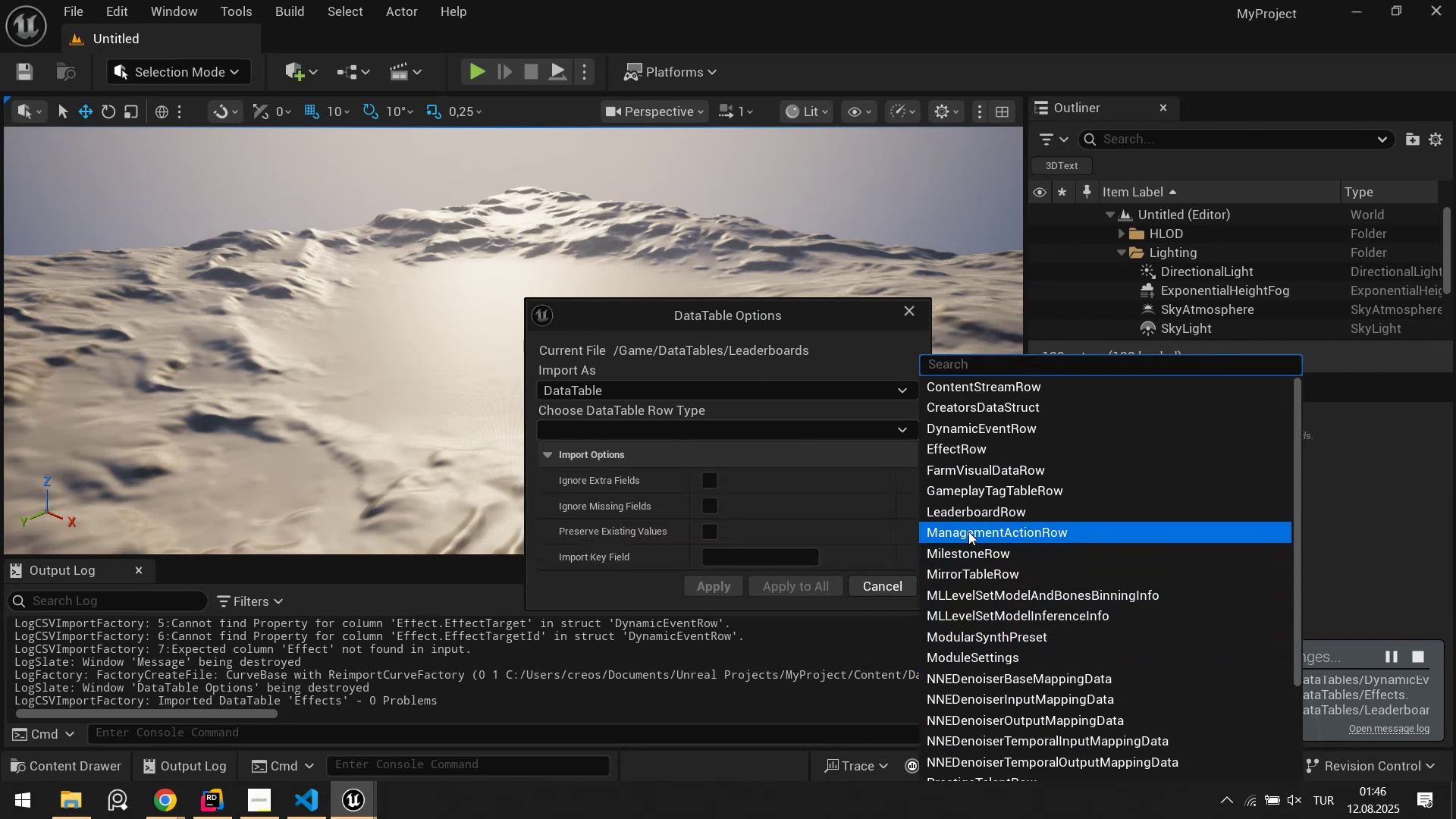 
left_click([965, 521])
 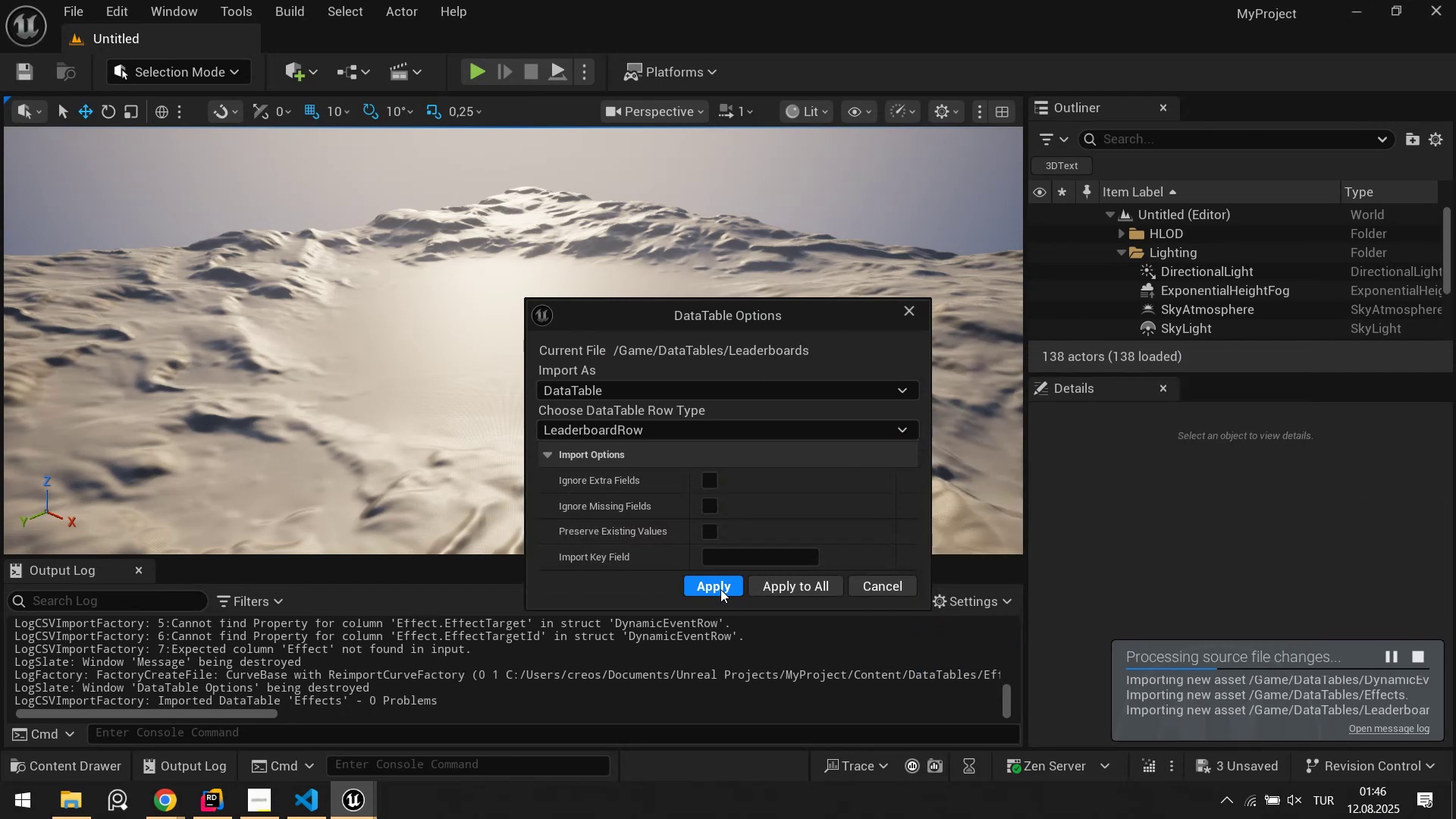 
left_click([720, 589])
 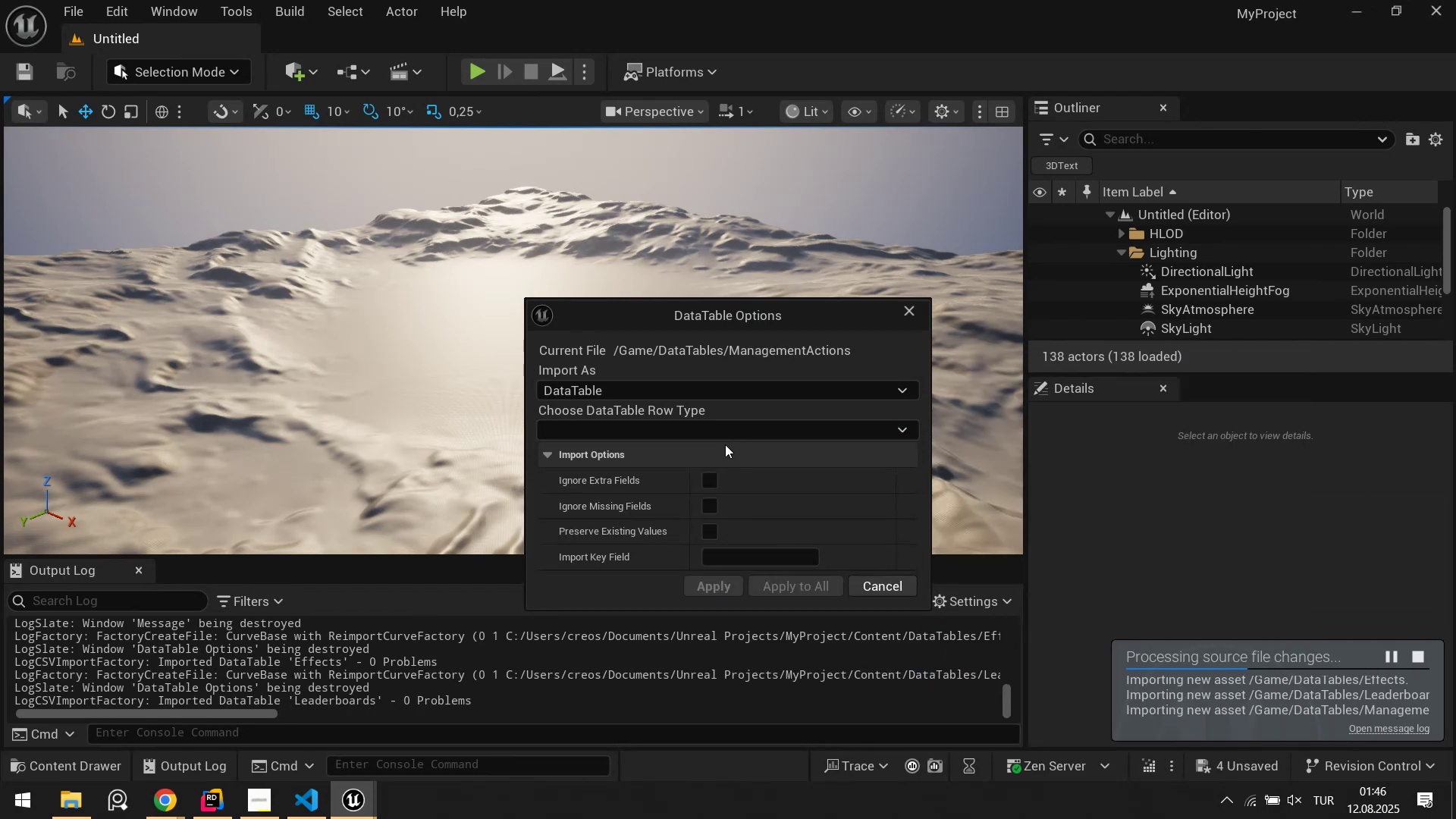 
left_click([739, 431])
 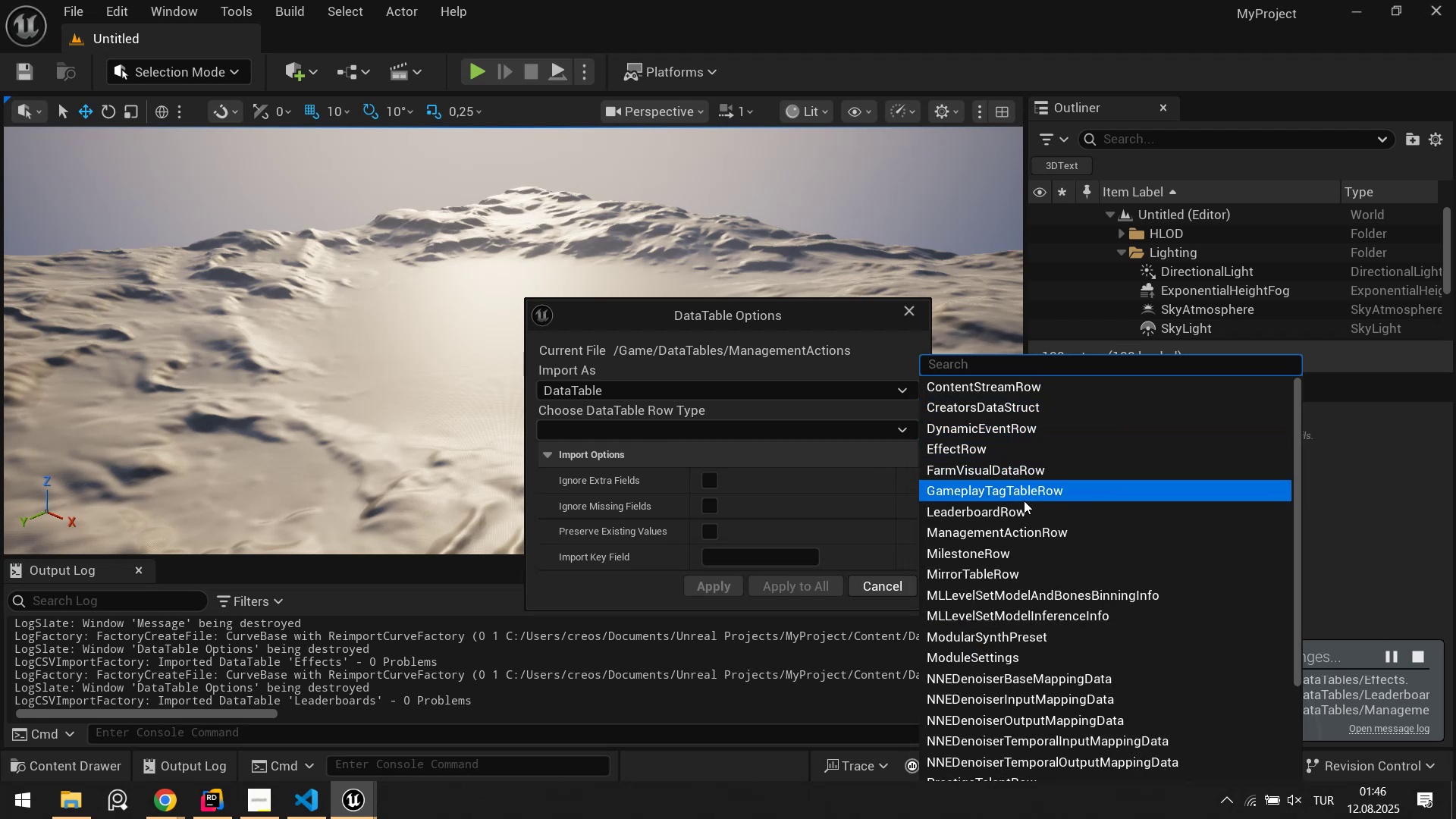 
left_click([1023, 532])
 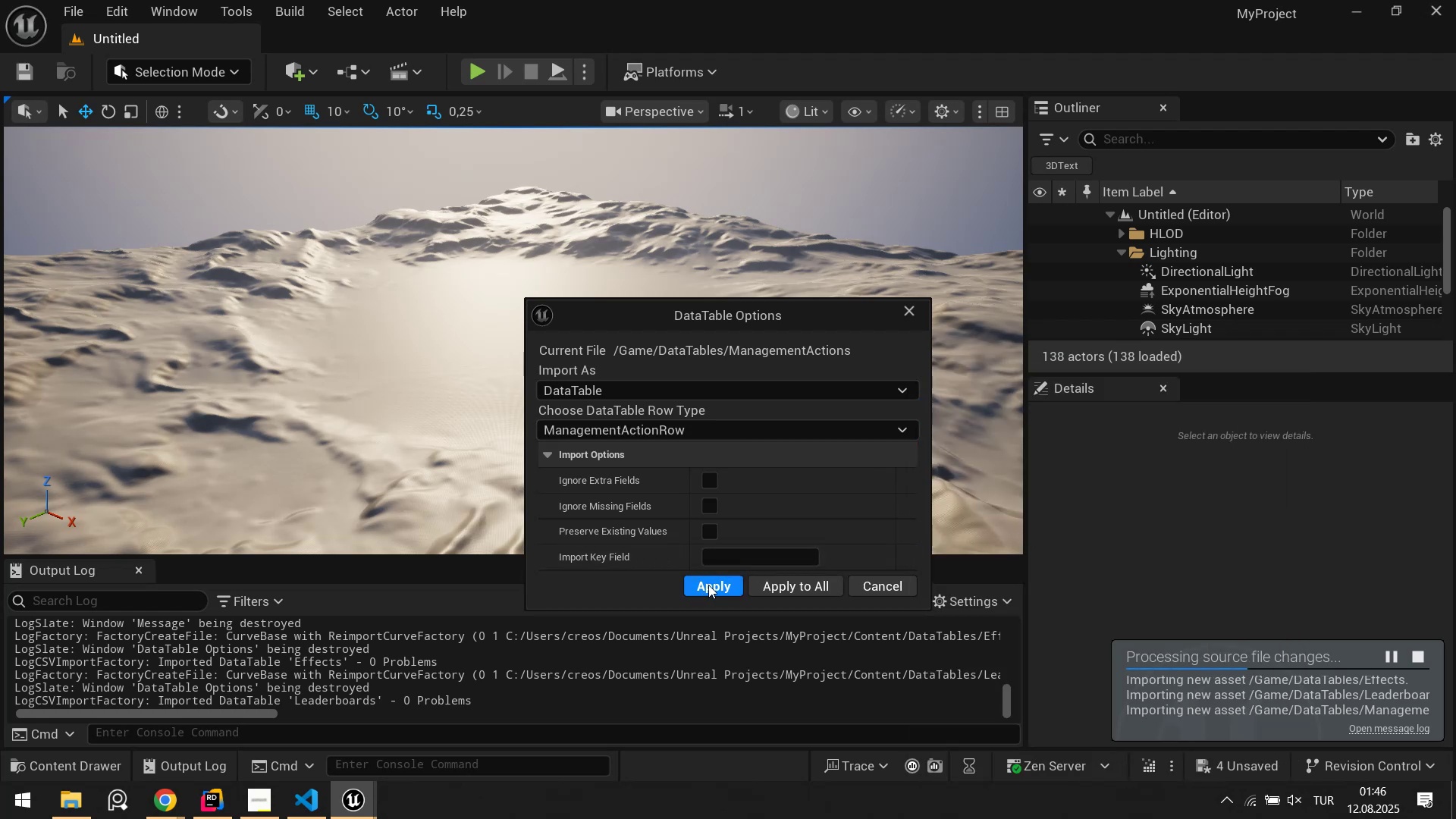 
left_click([708, 585])
 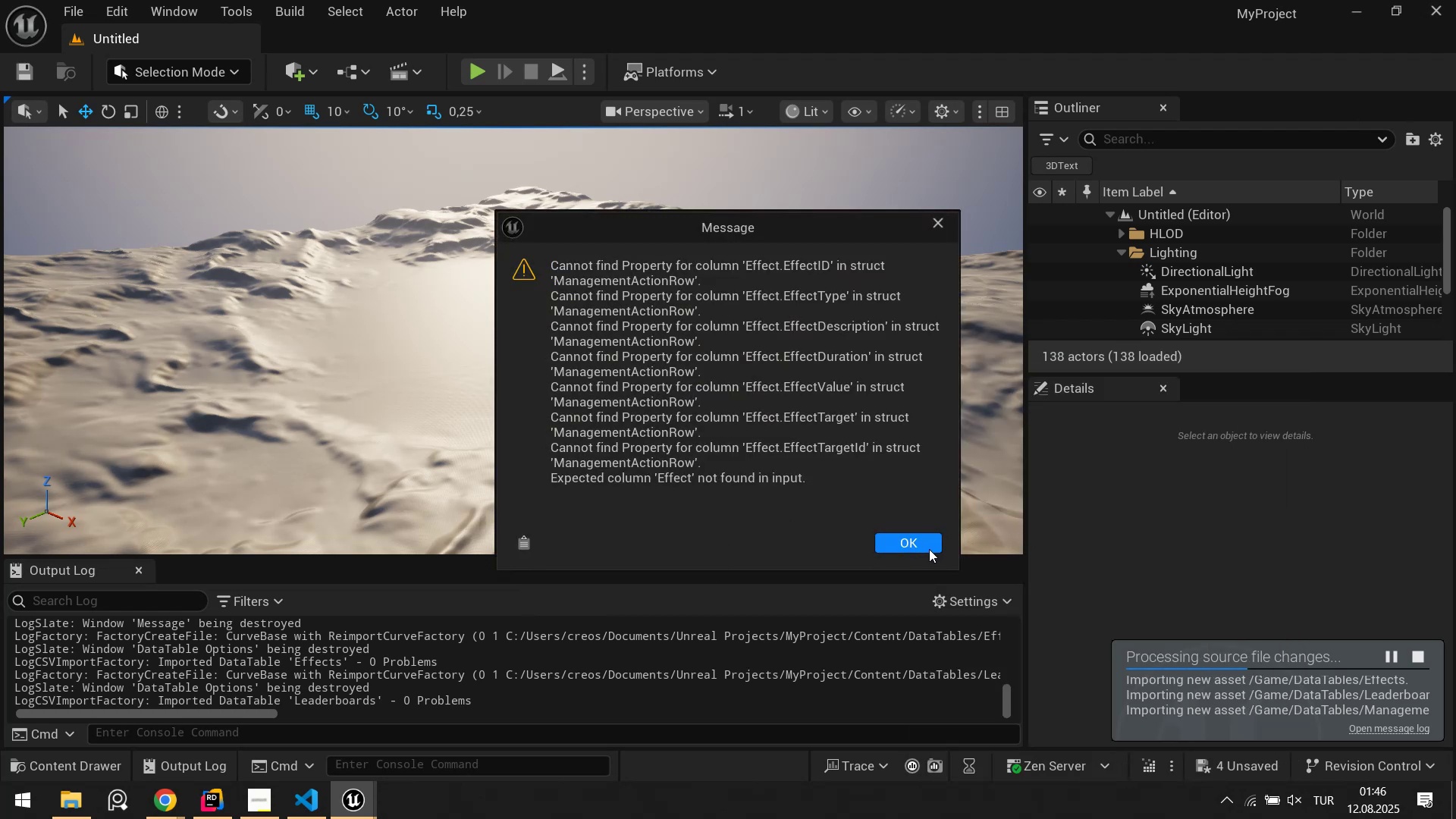 
left_click([917, 535])
 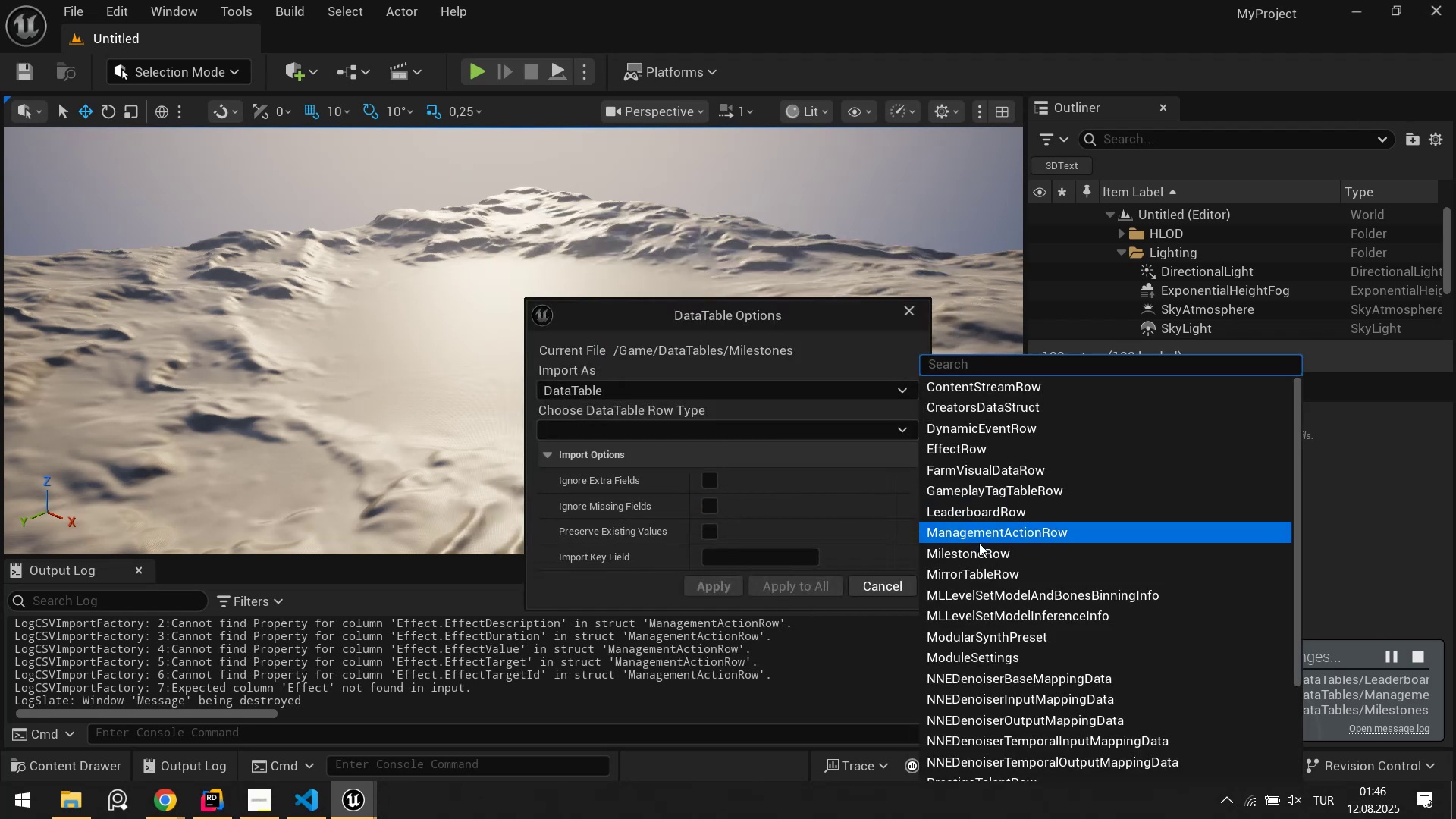 
left_click([980, 557])
 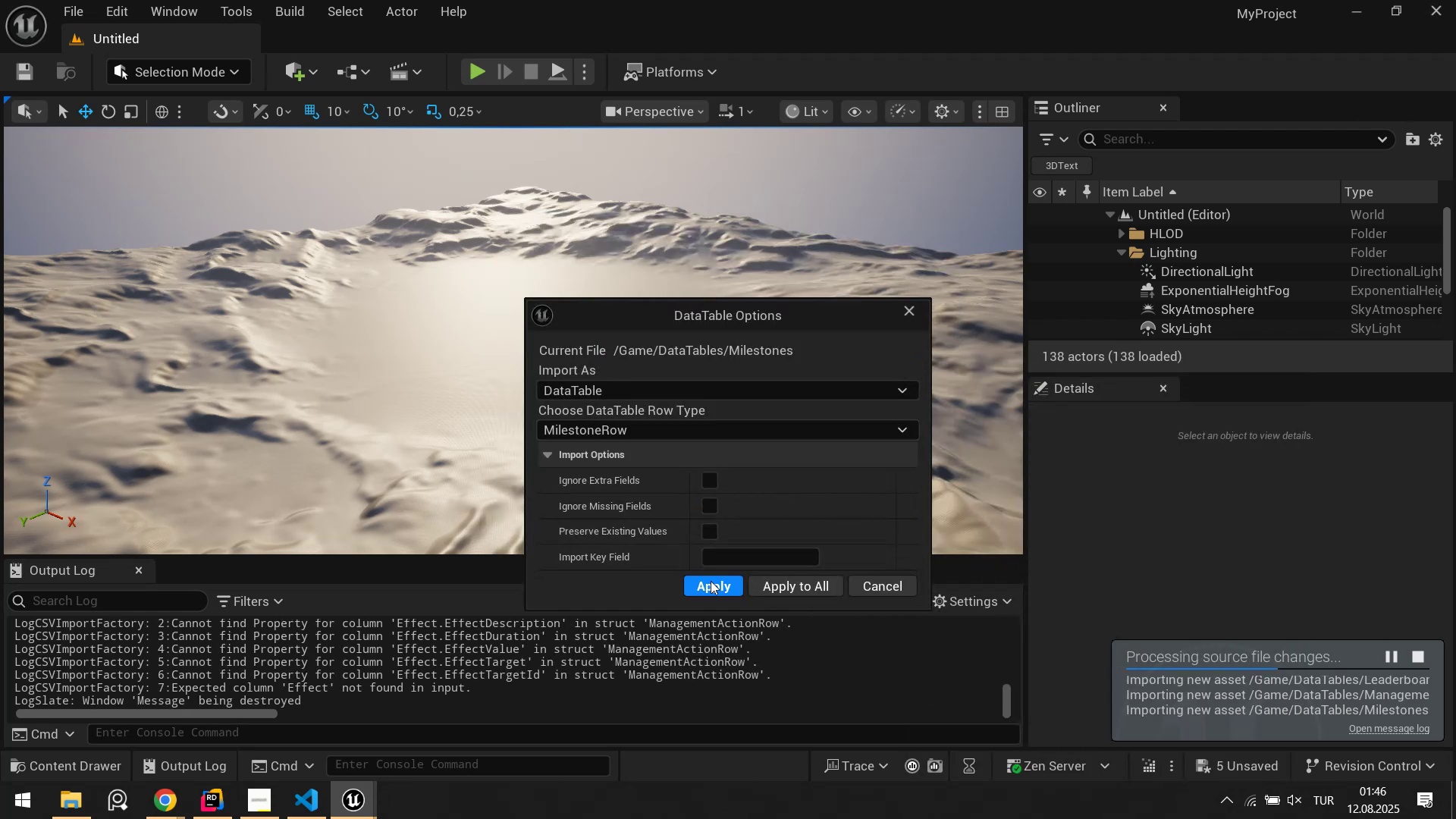 
left_click([711, 581])
 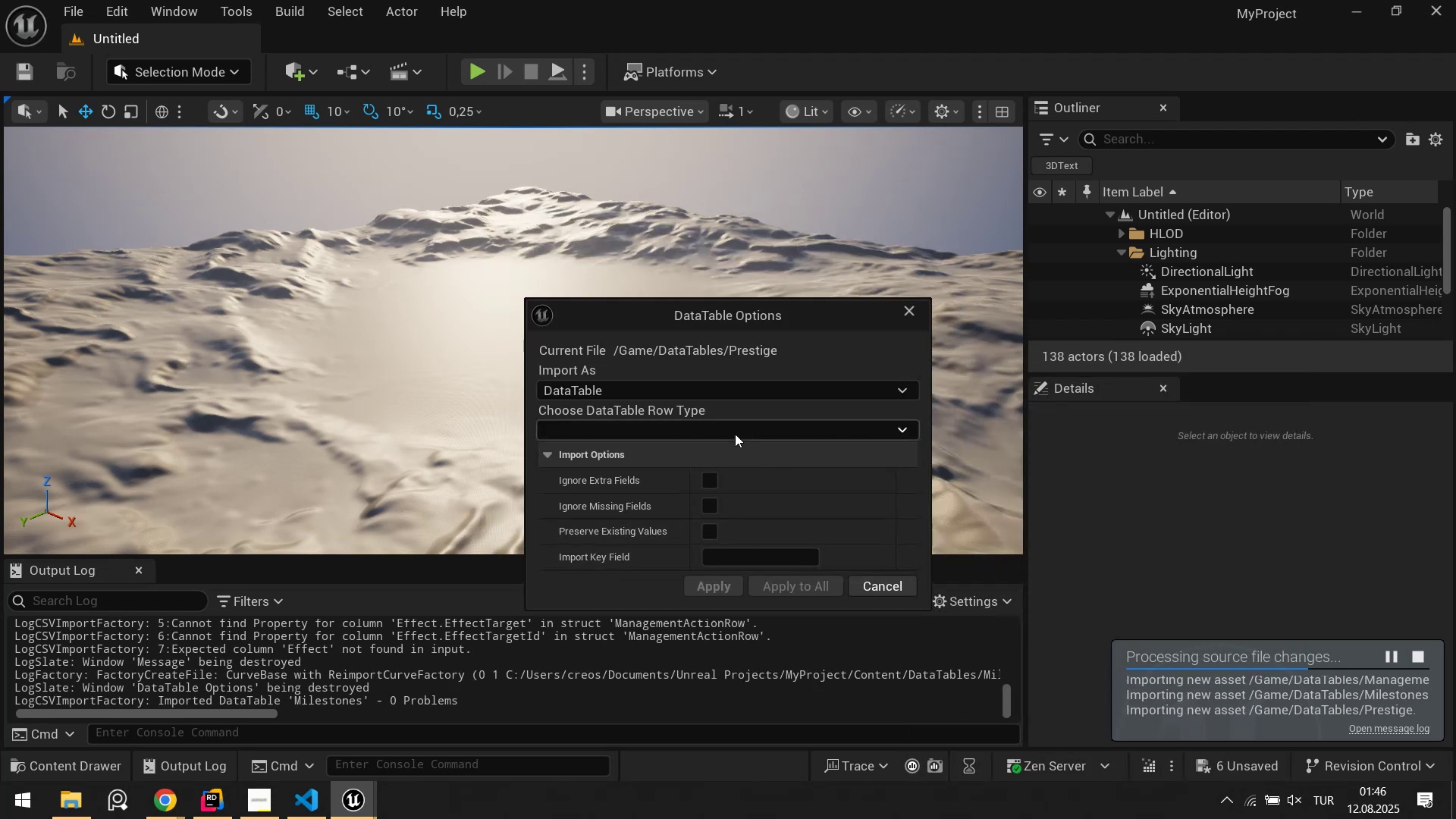 
left_click([739, 422])
 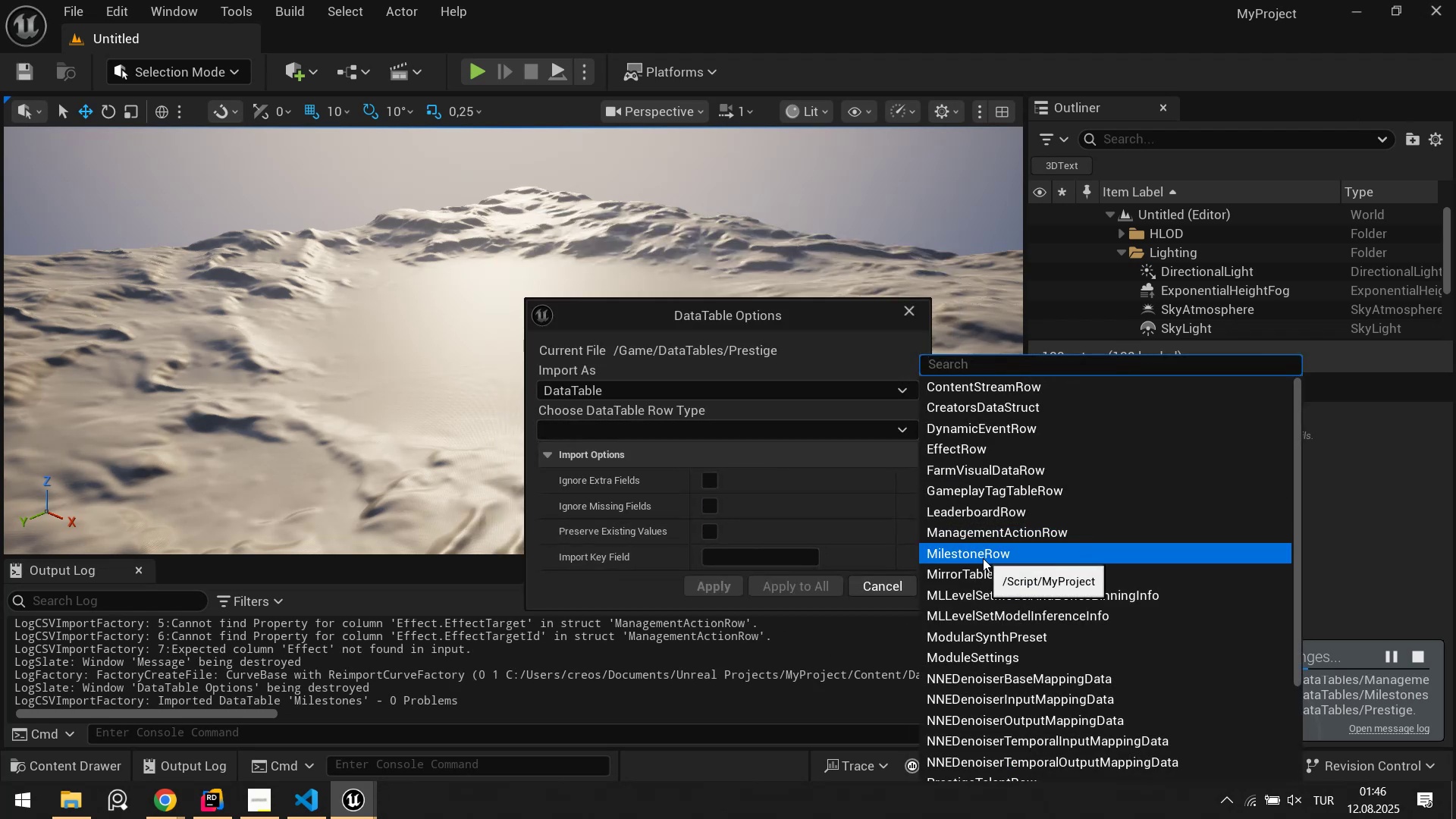 
scroll: coordinate [999, 623], scroll_direction: down, amount: 6.0
 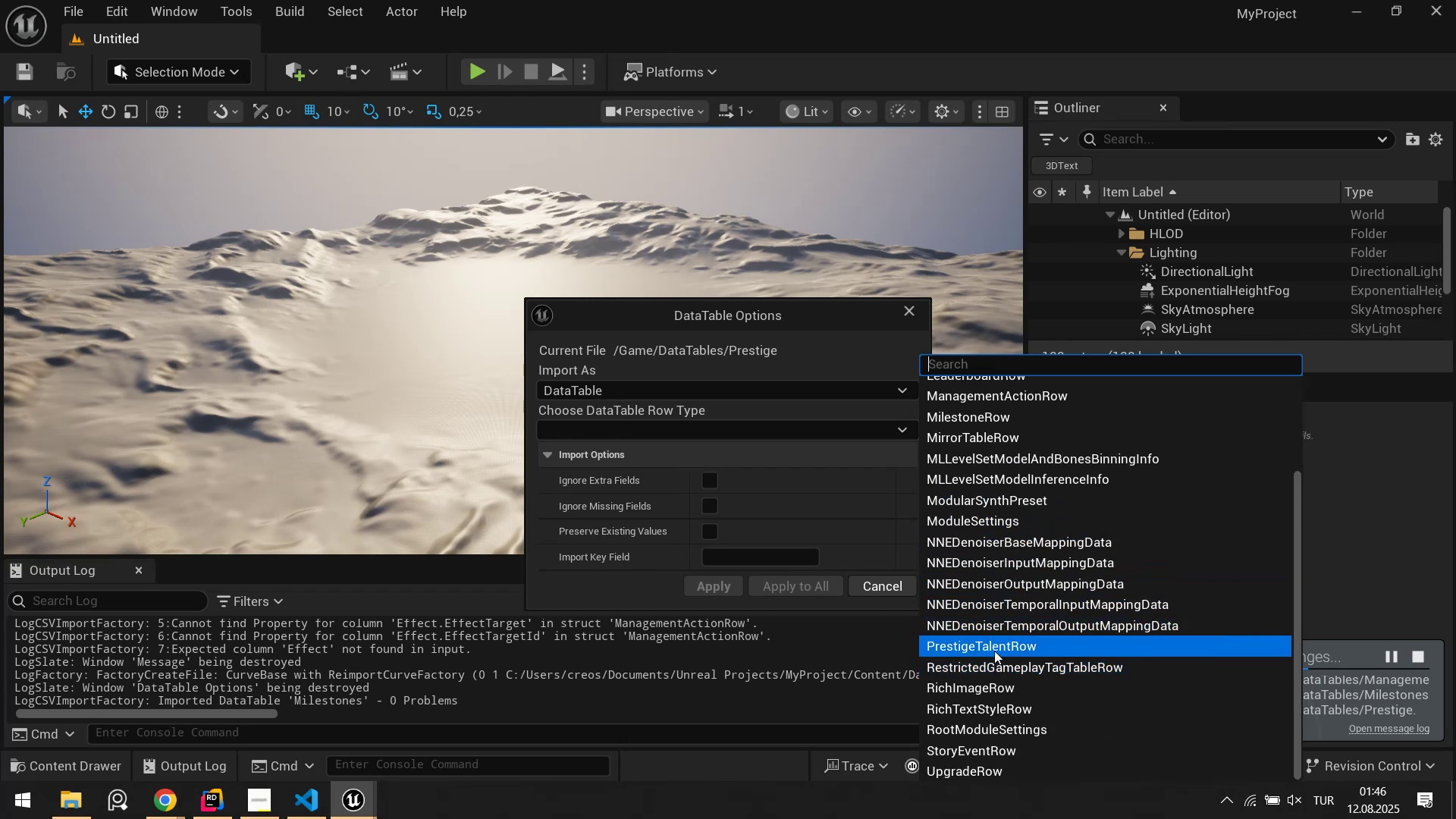 
left_click([994, 650])
 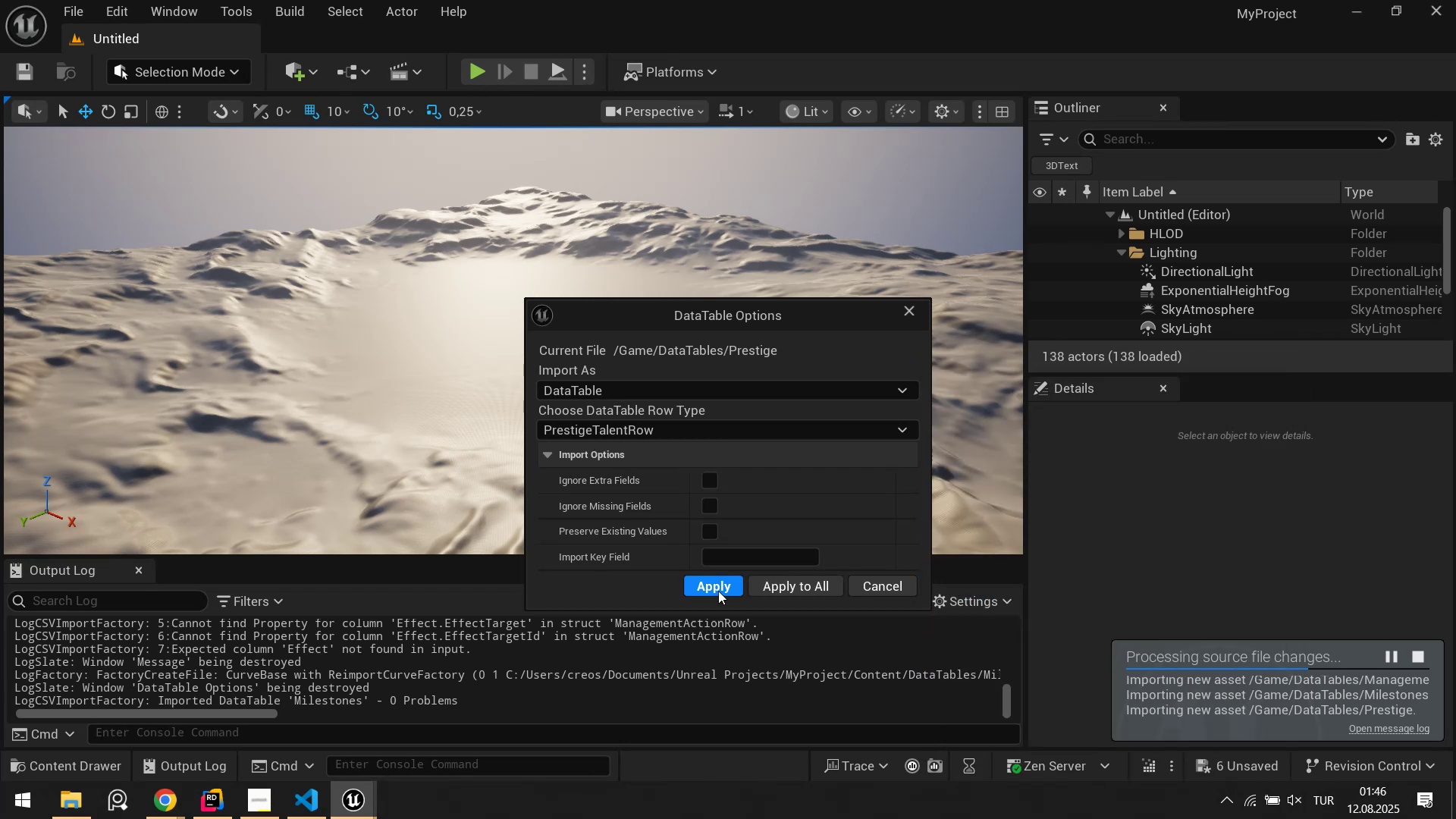 
left_click([717, 588])
 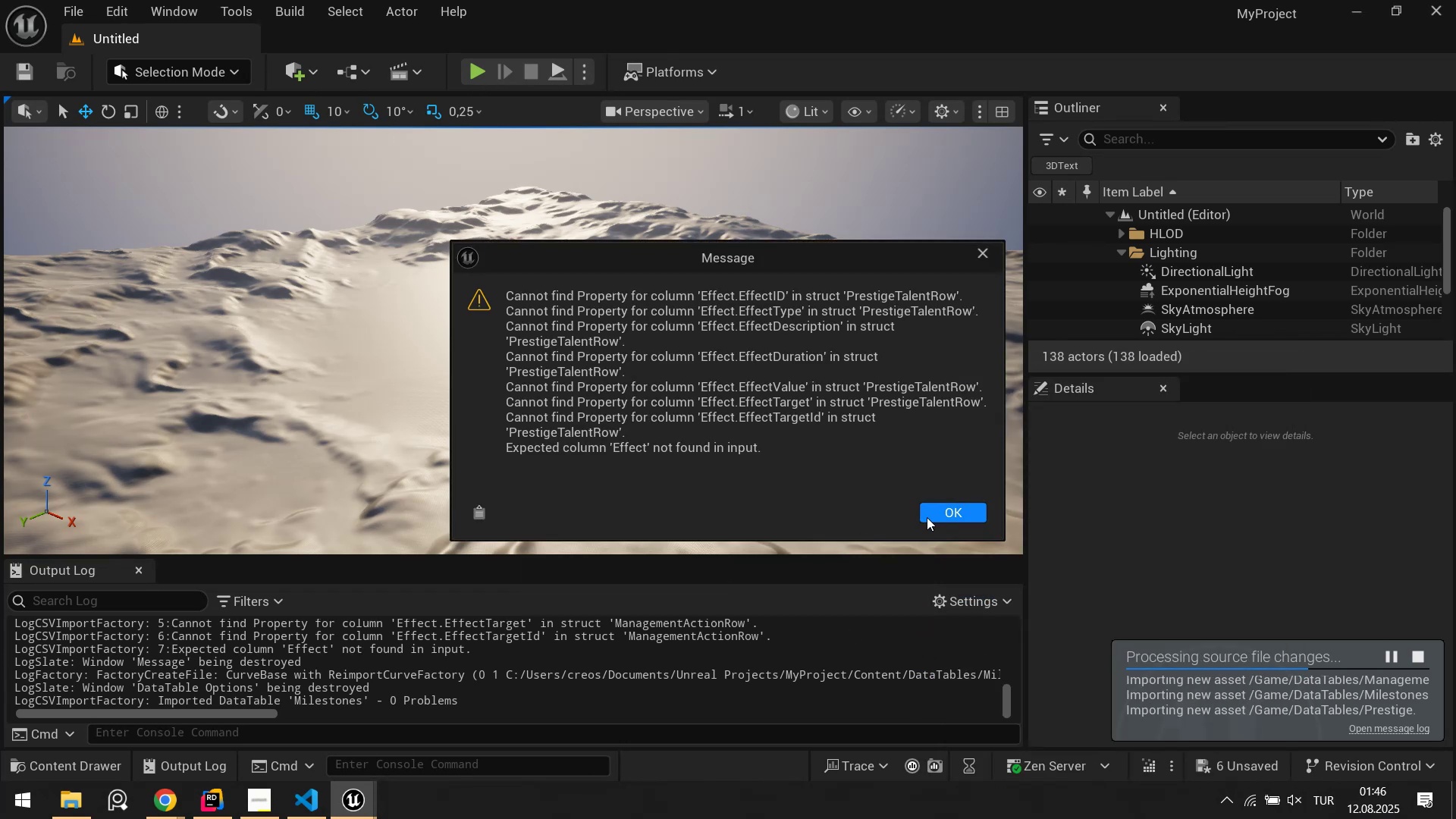 
left_click([946, 516])
 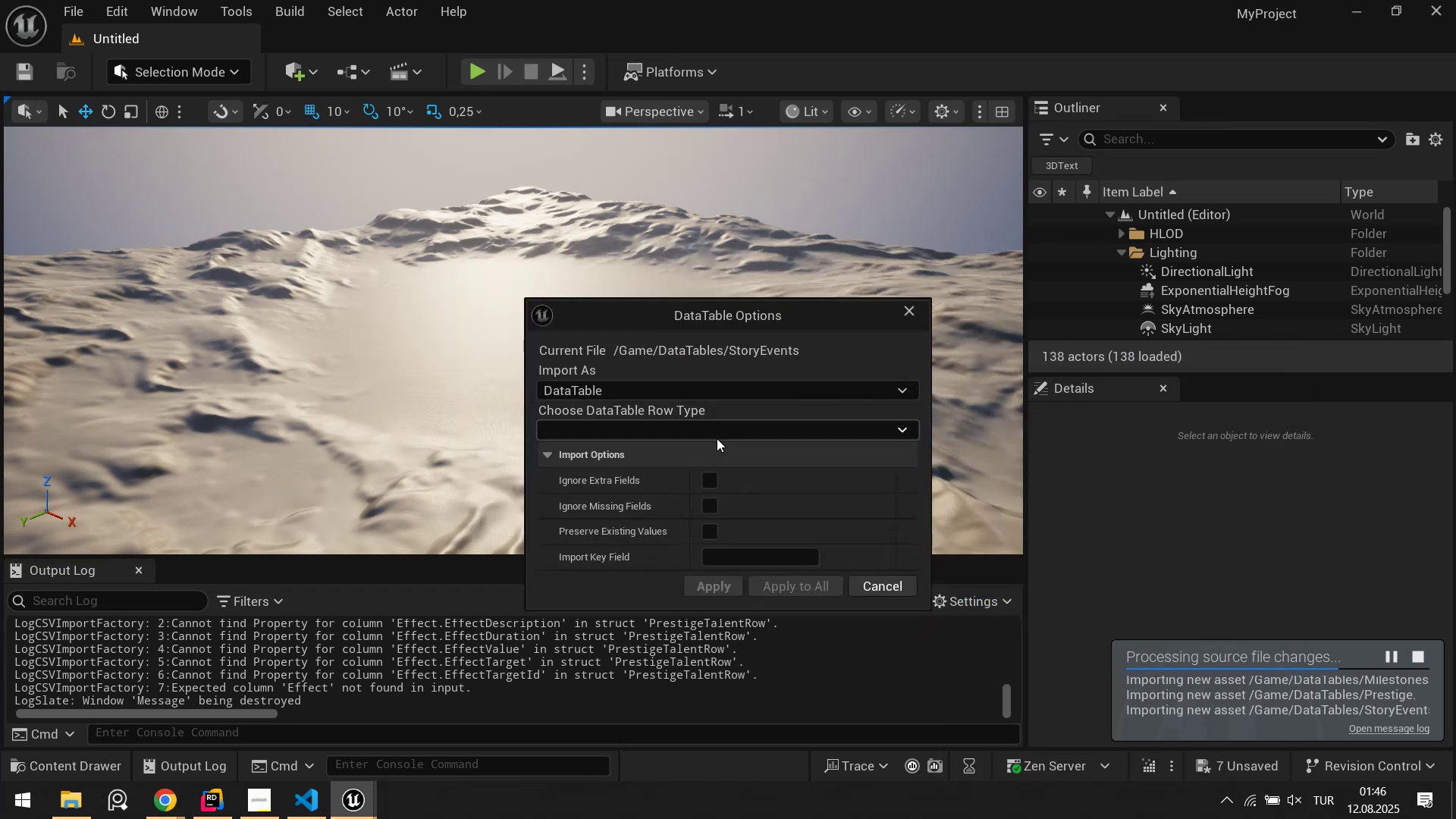 
left_click([721, 429])
 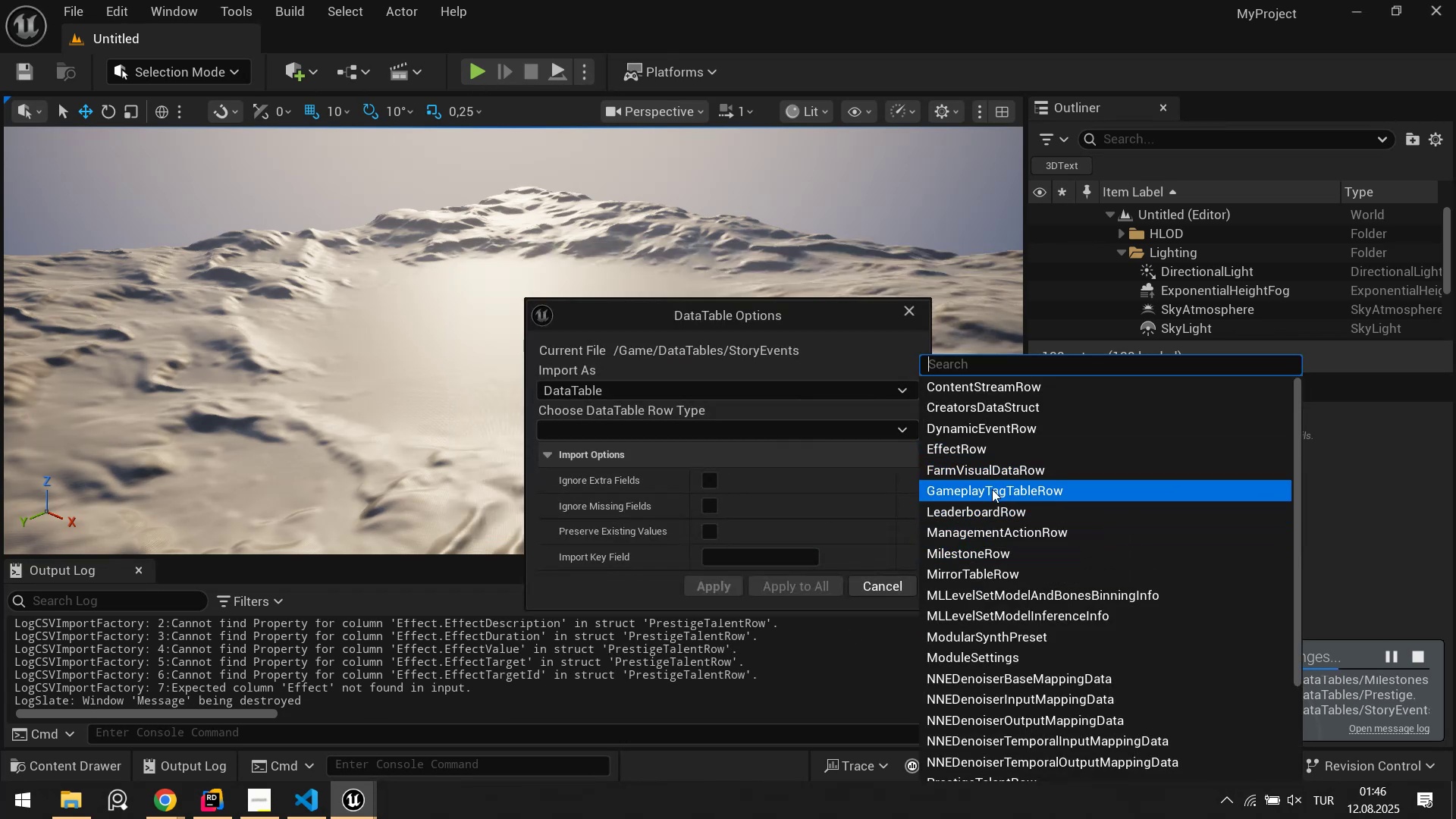 
wait(5.09)
 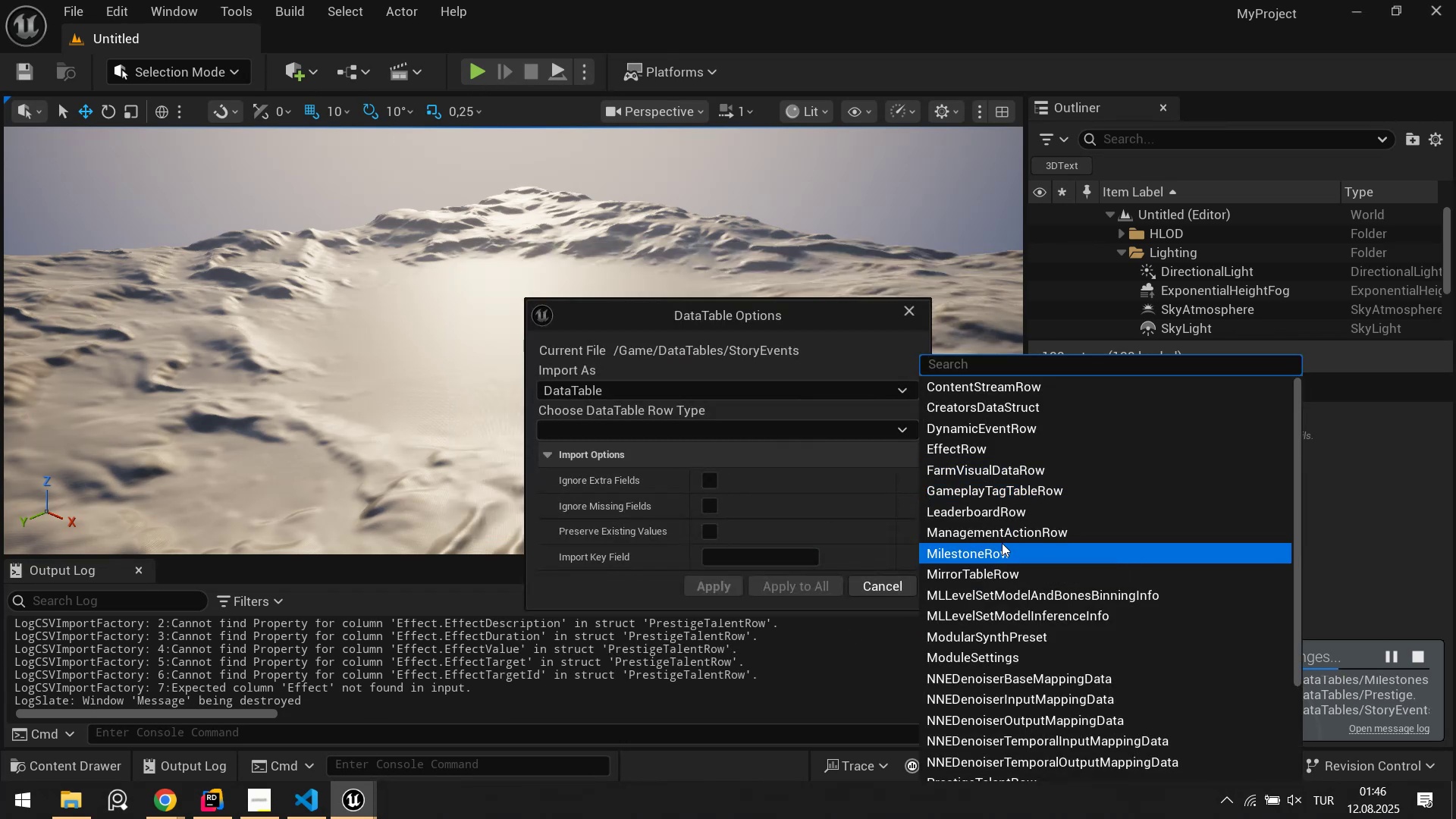 
scroll: coordinate [999, 647], scroll_direction: down, amount: 6.0
 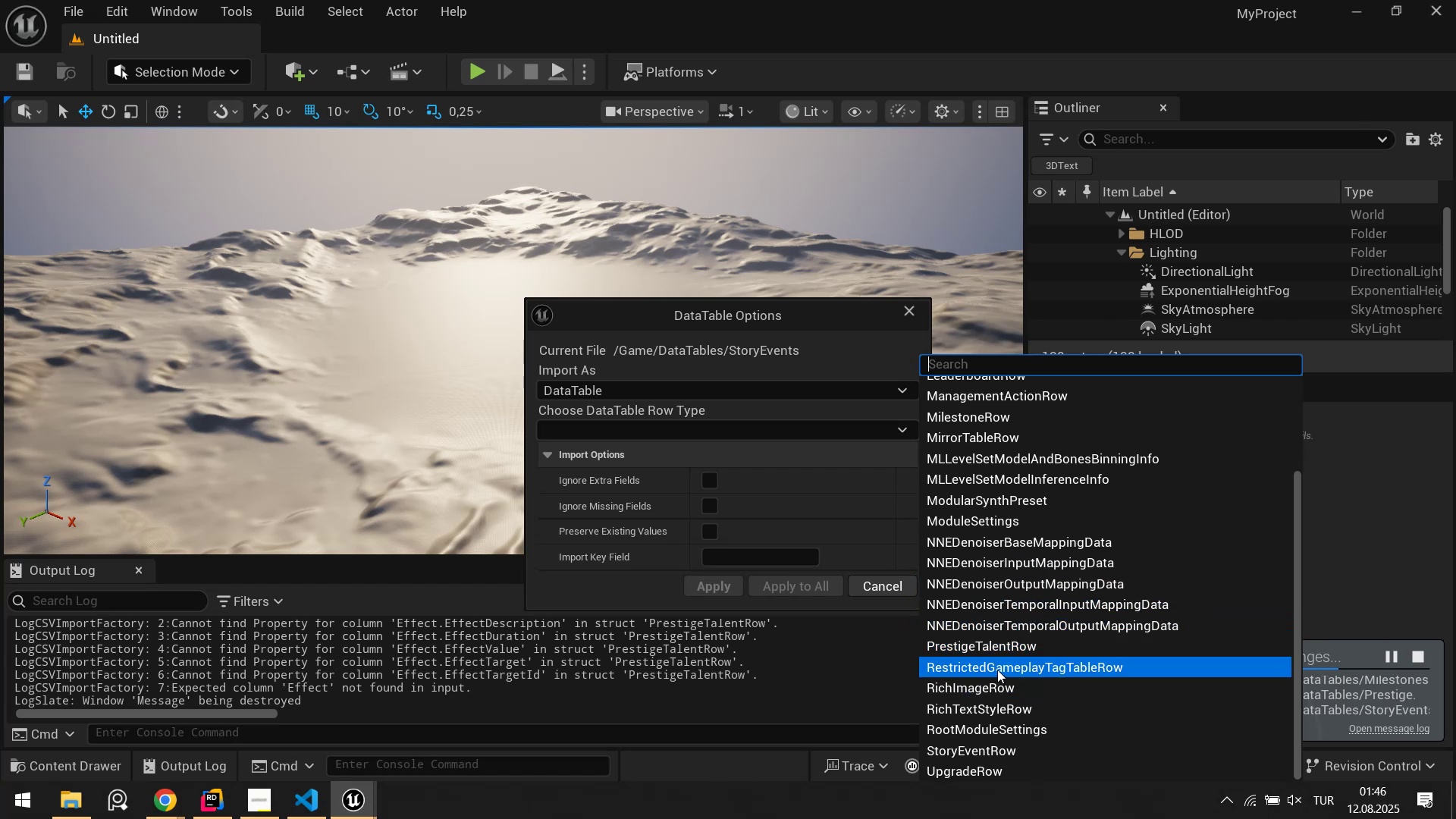 
scroll: coordinate [978, 548], scroll_direction: up, amount: 5.0
 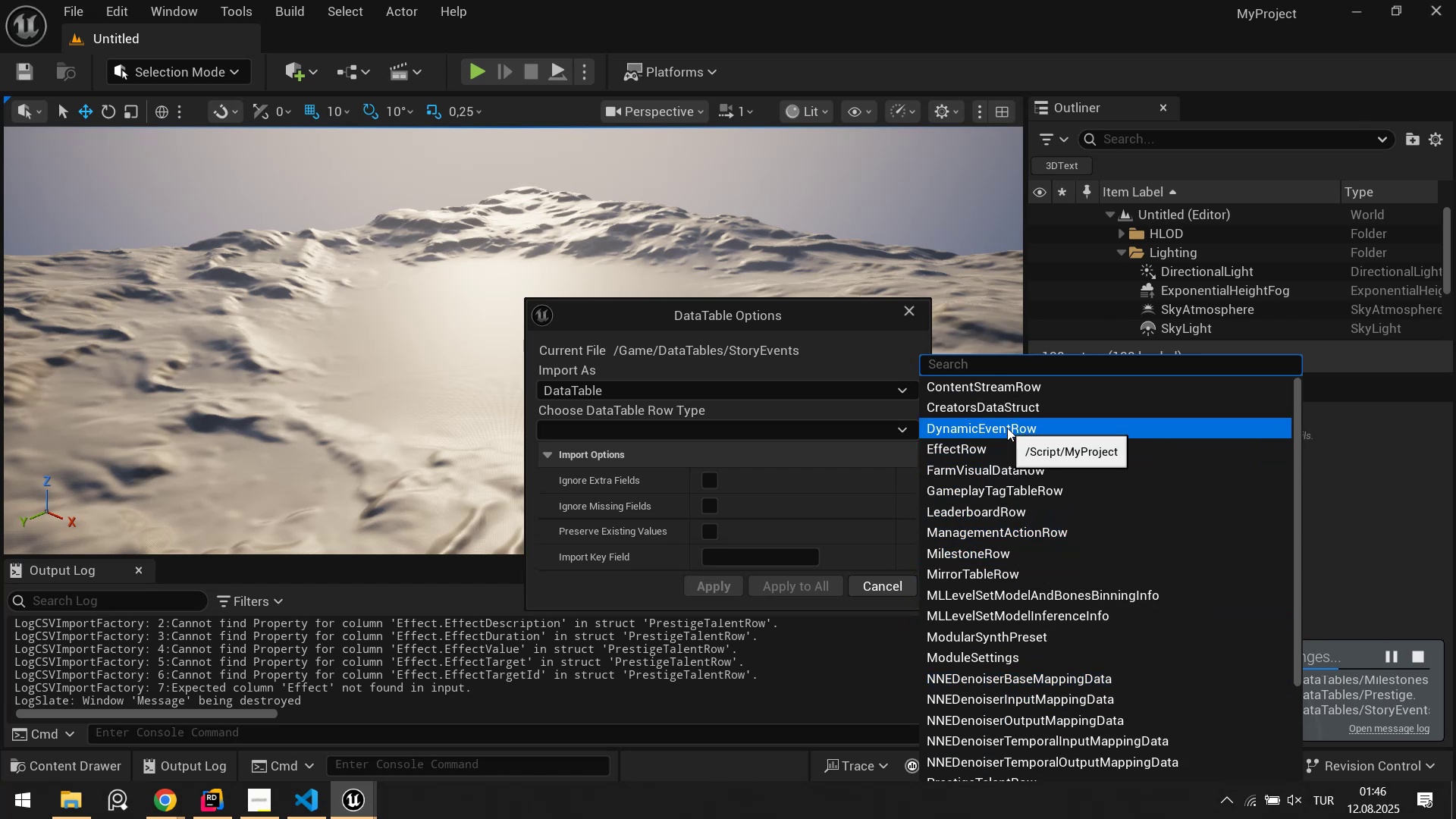 
scroll: coordinate [996, 689], scroll_direction: down, amount: 5.0
 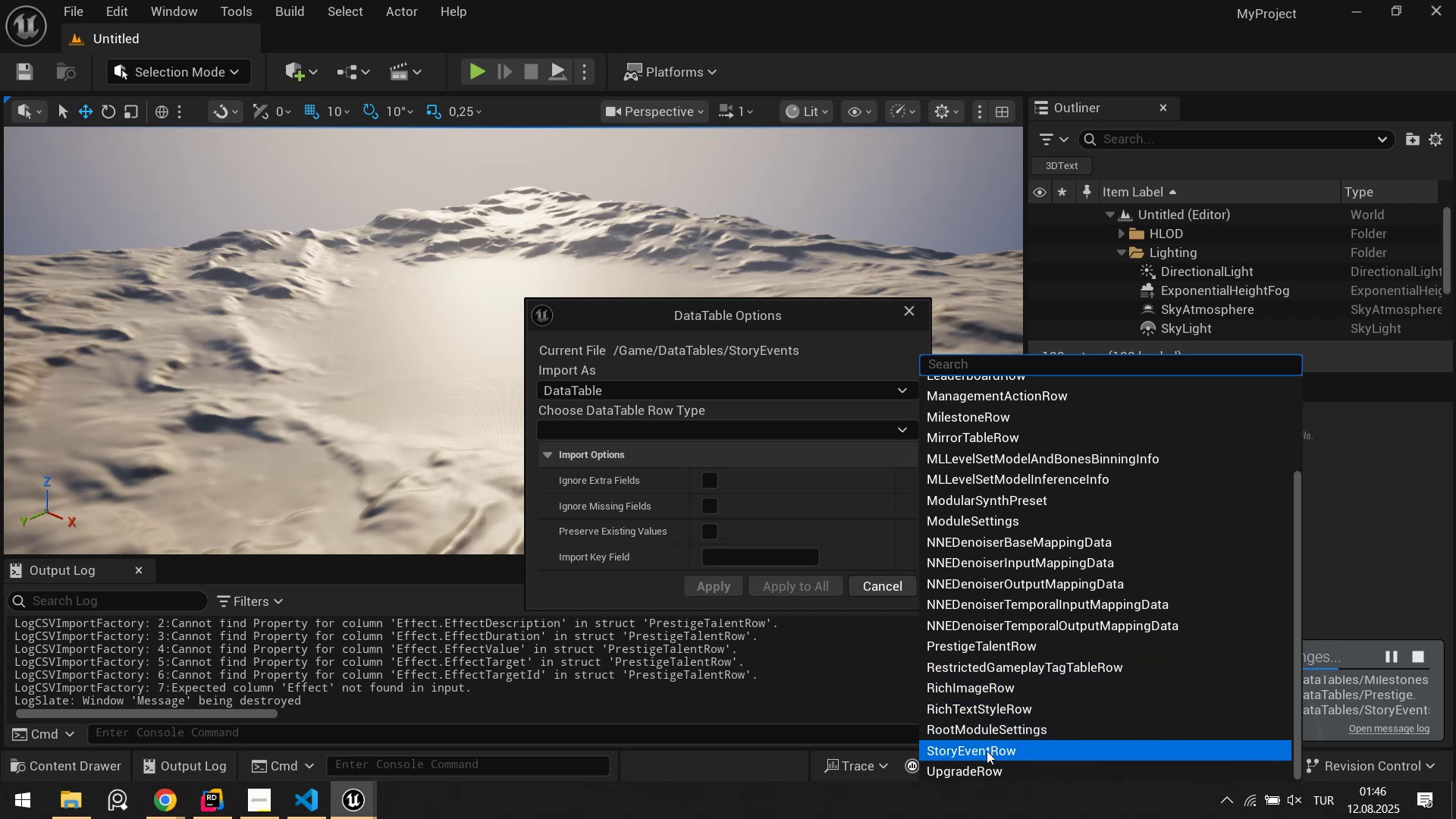 
left_click([987, 751])
 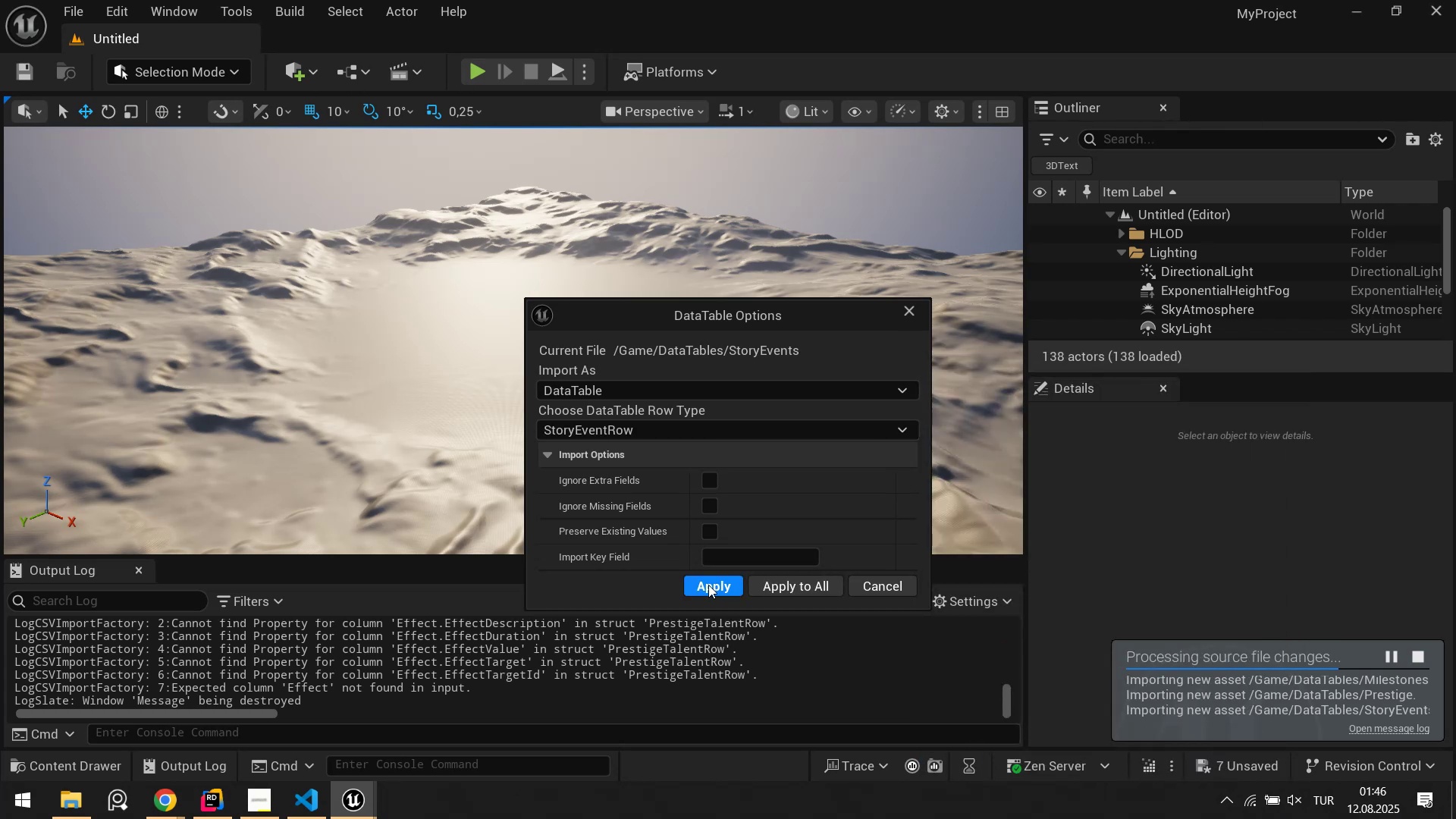 
left_click([708, 582])
 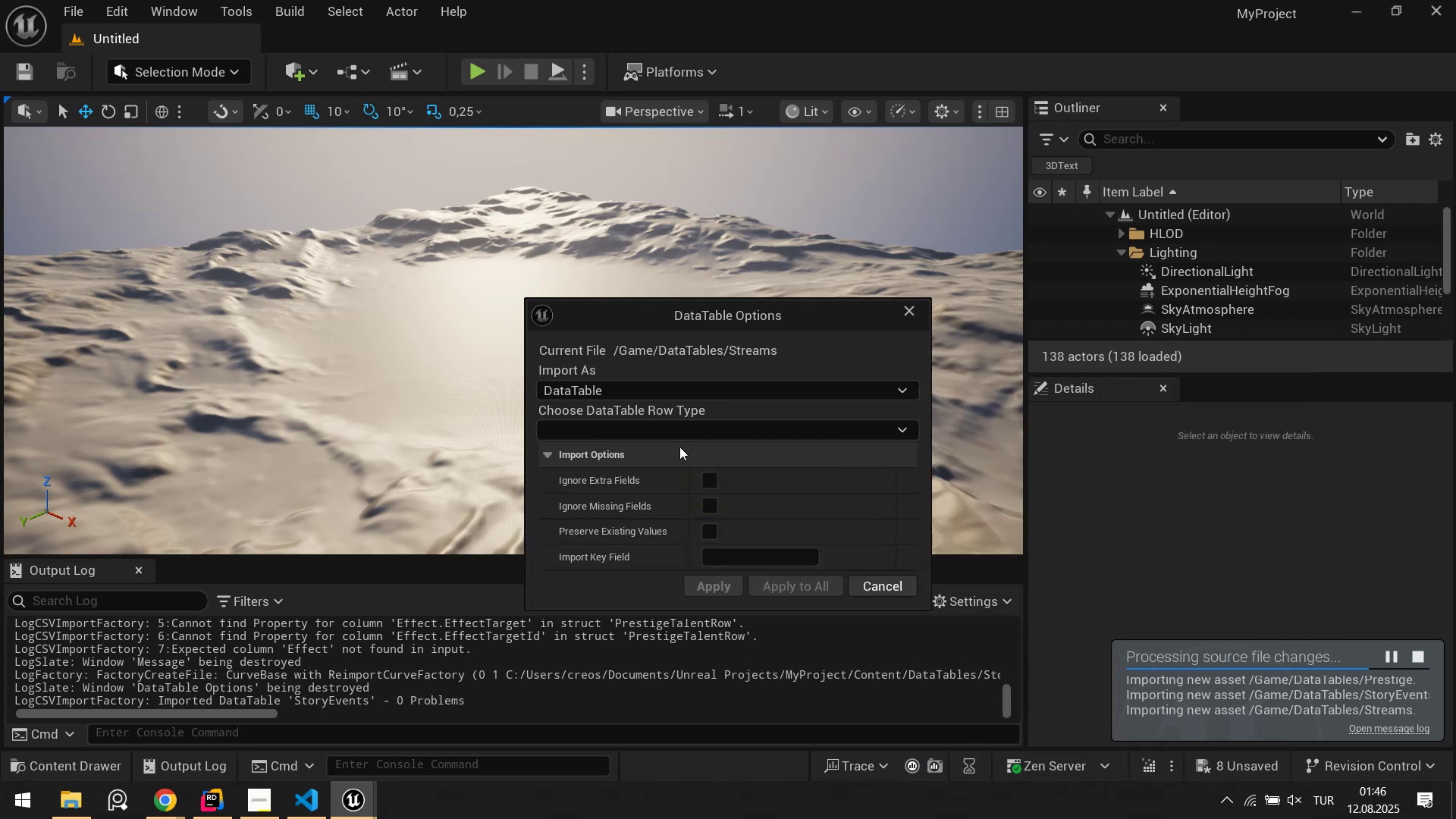 
left_click([683, 430])
 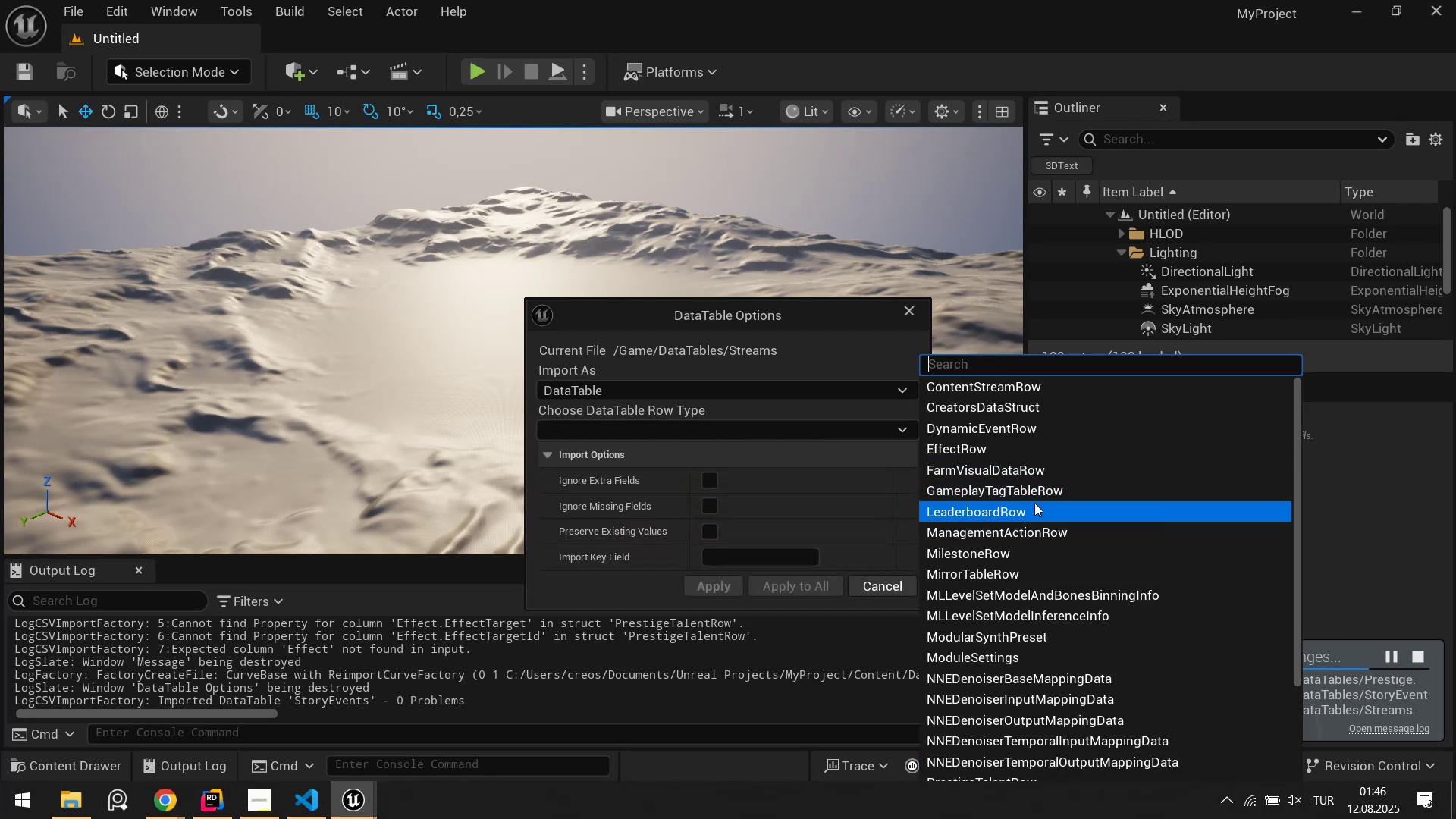 
wait(5.41)
 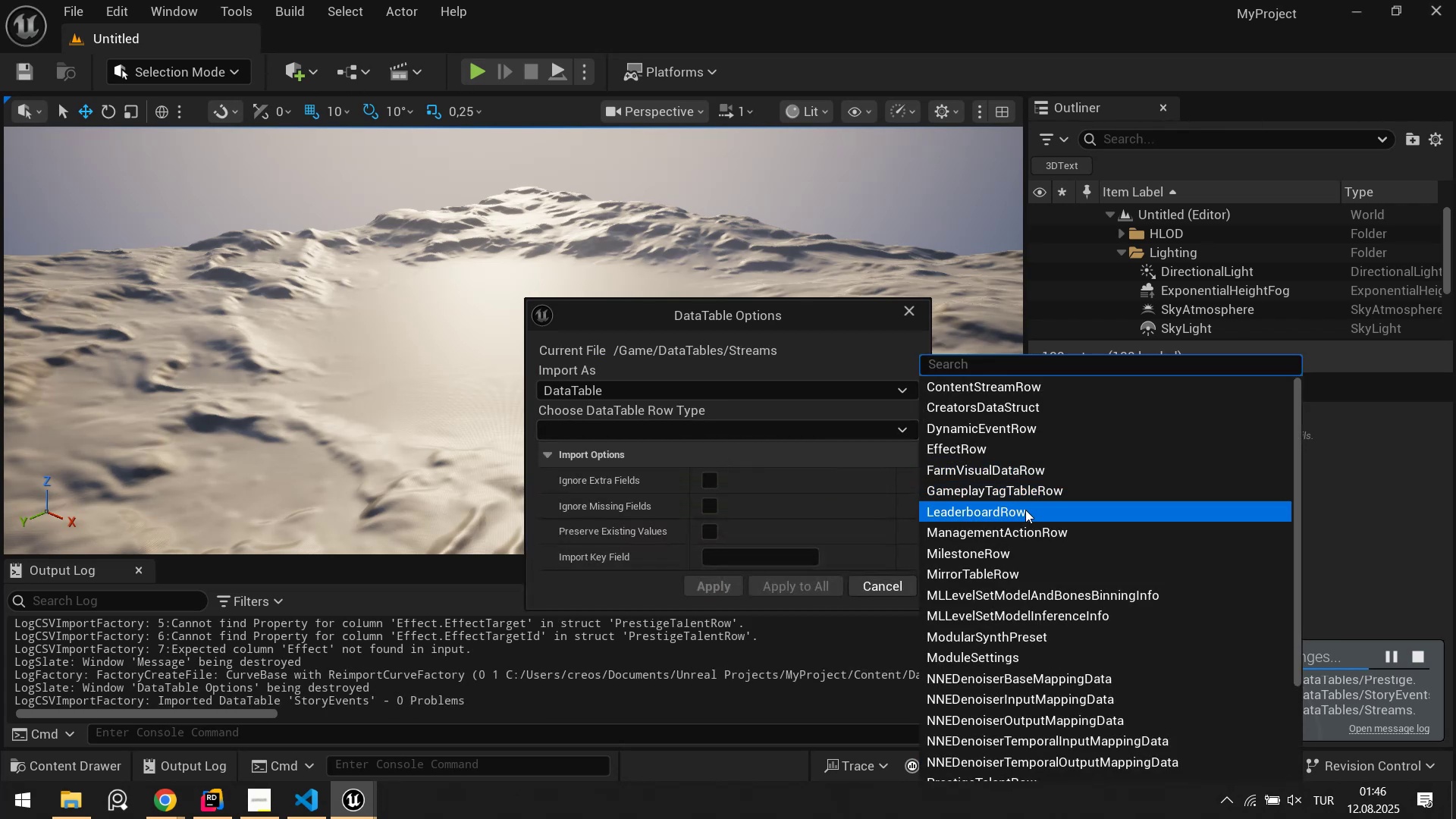 
mouse_move([1018, 470])
 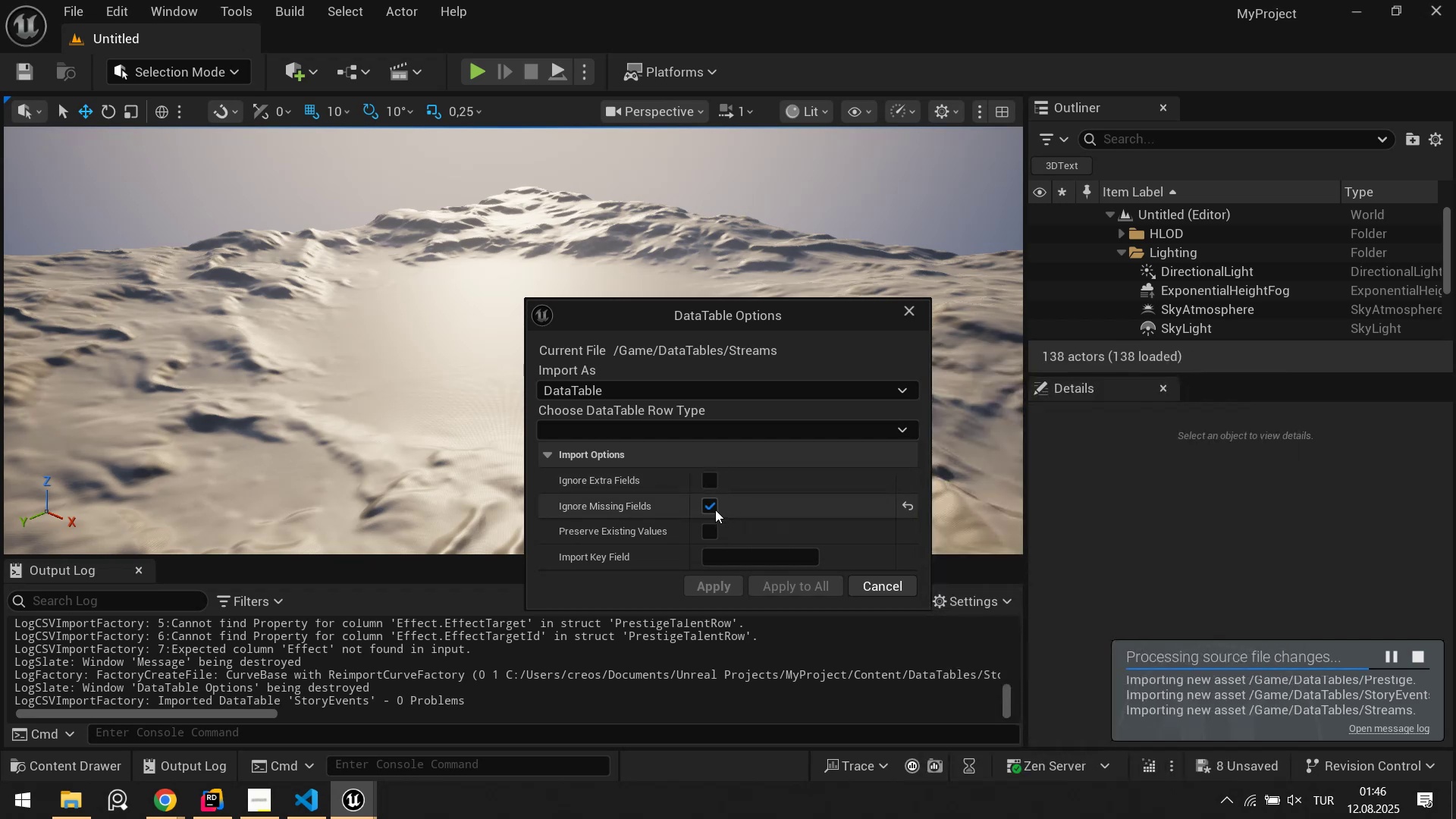 
double_click([715, 492])
 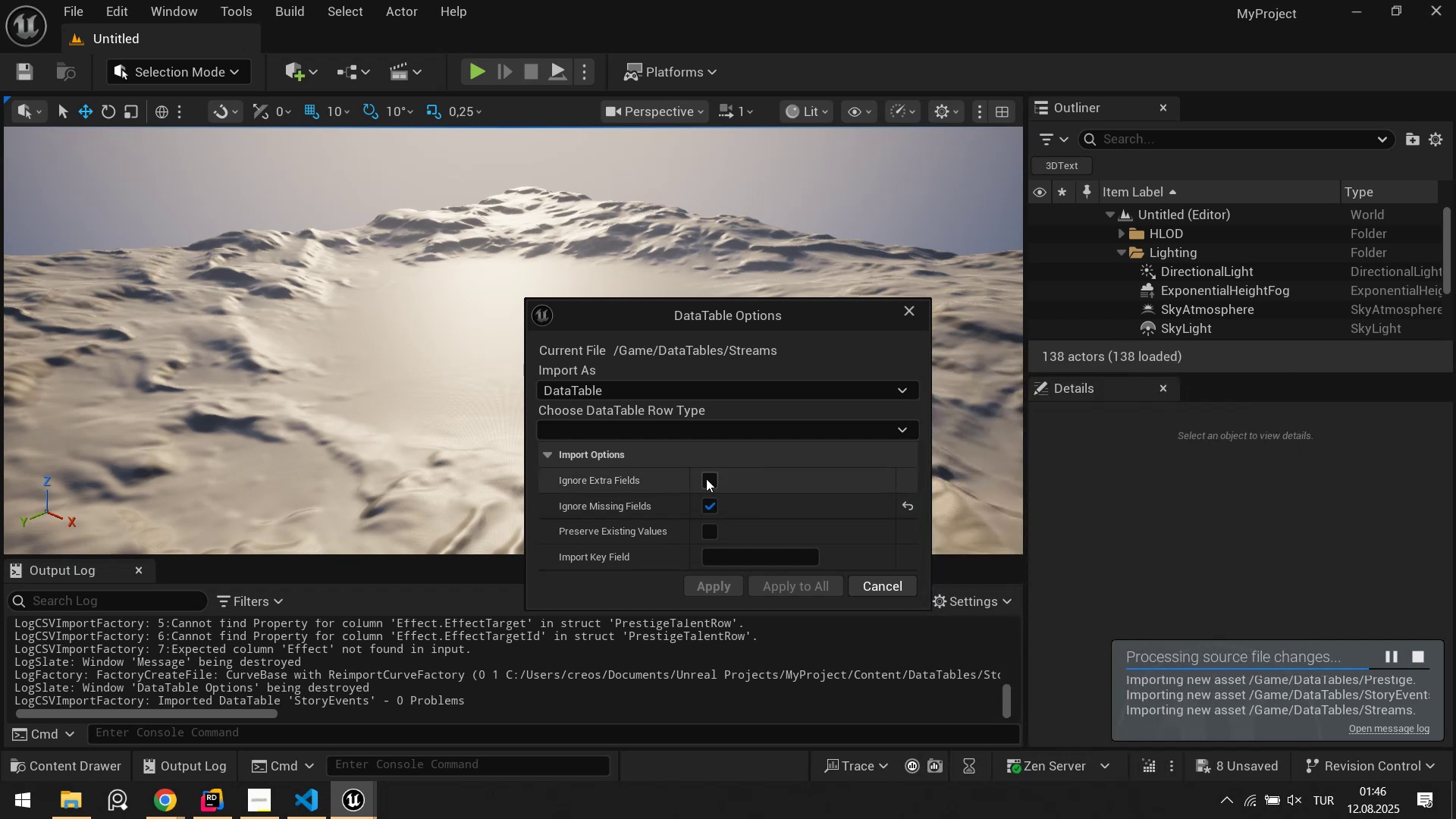 
left_click([706, 479])
 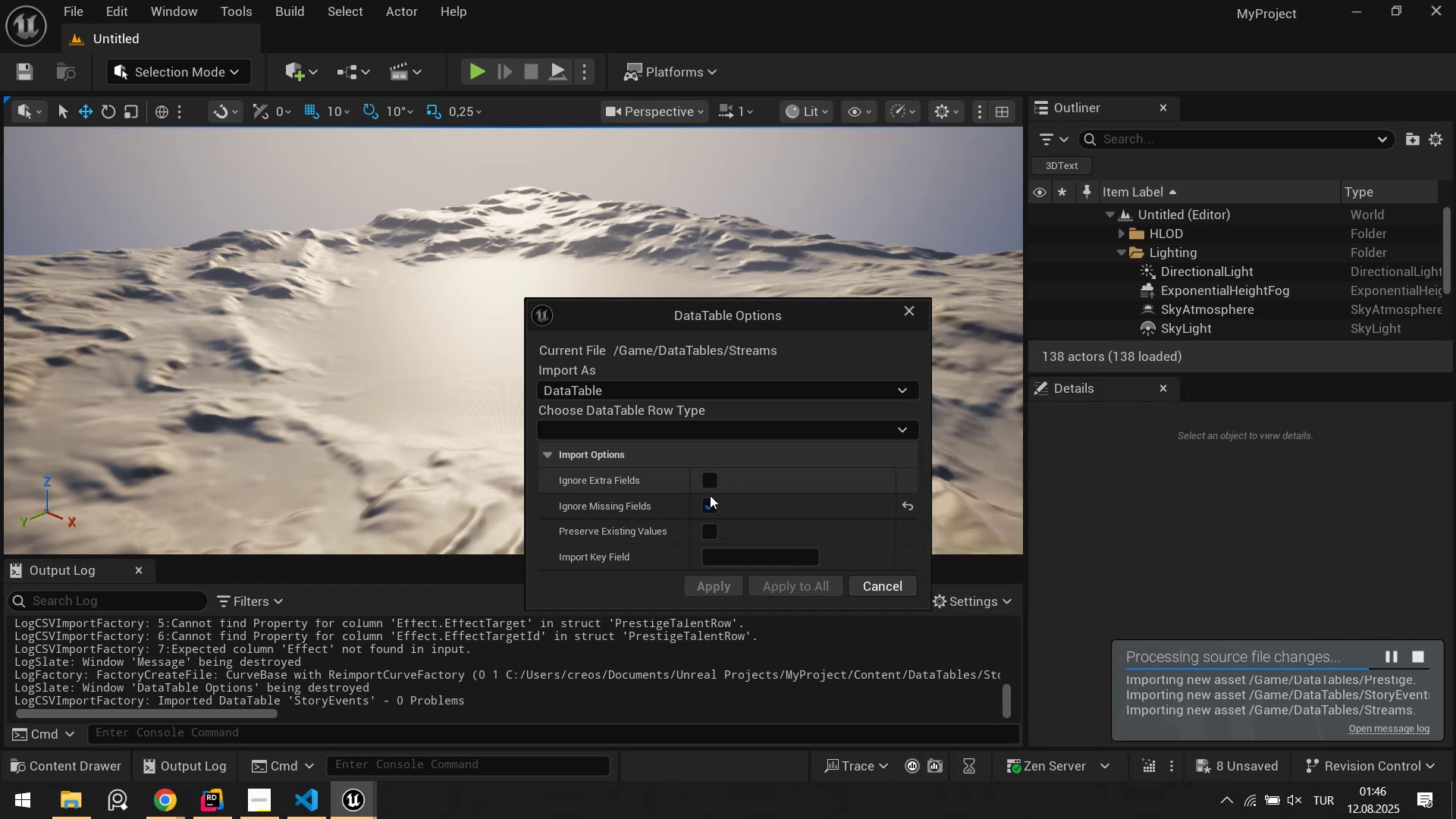 
double_click([712, 510])
 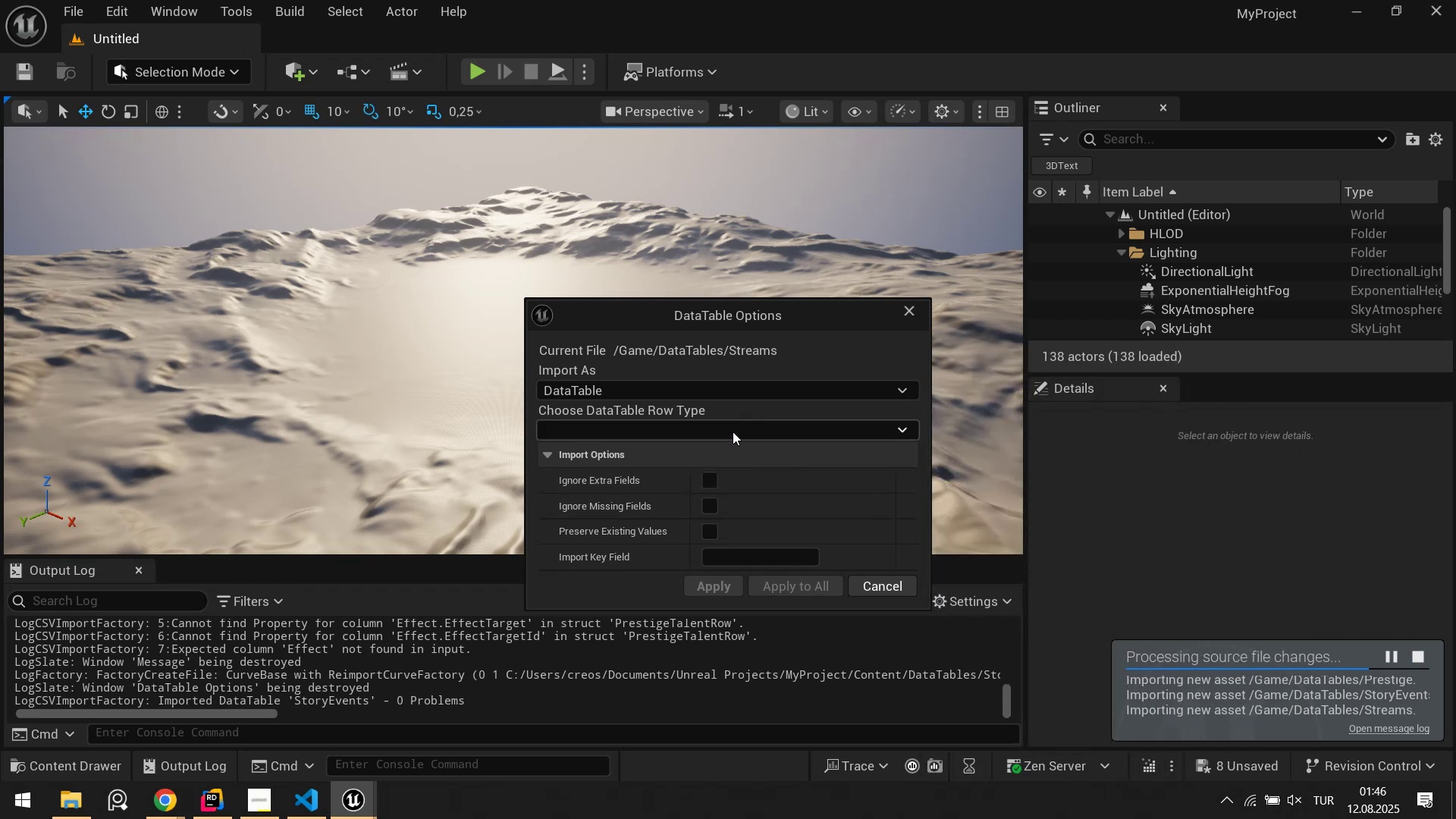 
left_click([733, 431])
 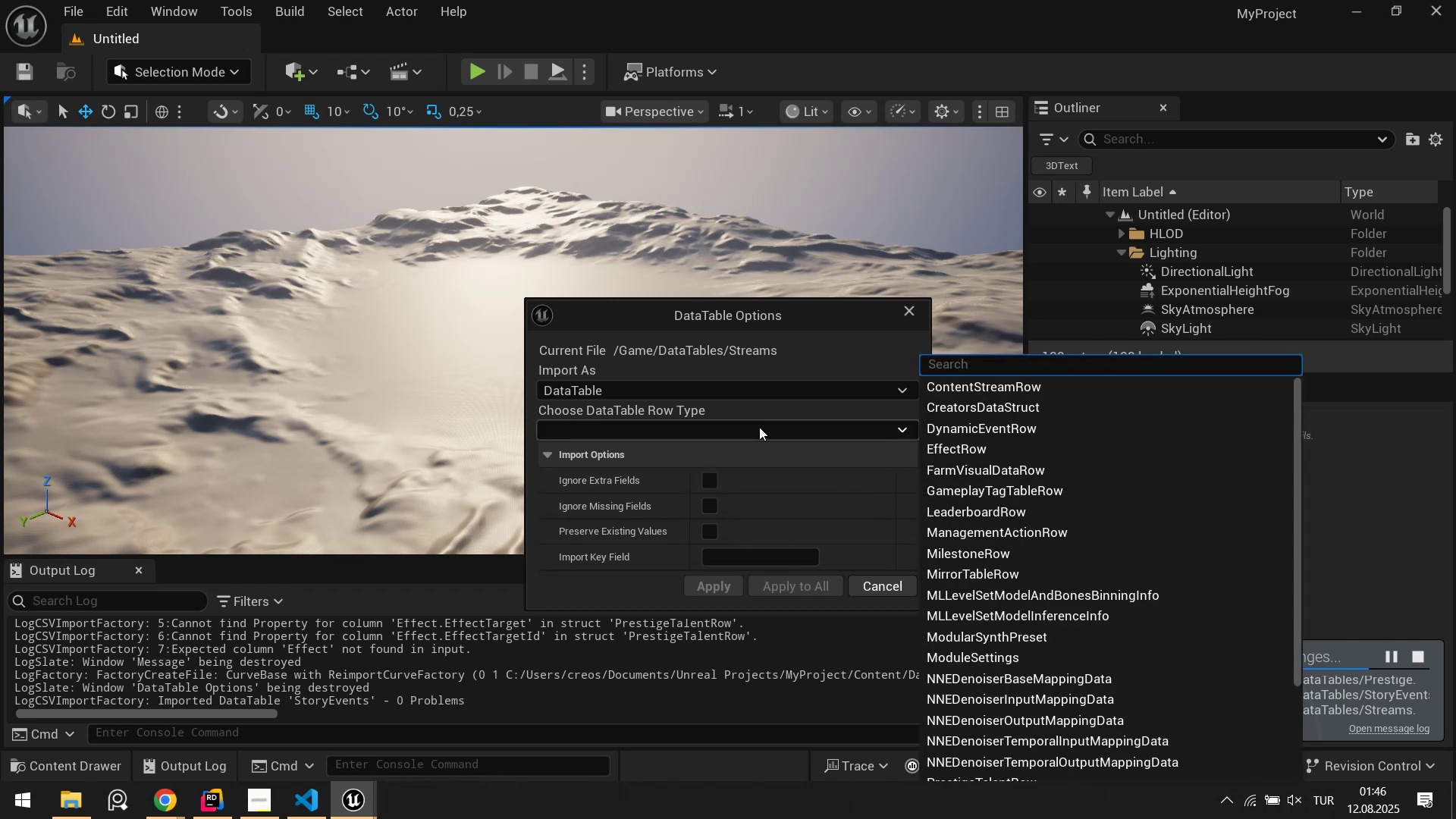 
left_click([706, 481])
 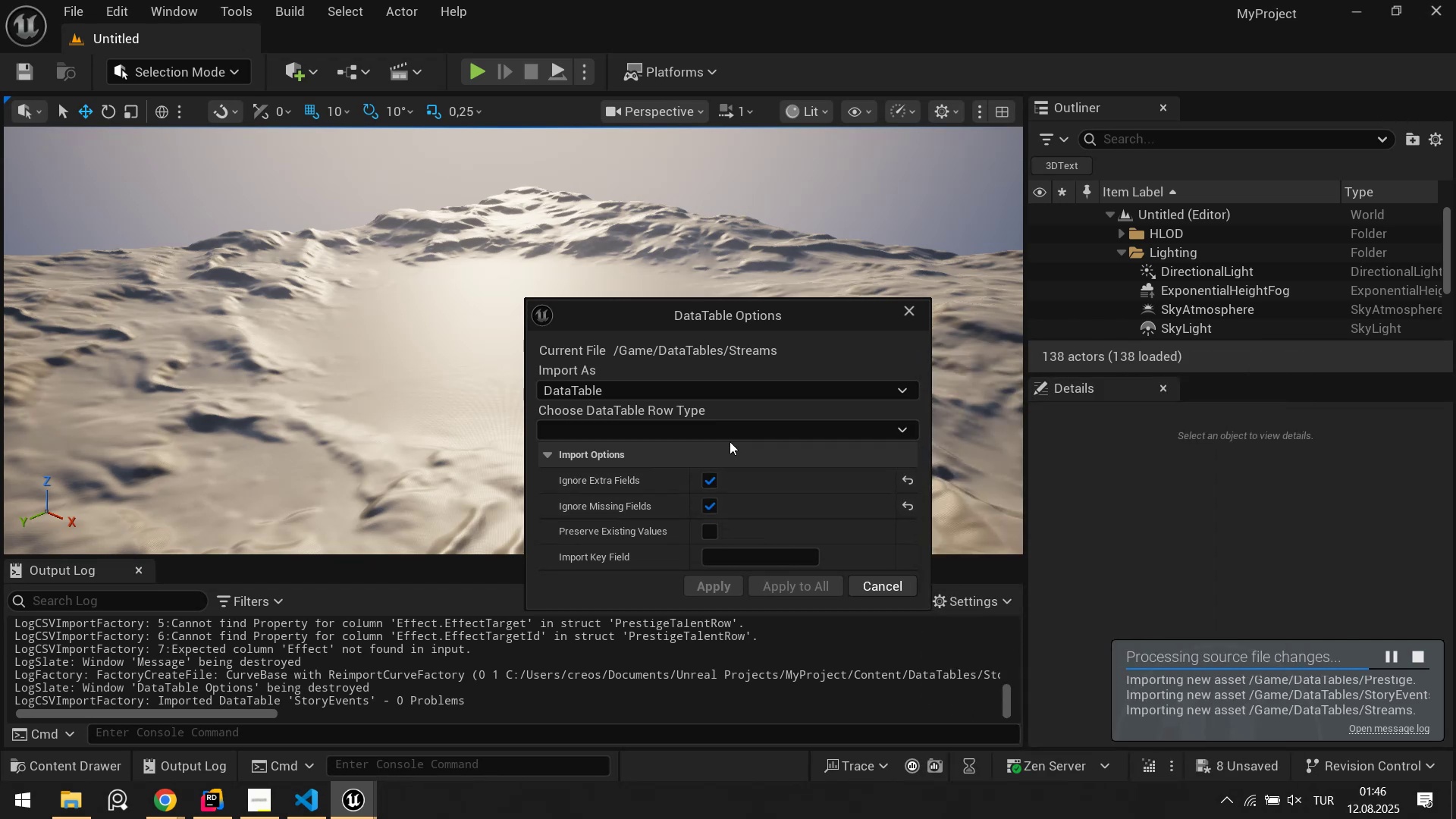 
double_click([743, 428])
 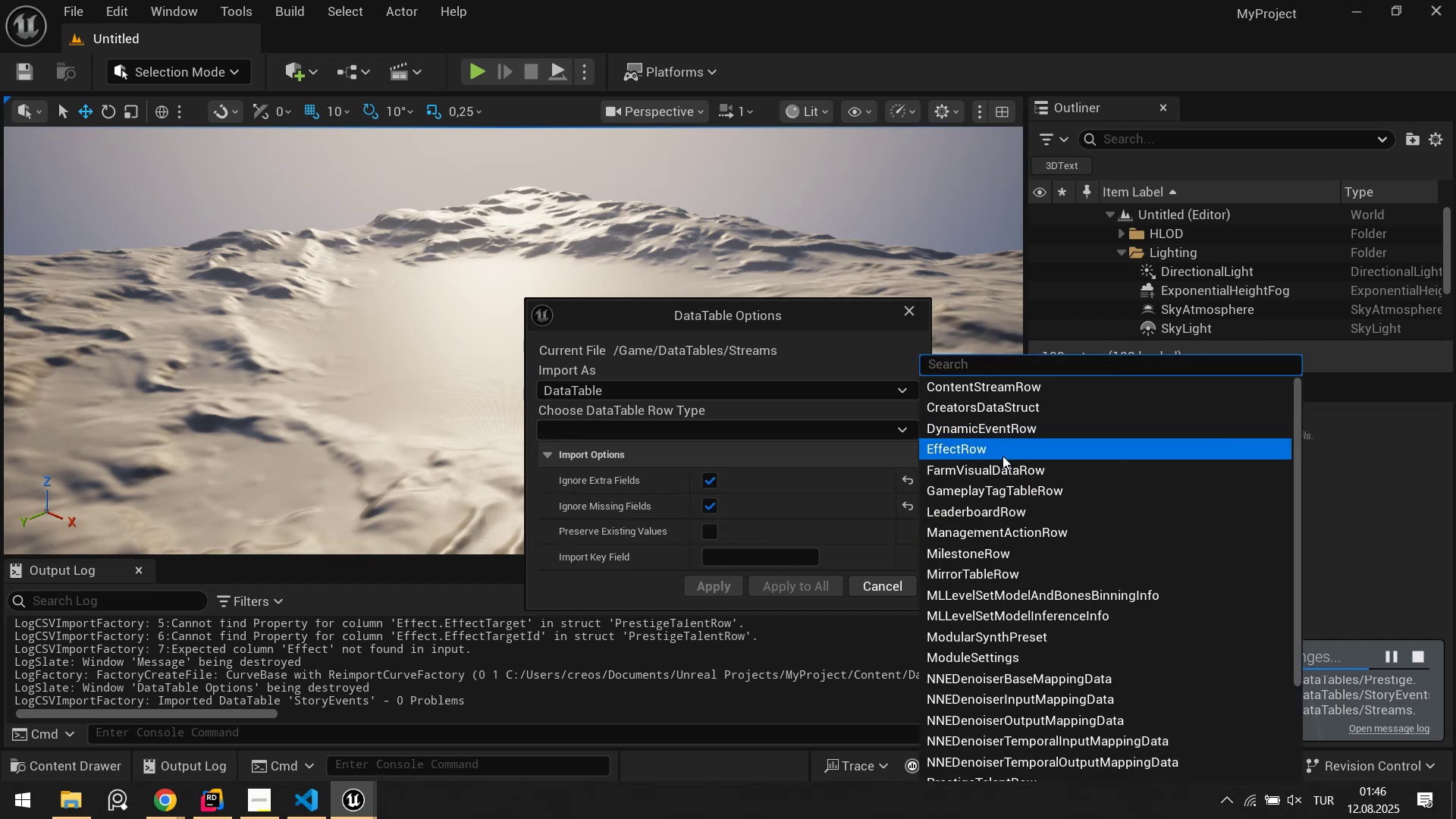 
scroll: coordinate [1018, 558], scroll_direction: down, amount: 6.0
 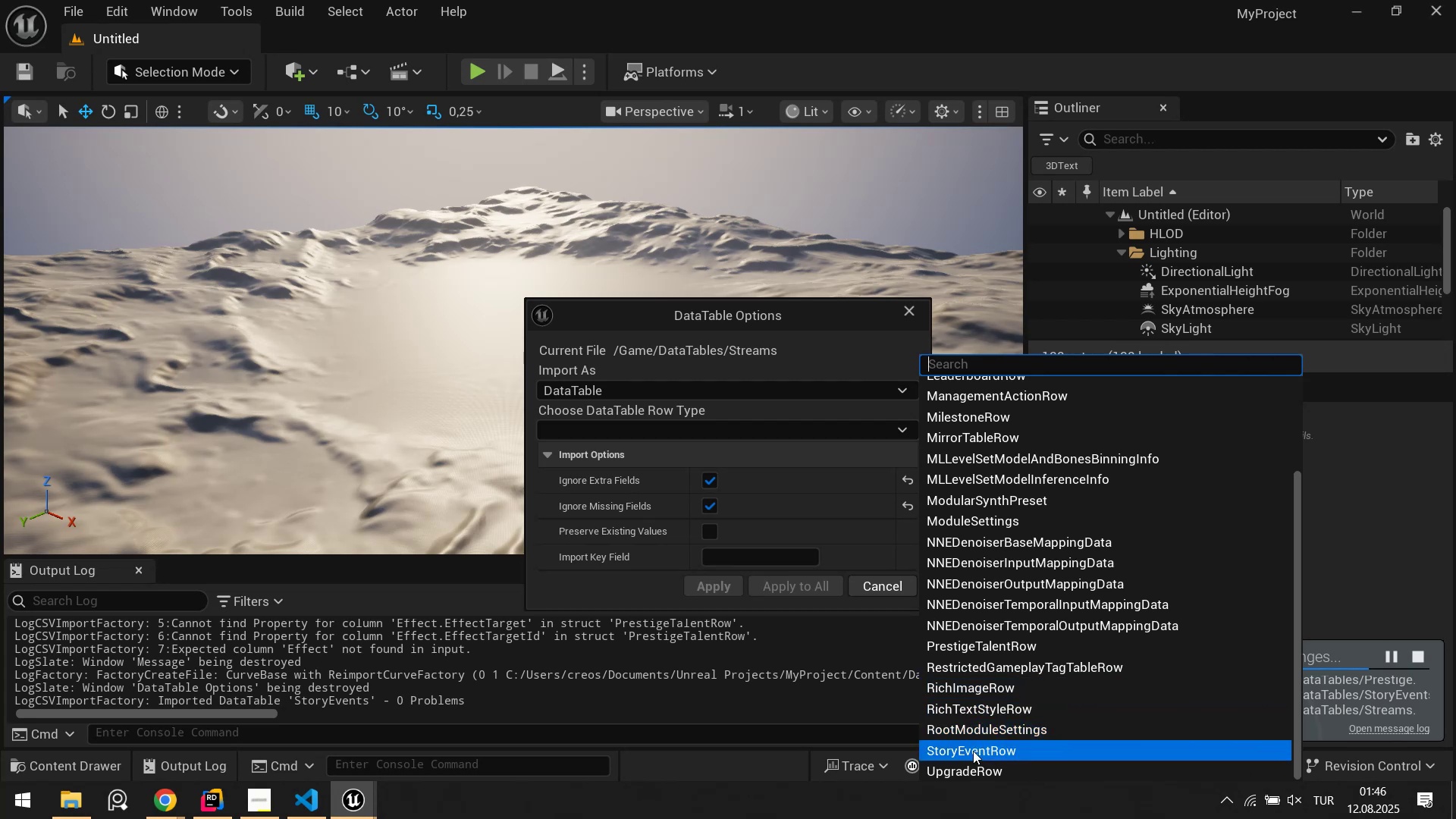 
scroll: coordinate [1011, 646], scroll_direction: up, amount: 4.0
 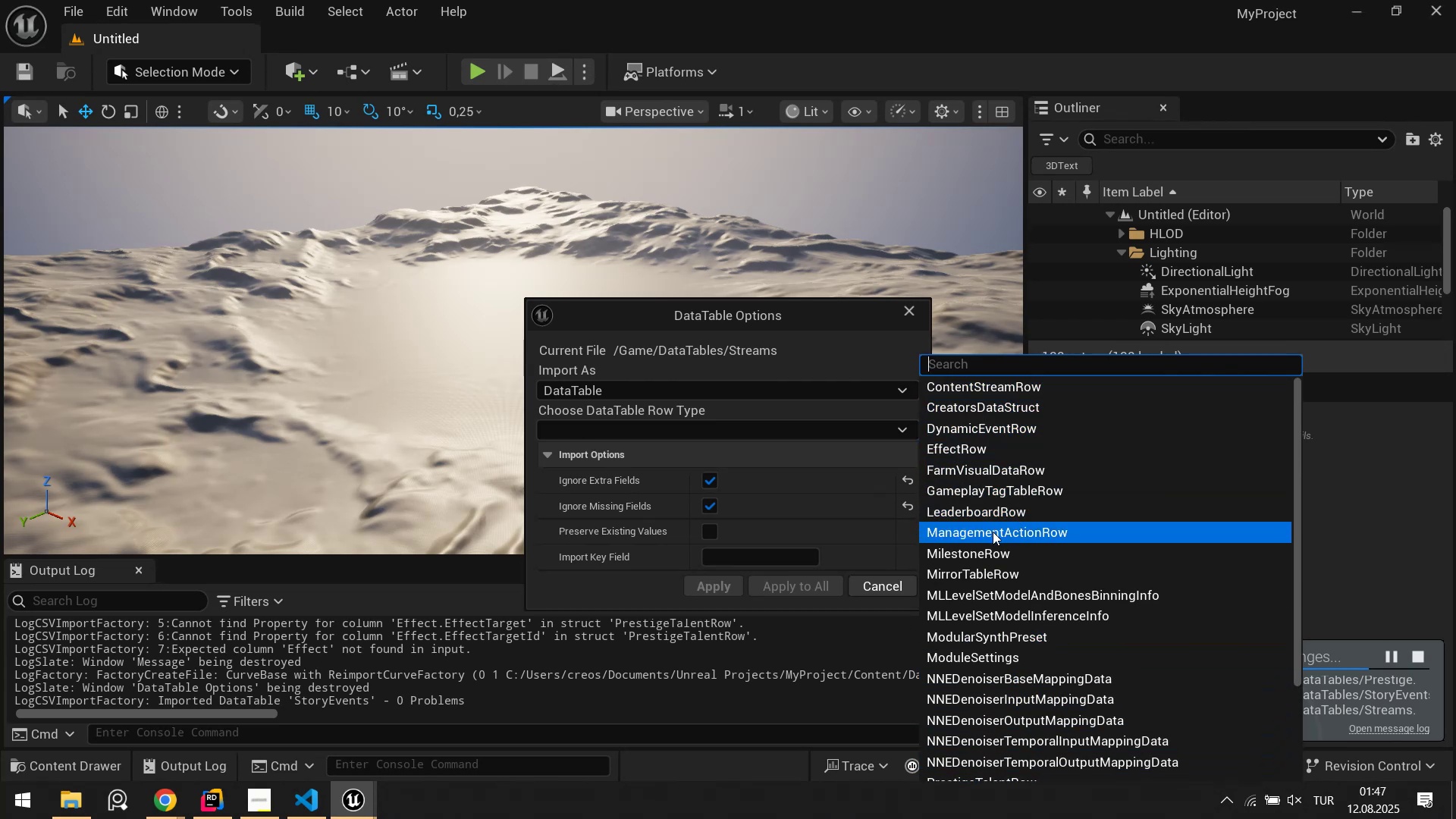 
scroll: coordinate [980, 770], scroll_direction: down, amount: 5.0
 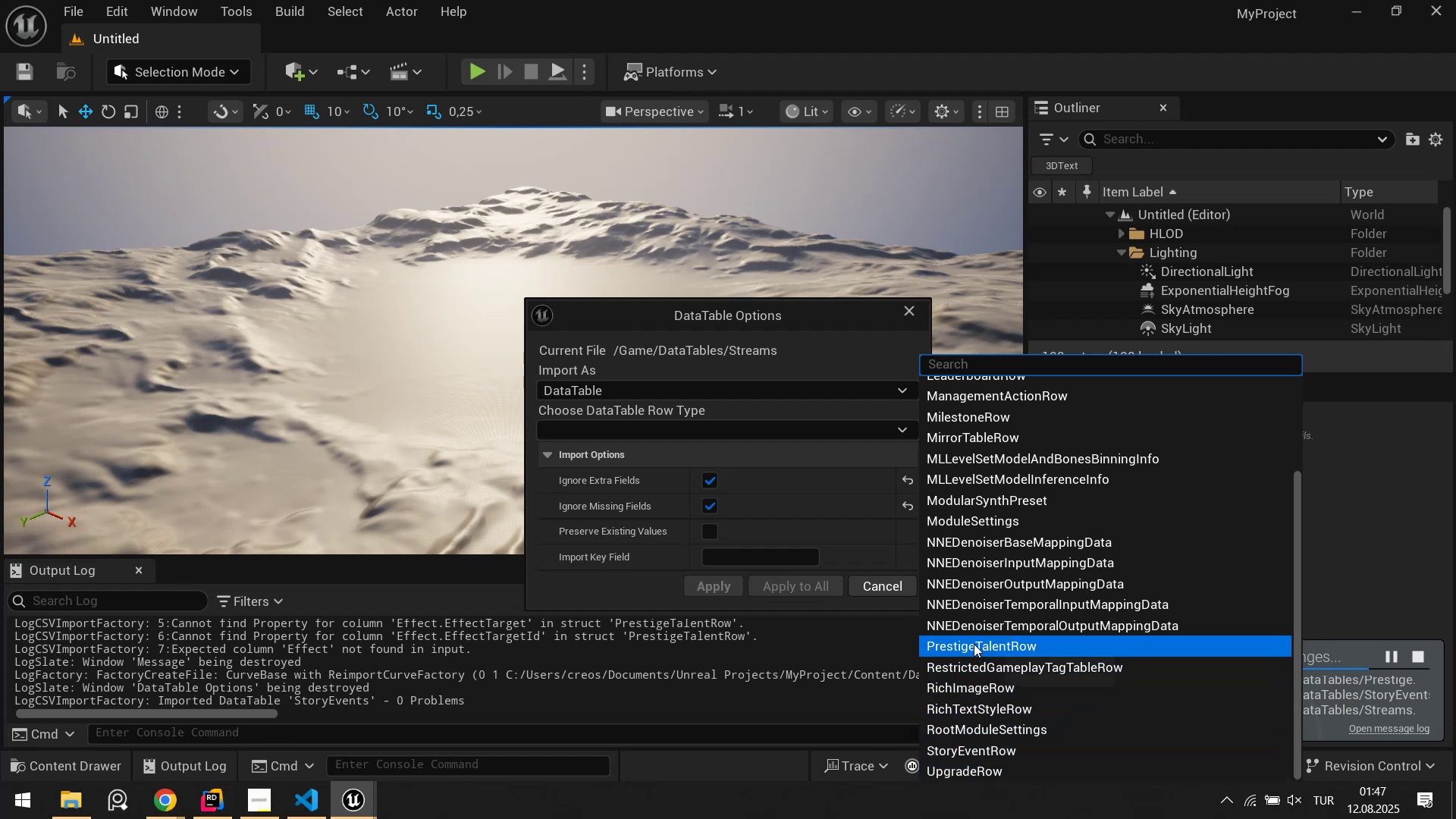 
scroll: coordinate [980, 613], scroll_direction: up, amount: 3.0
 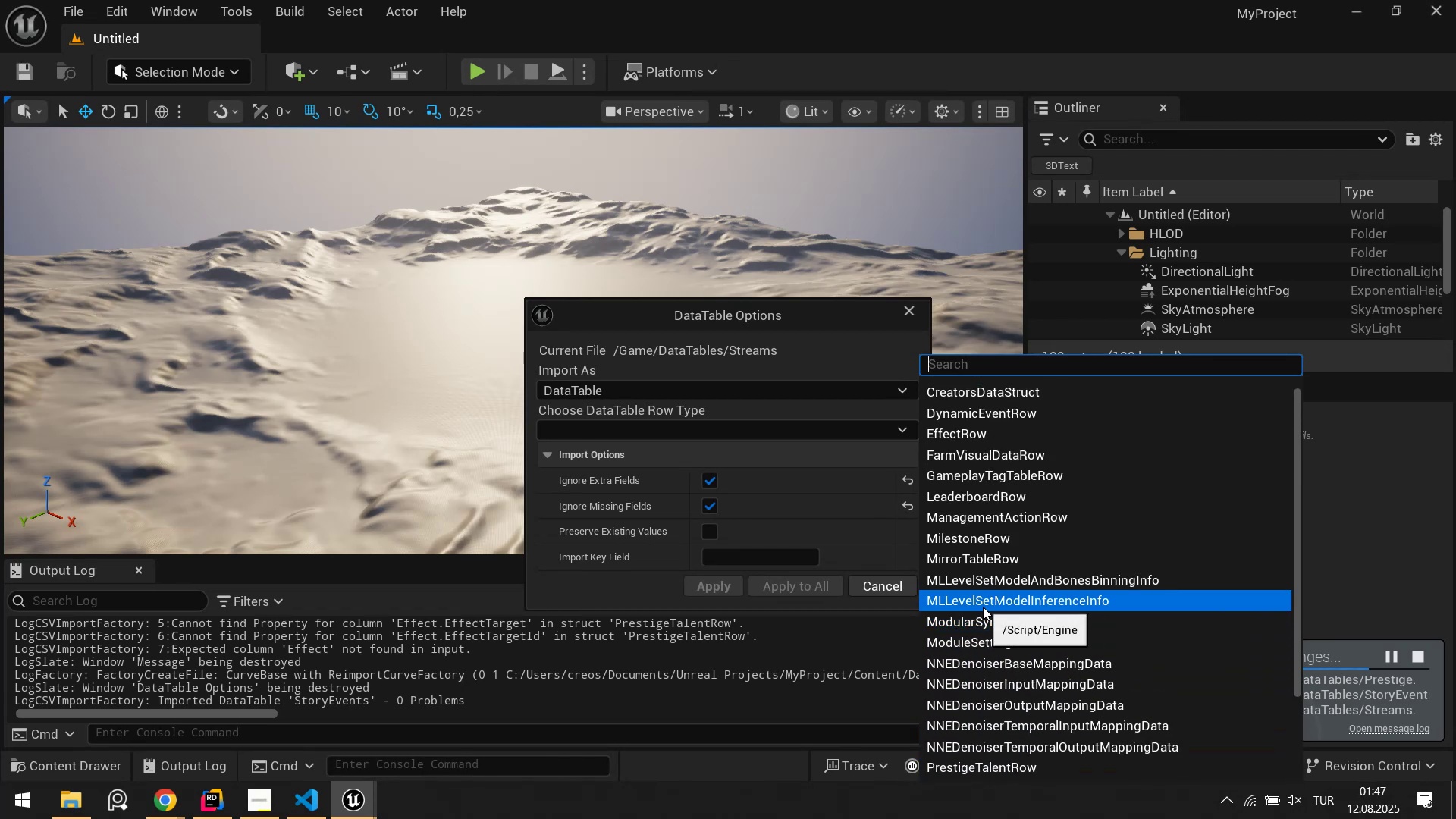 
type(stre)
 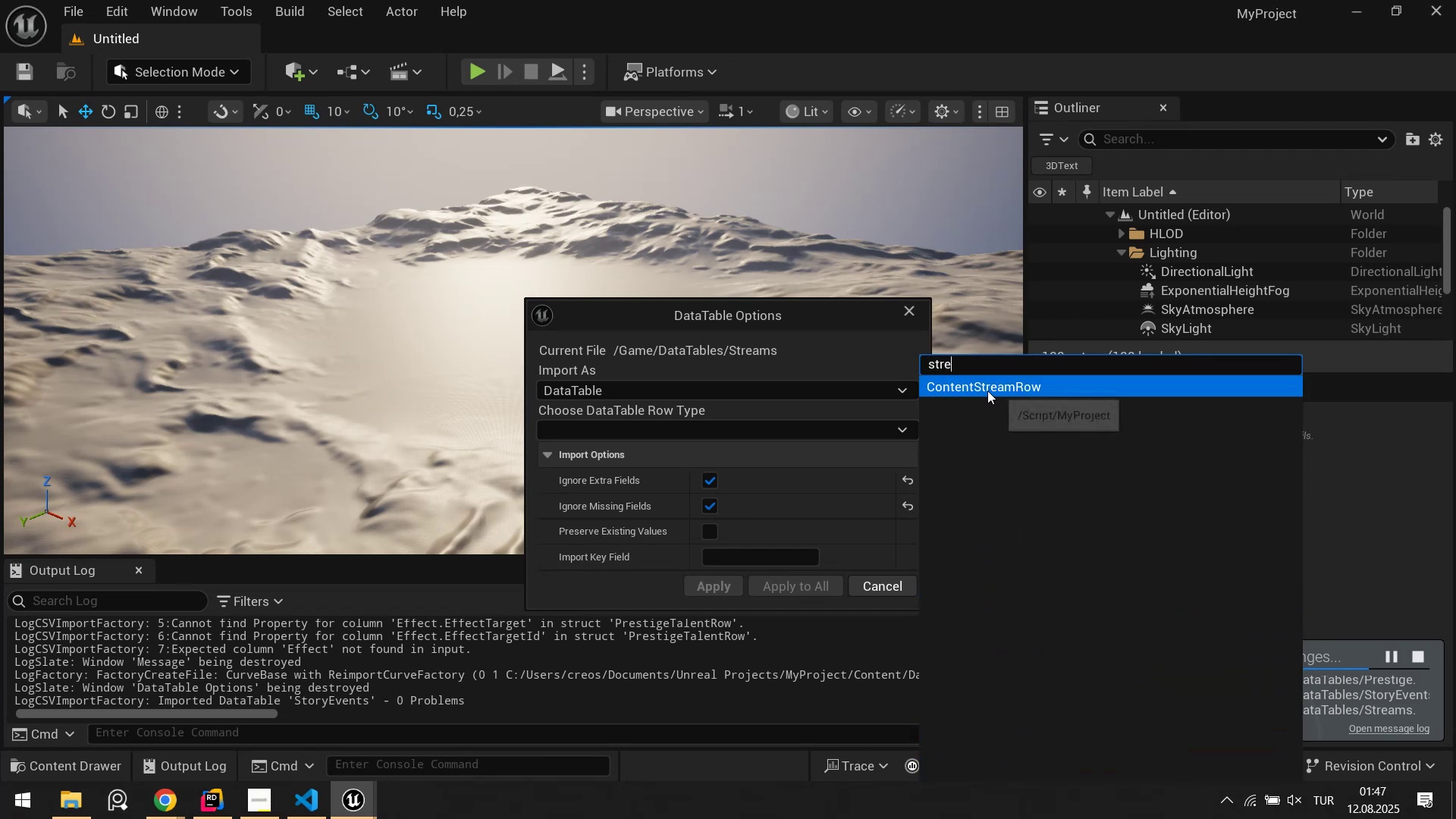 
left_click([987, 391])
 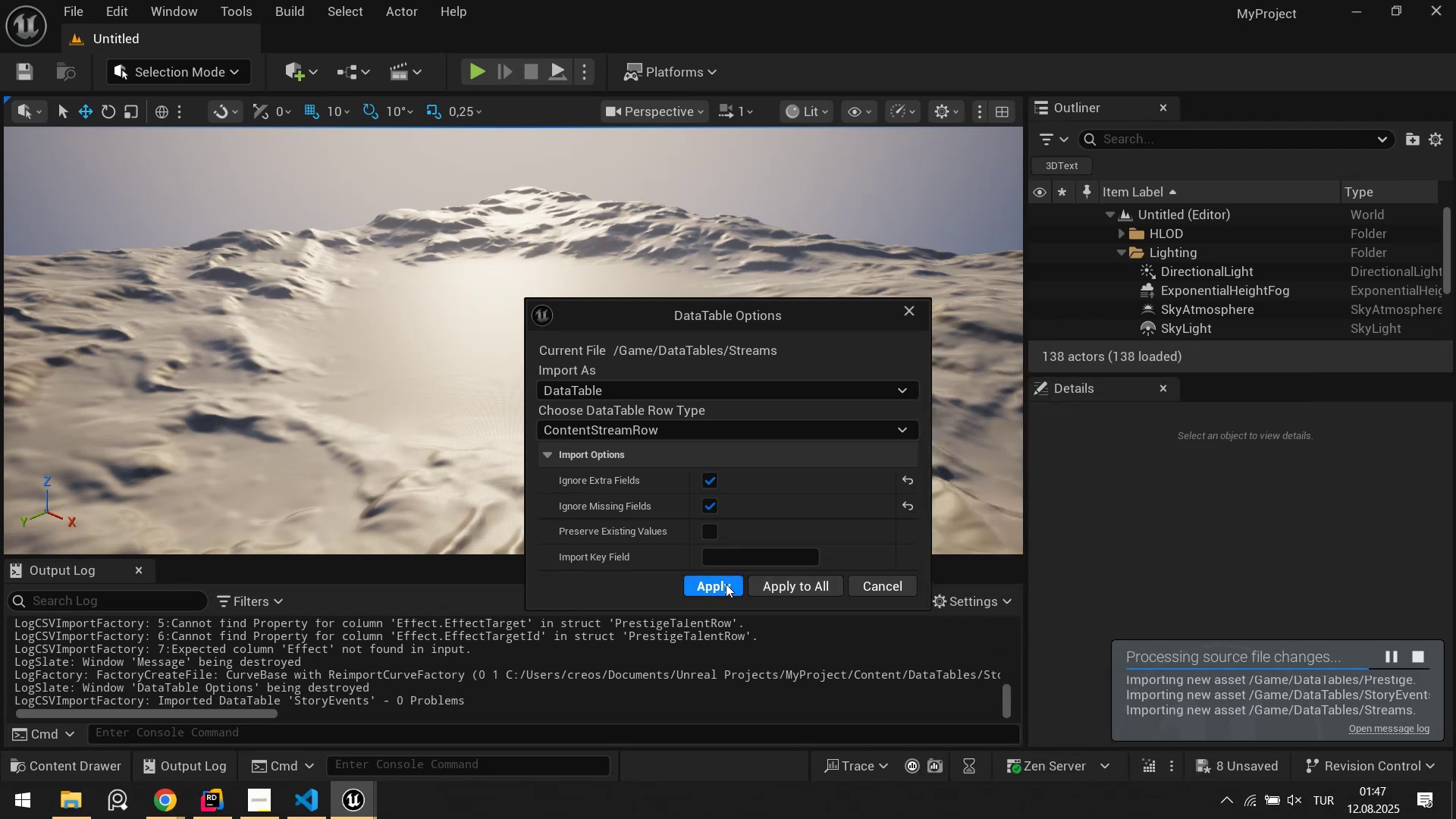 
left_click([722, 585])
 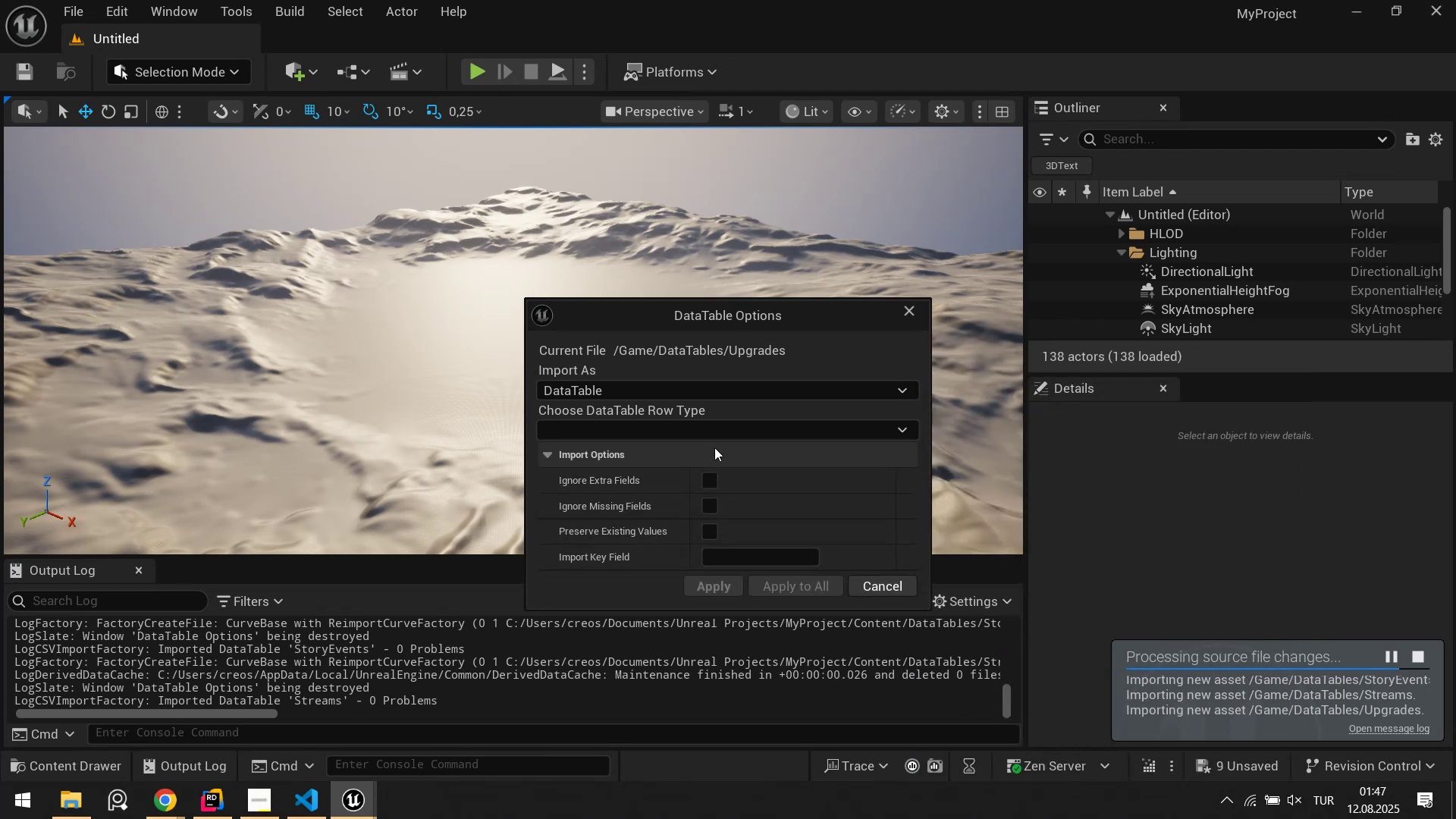 
left_click([740, 432])
 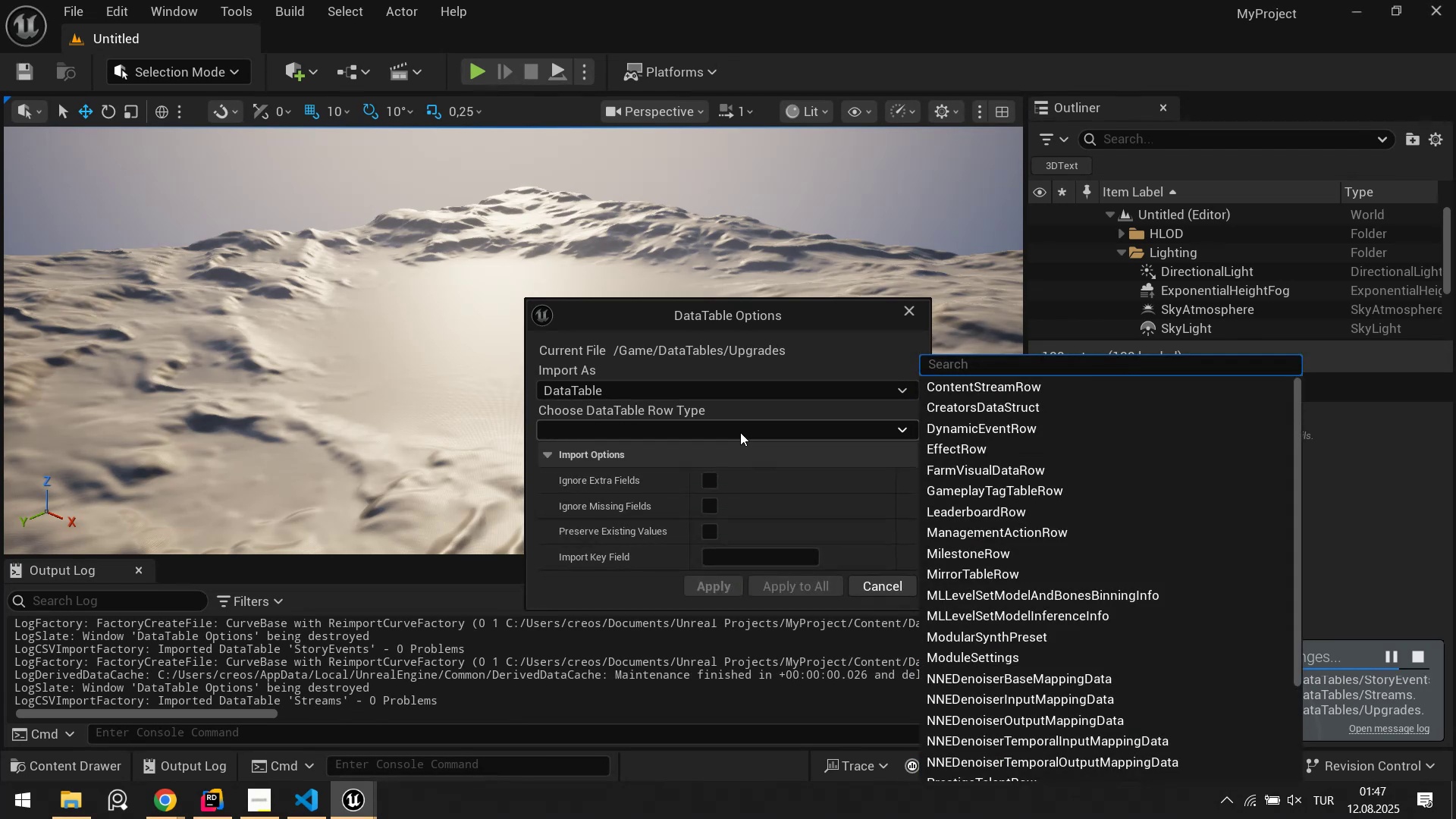 
type(up)
 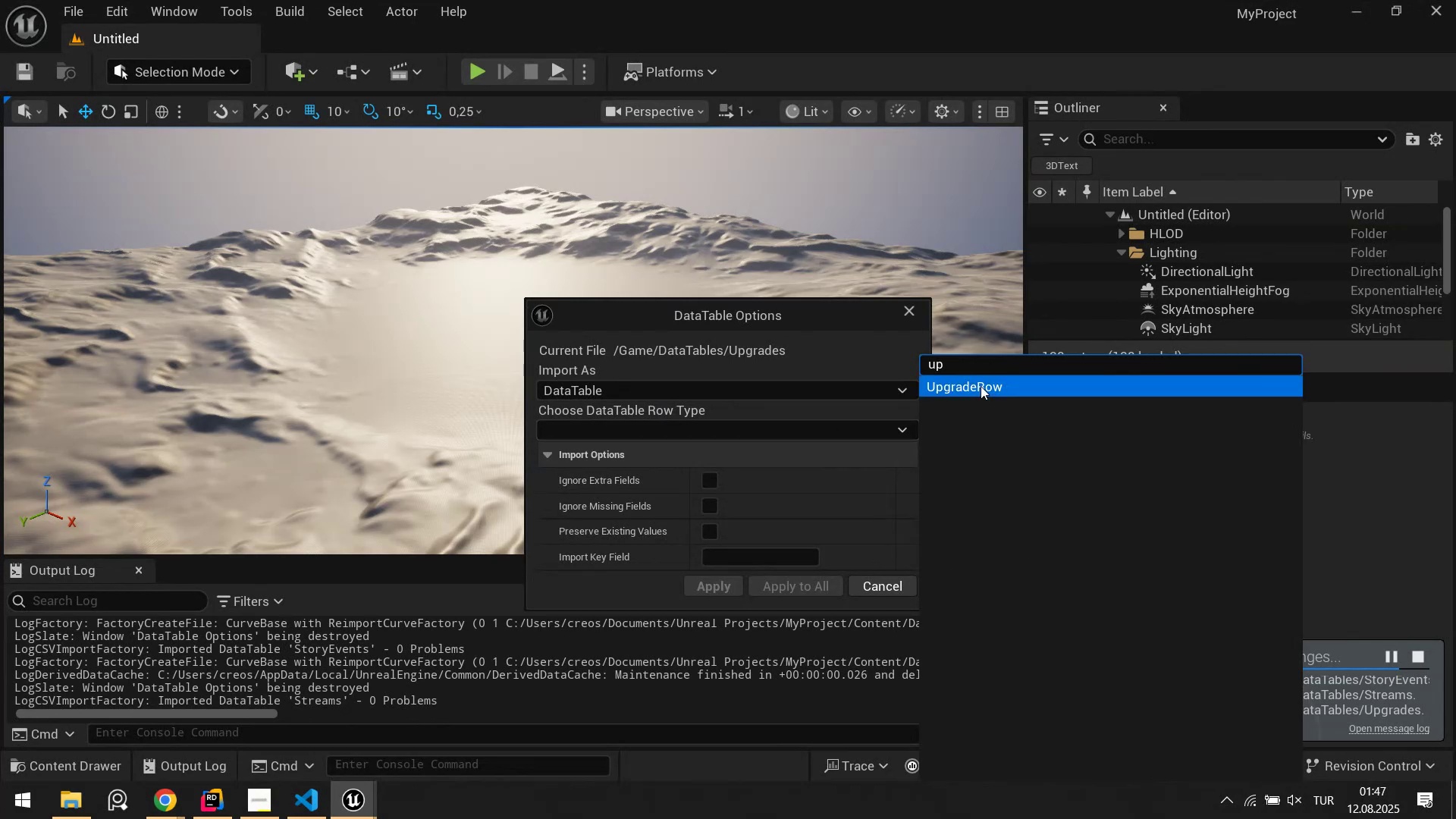 
left_click([972, 388])
 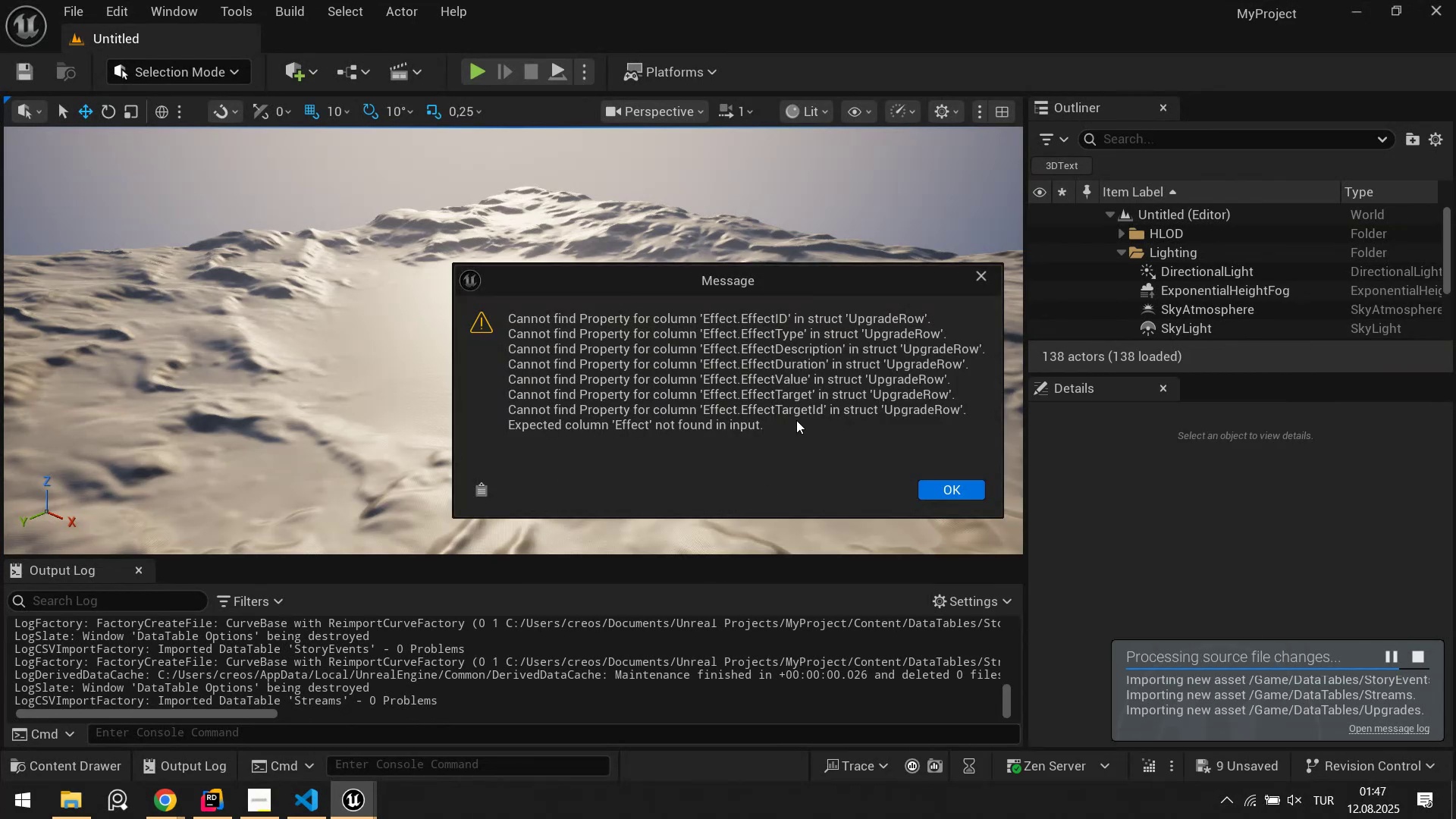 
left_click([964, 494])
 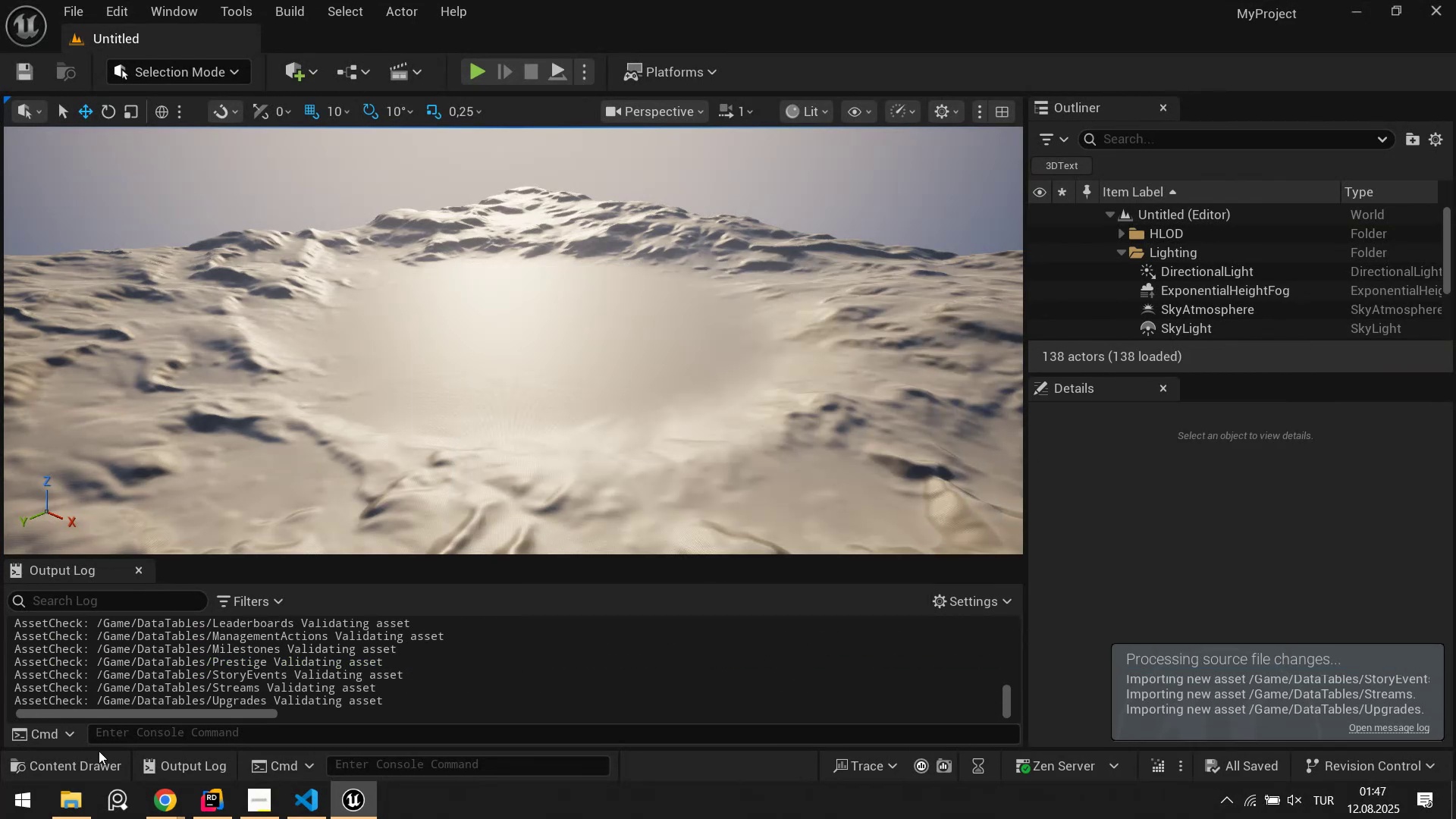 
left_click([72, 759])
 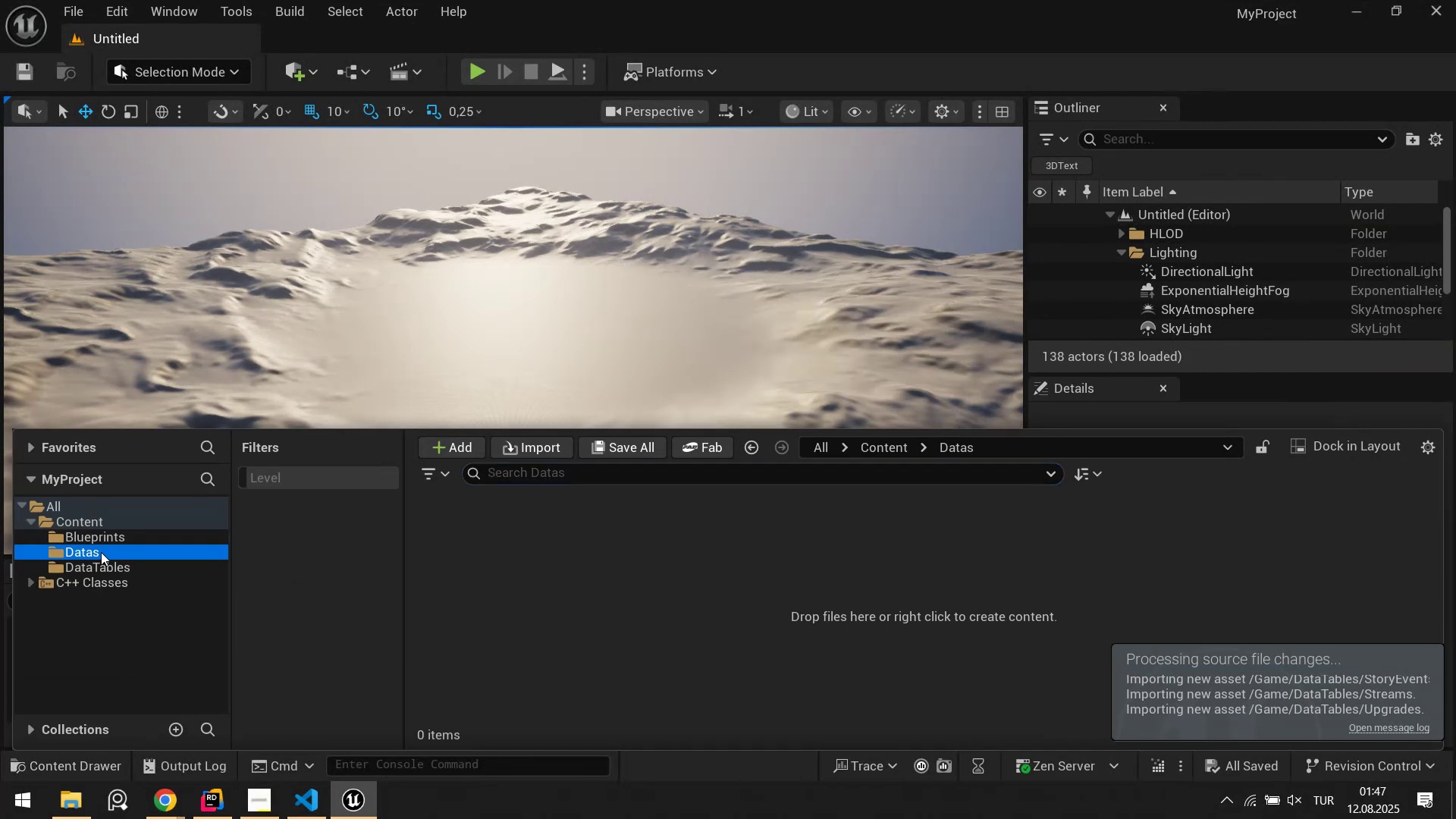 
double_click([101, 563])
 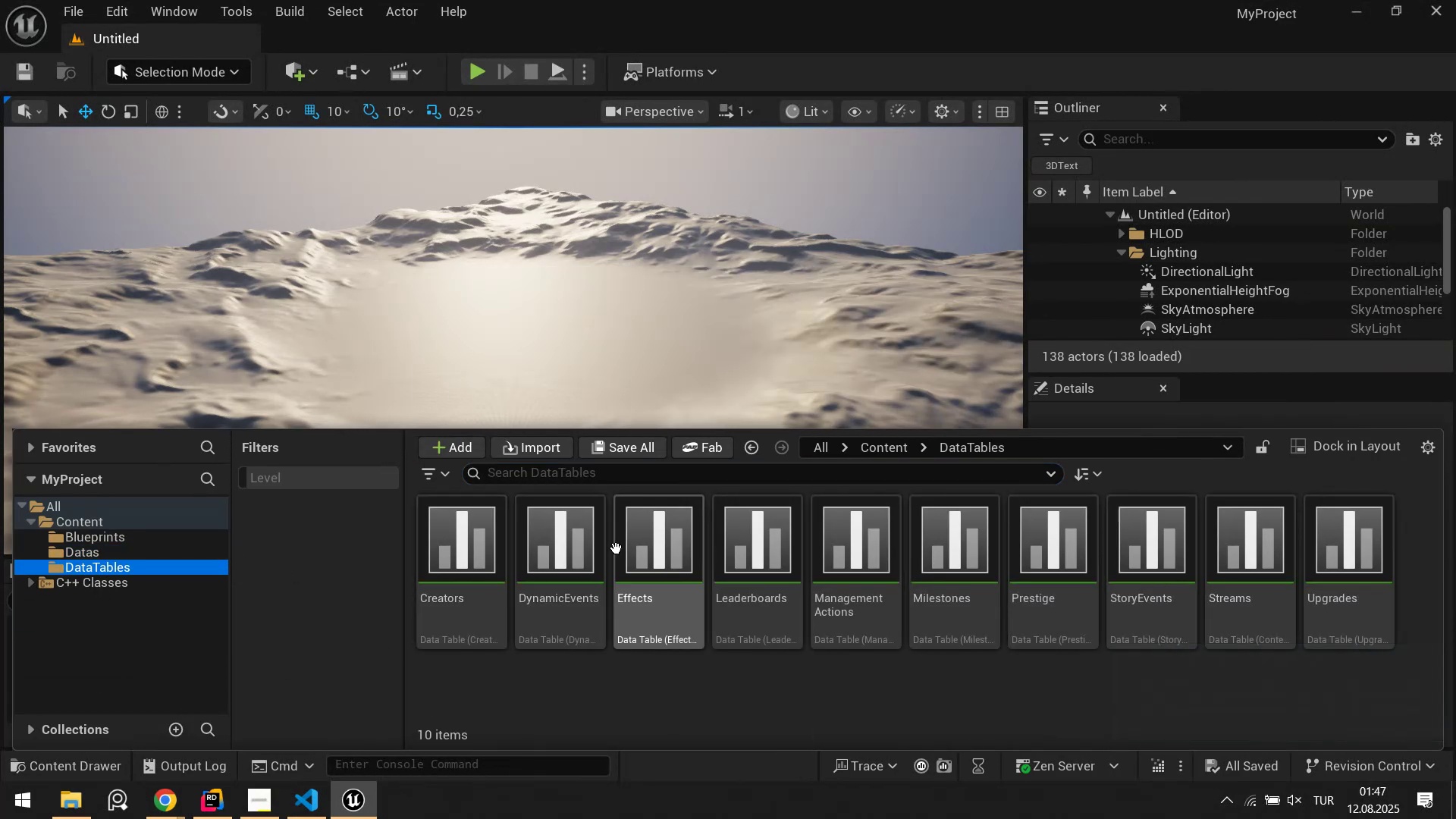 
double_click([494, 554])
 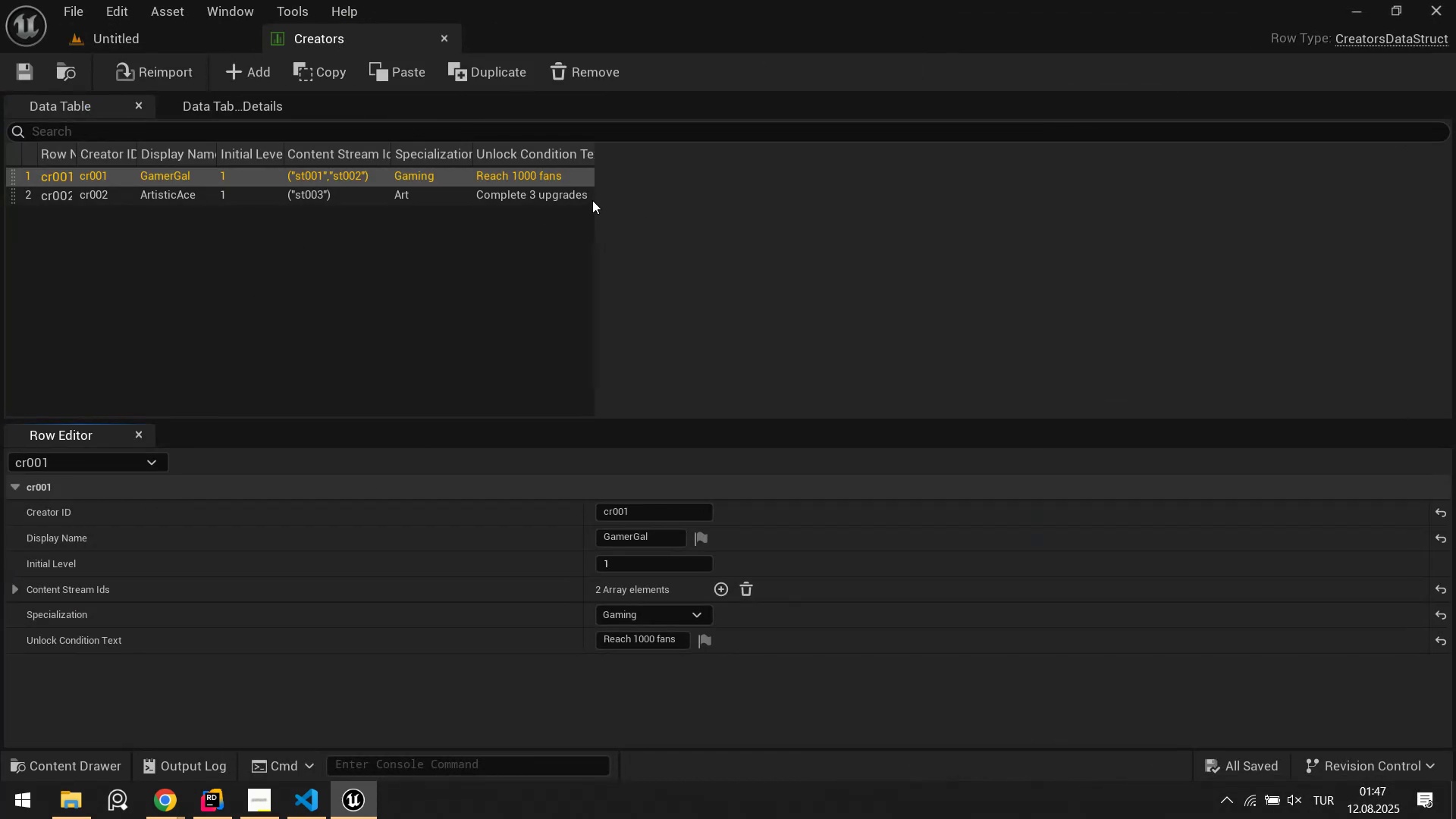 
wait(9.68)
 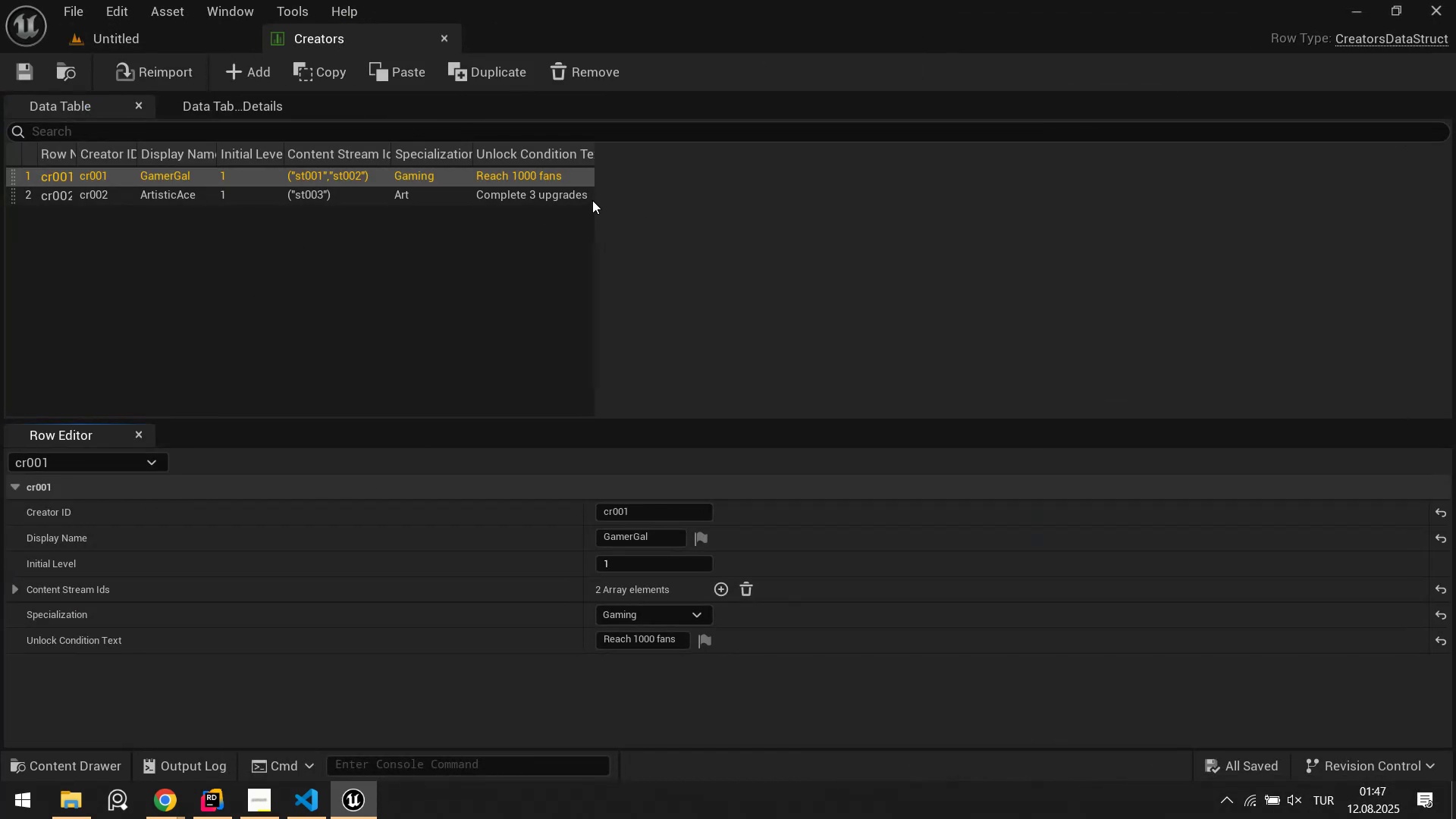 
double_click([505, 176])
 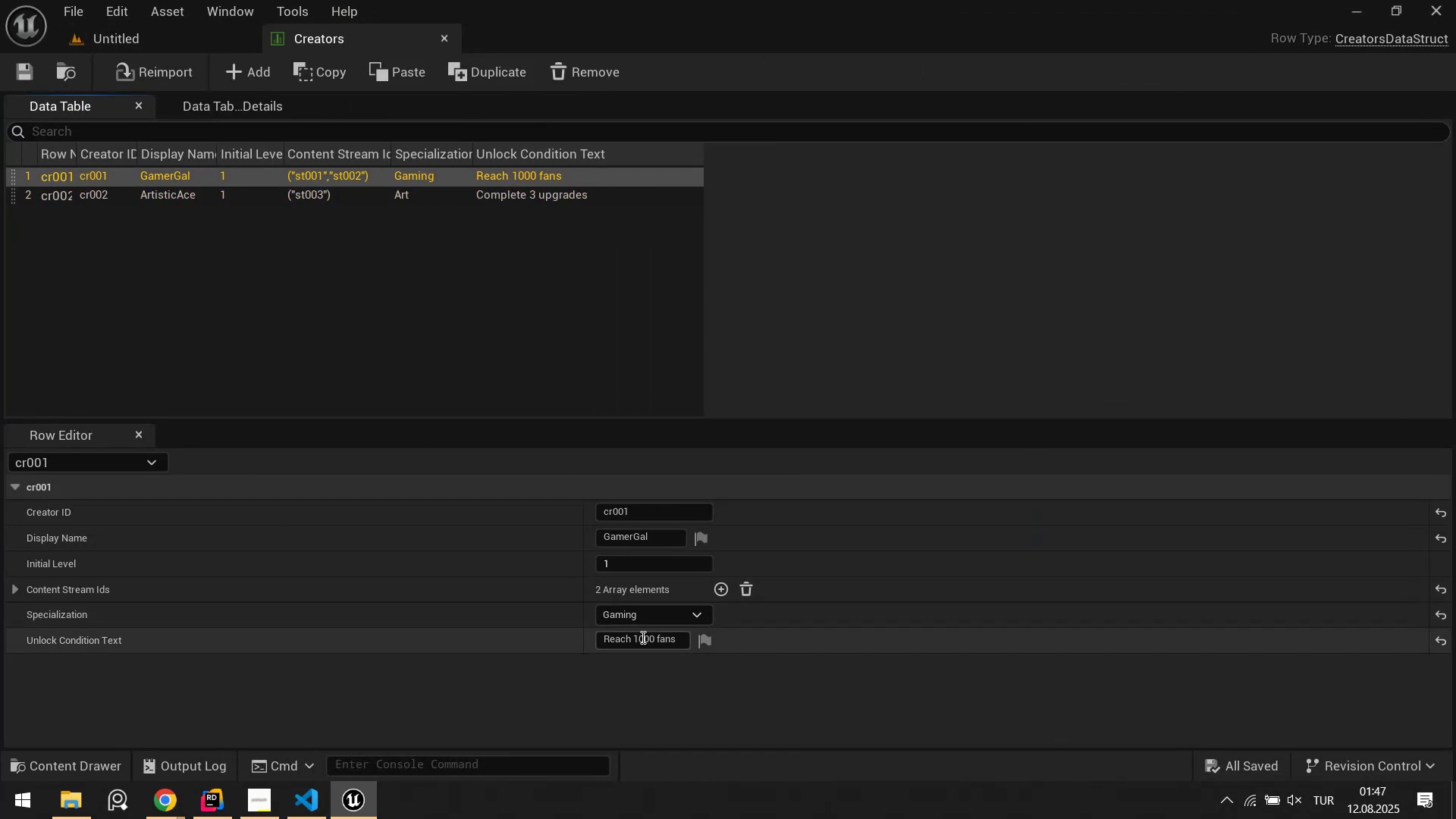 
left_click([642, 639])
 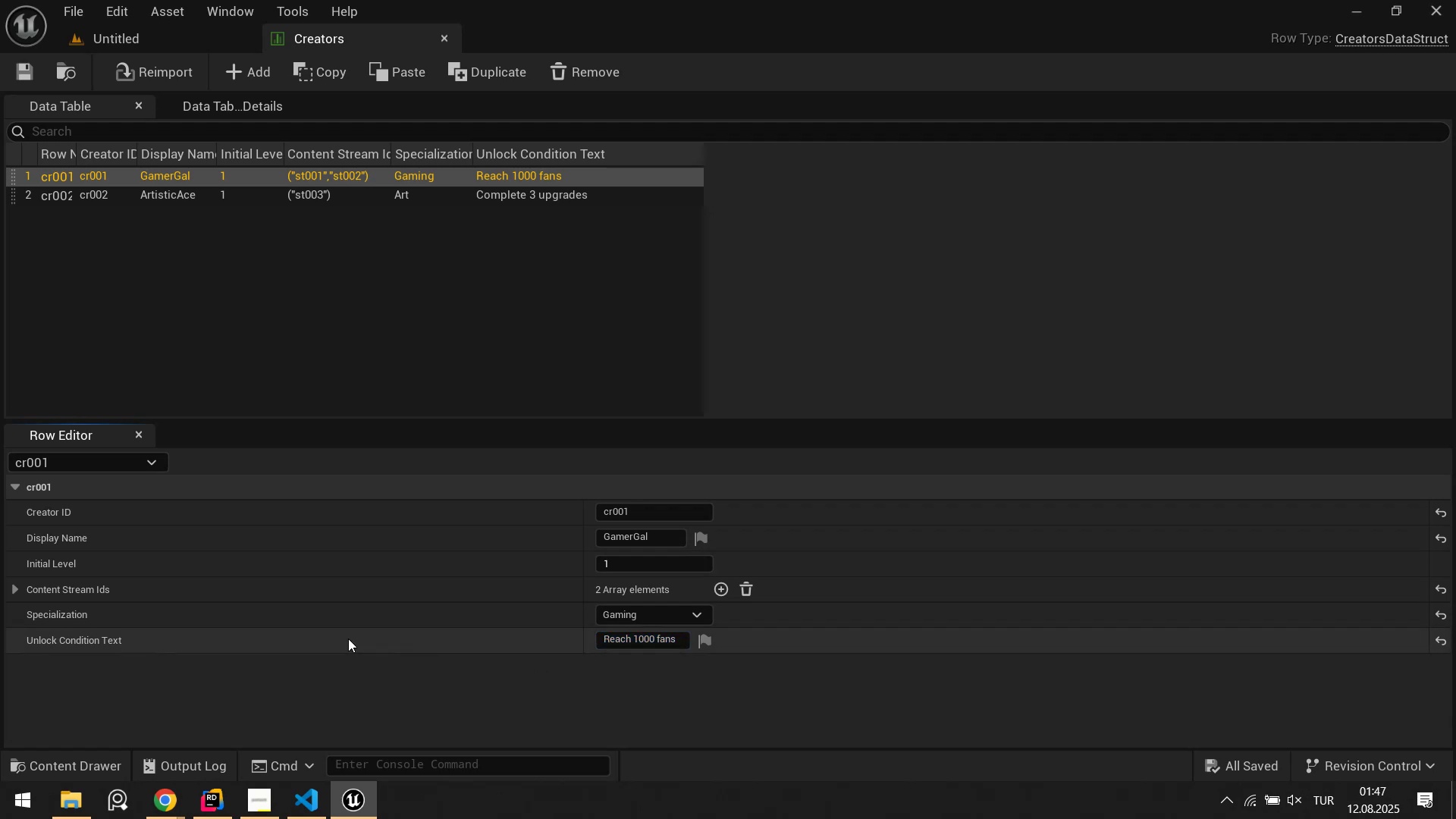 
double_click([288, 632])
 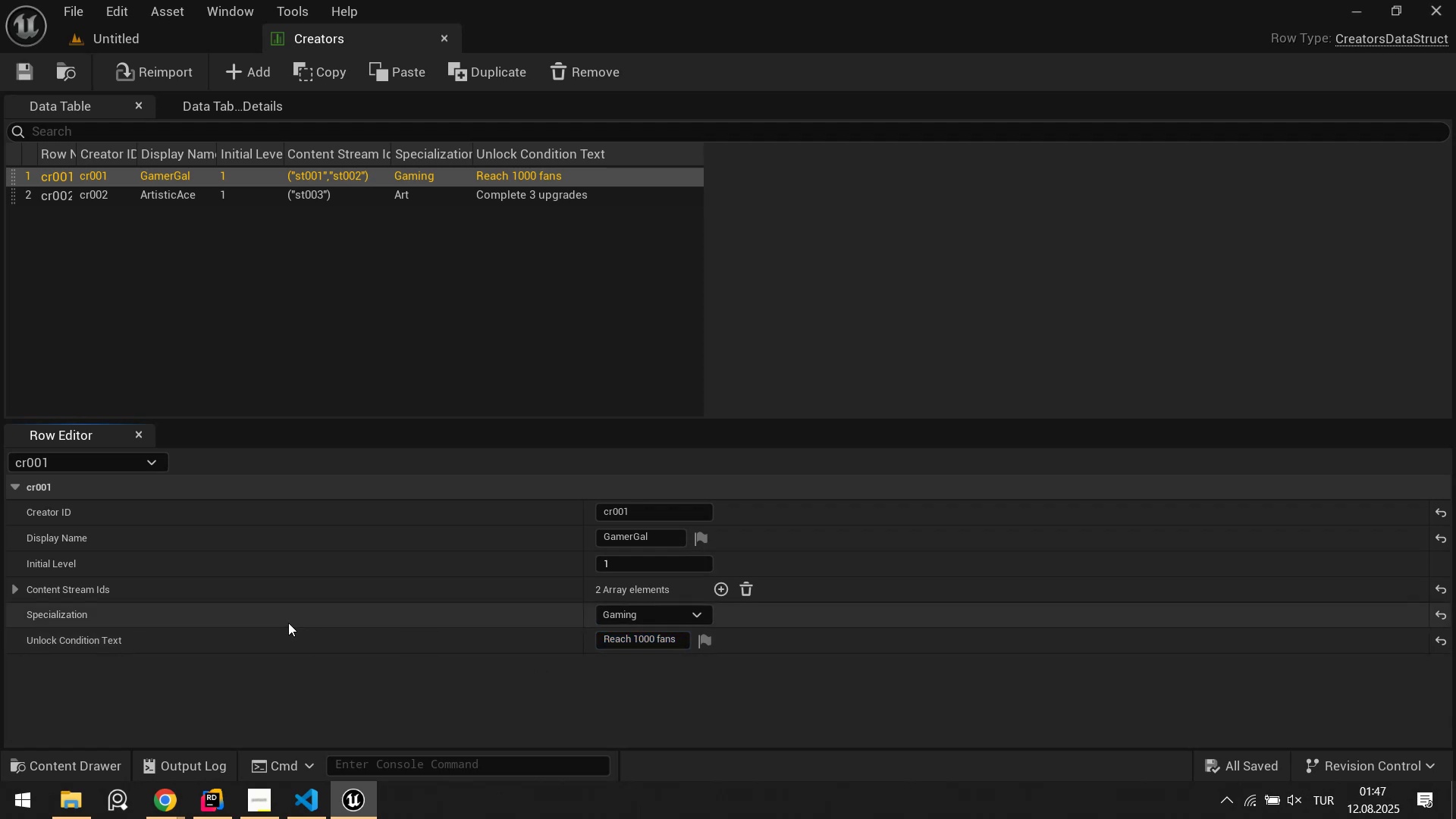 
triple_click([288, 623])
 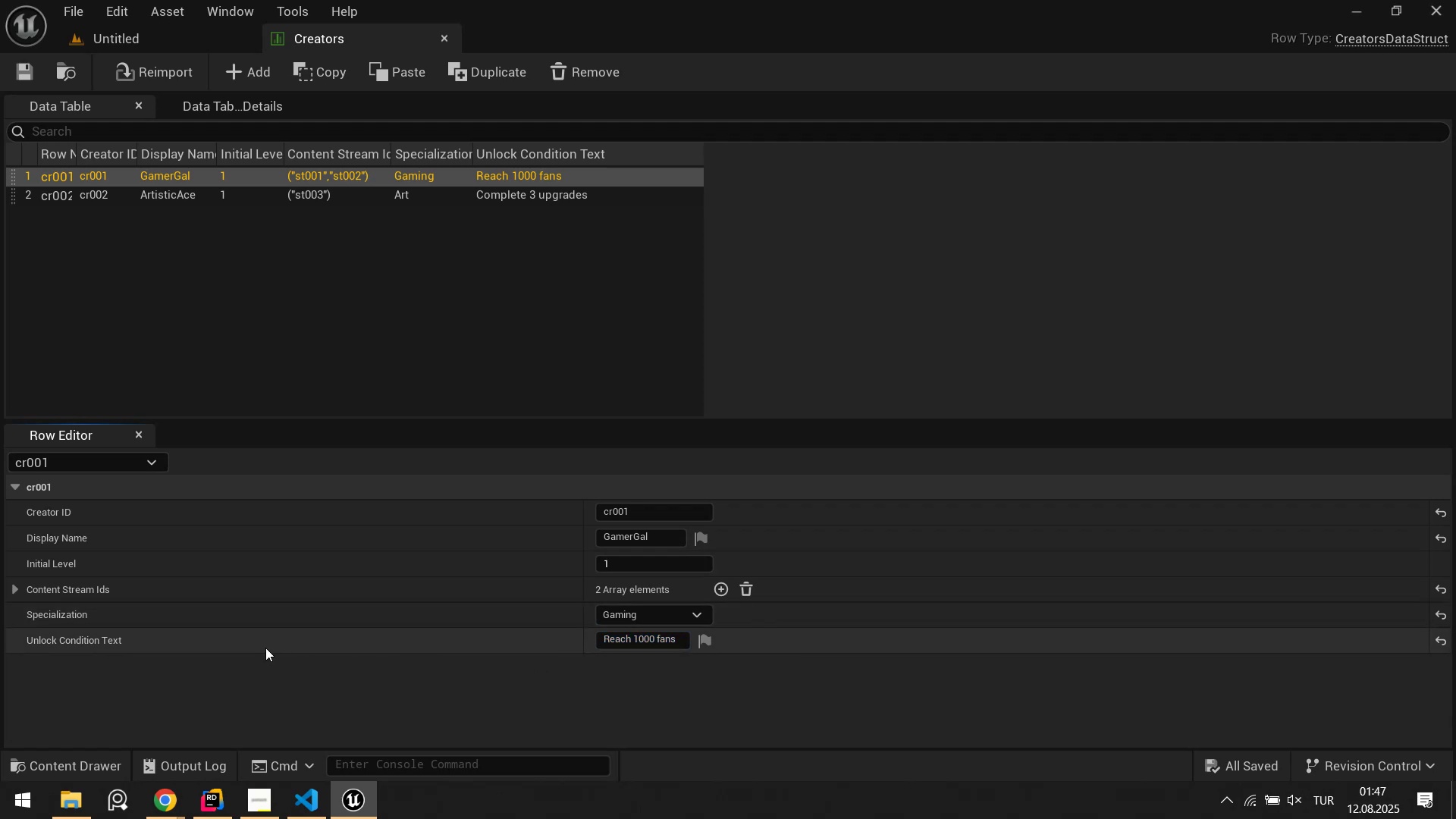 
triple_click([265, 648])
 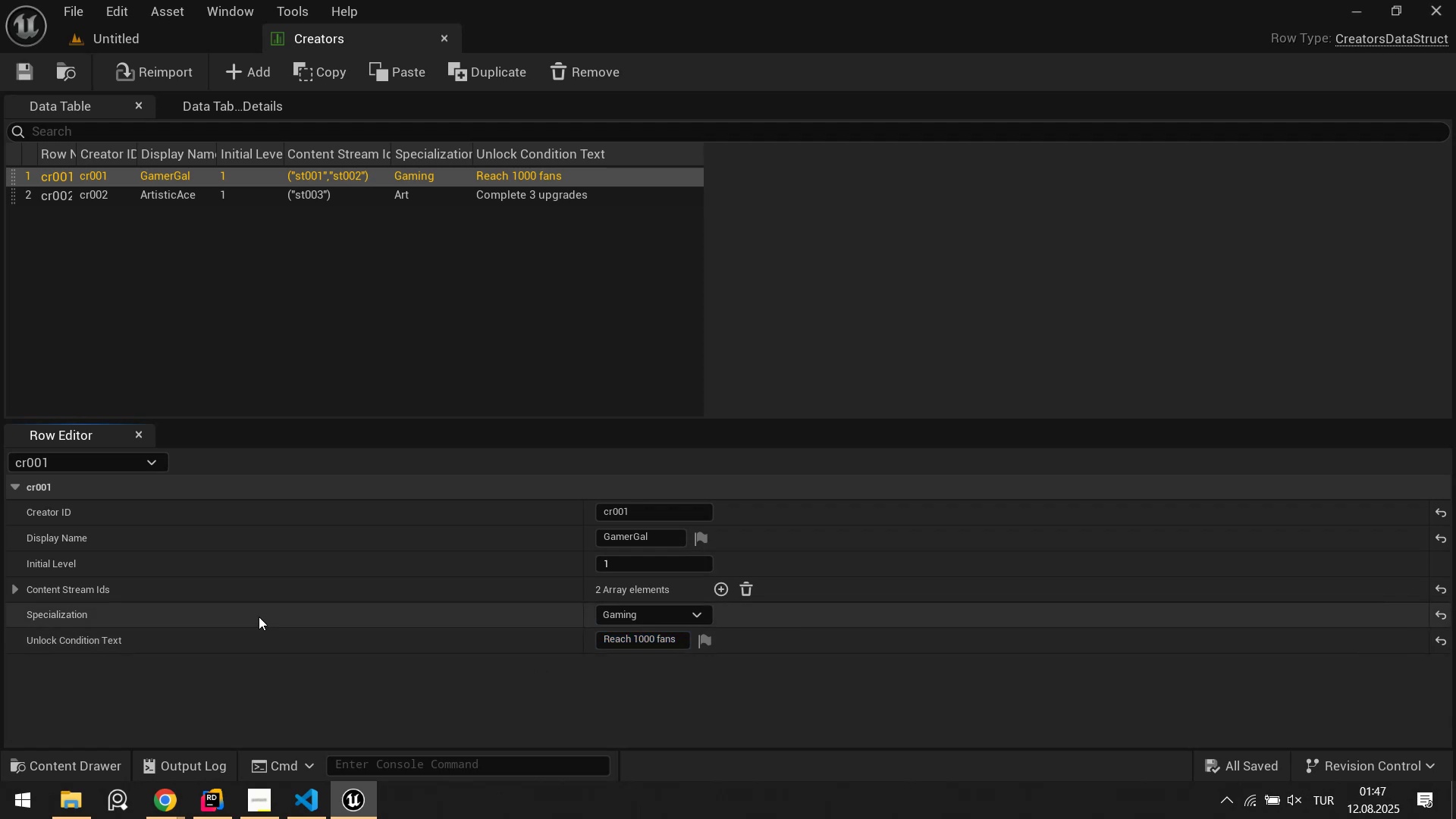 
left_click([259, 617])
 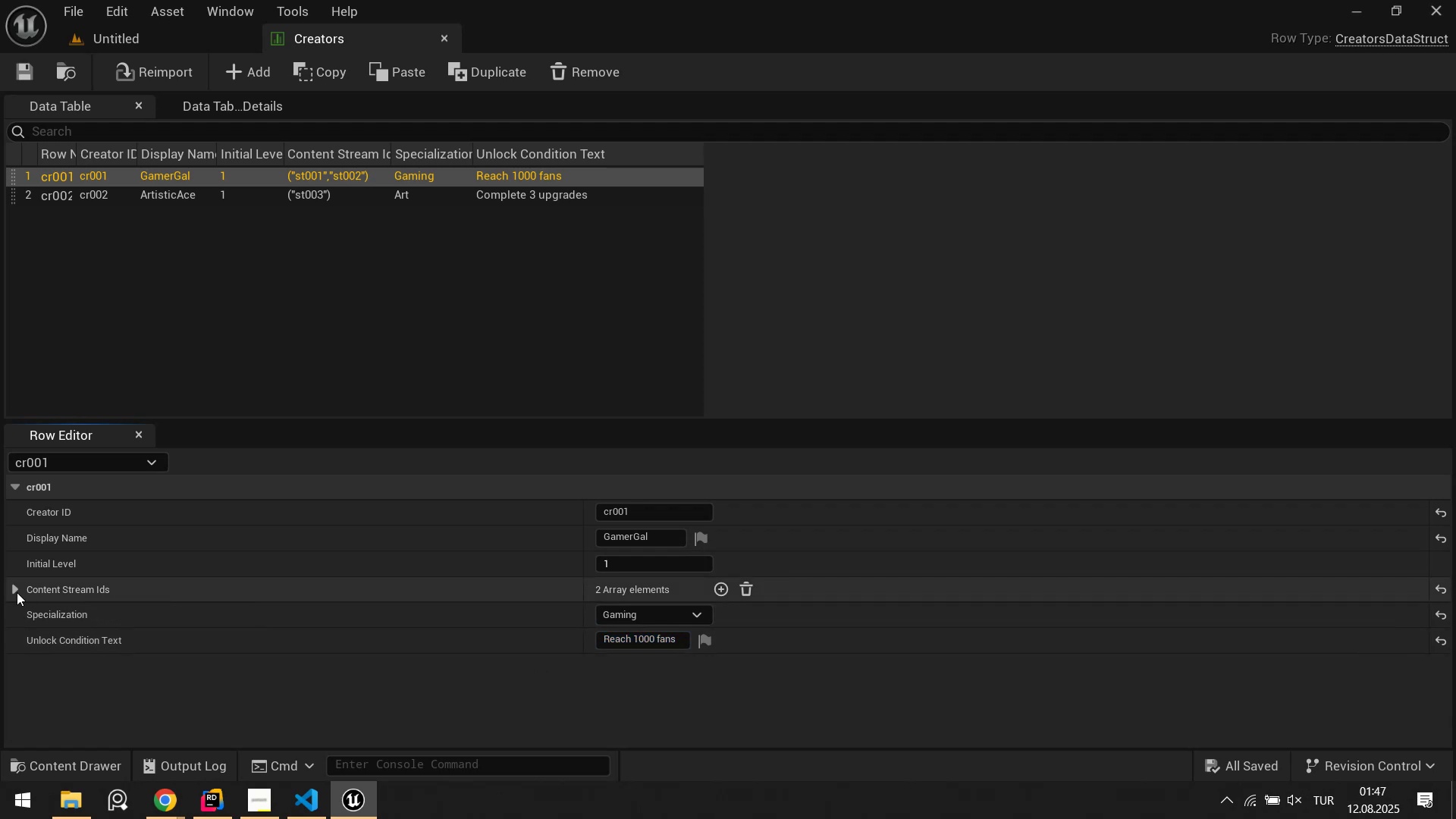 
left_click([13, 591])
 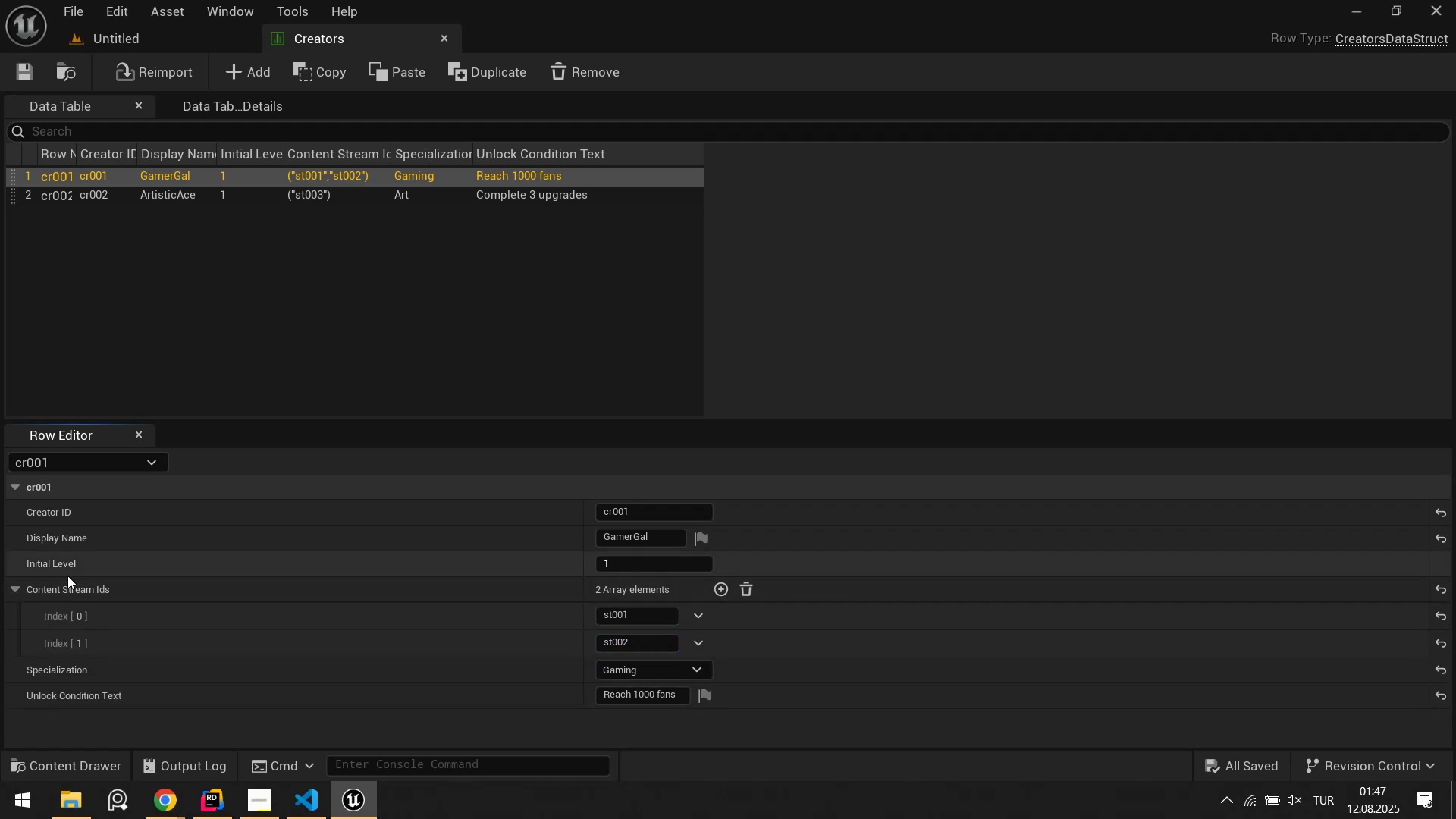 
scroll: coordinate [108, 585], scroll_direction: down, amount: 1.0
 